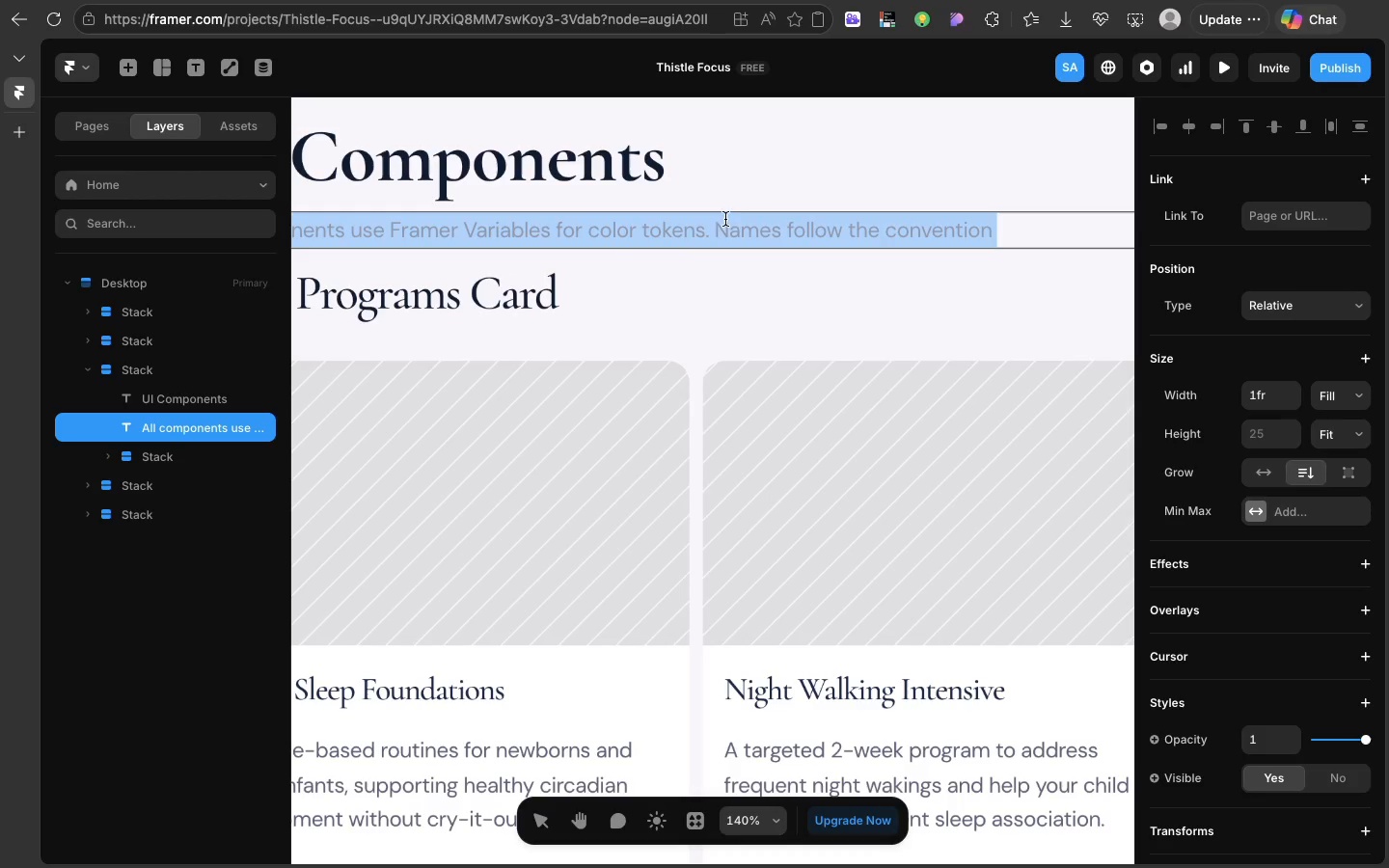 
triple_click([761, 233])
 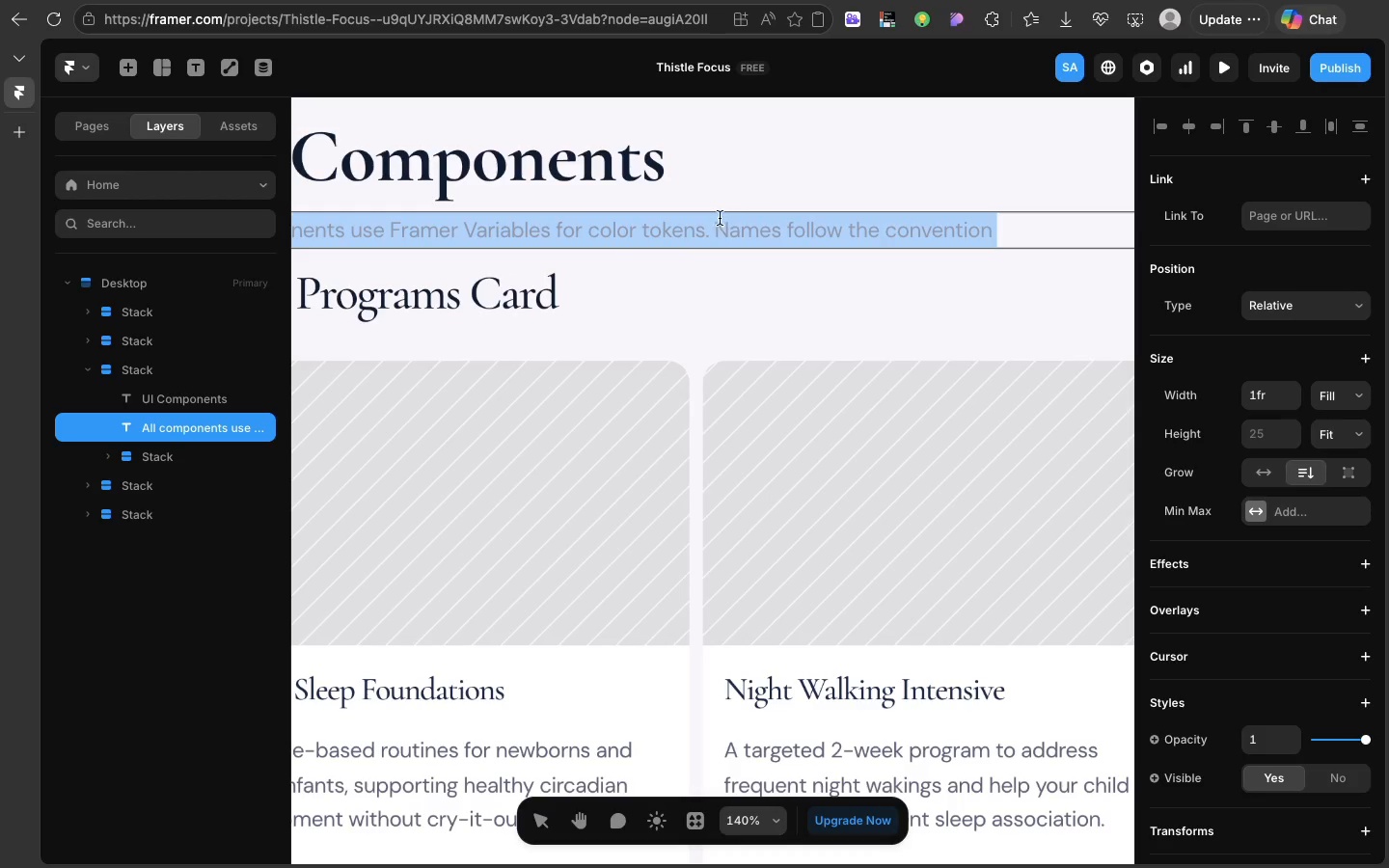 
triple_click([761, 233])
 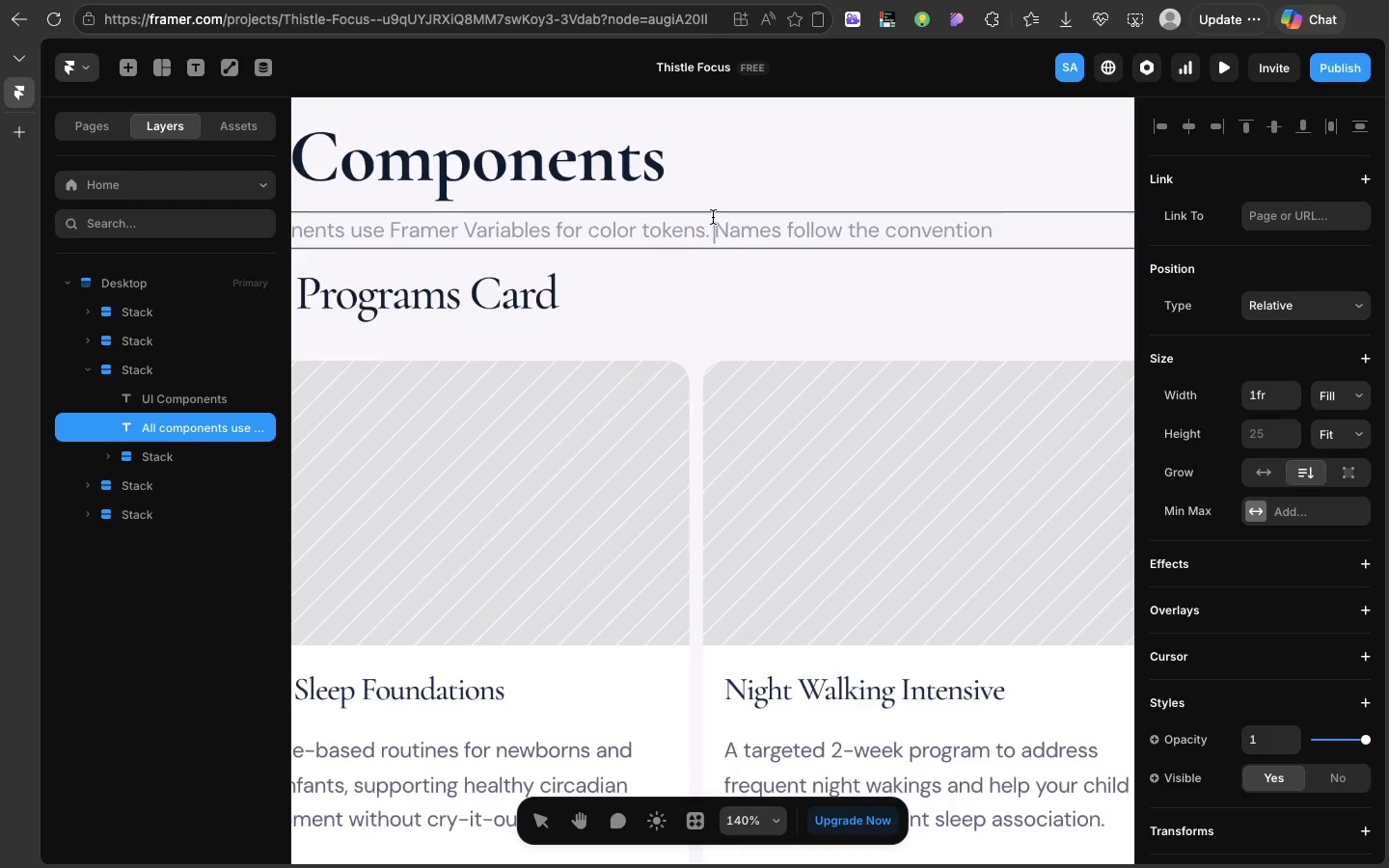 
left_click([713, 217])
 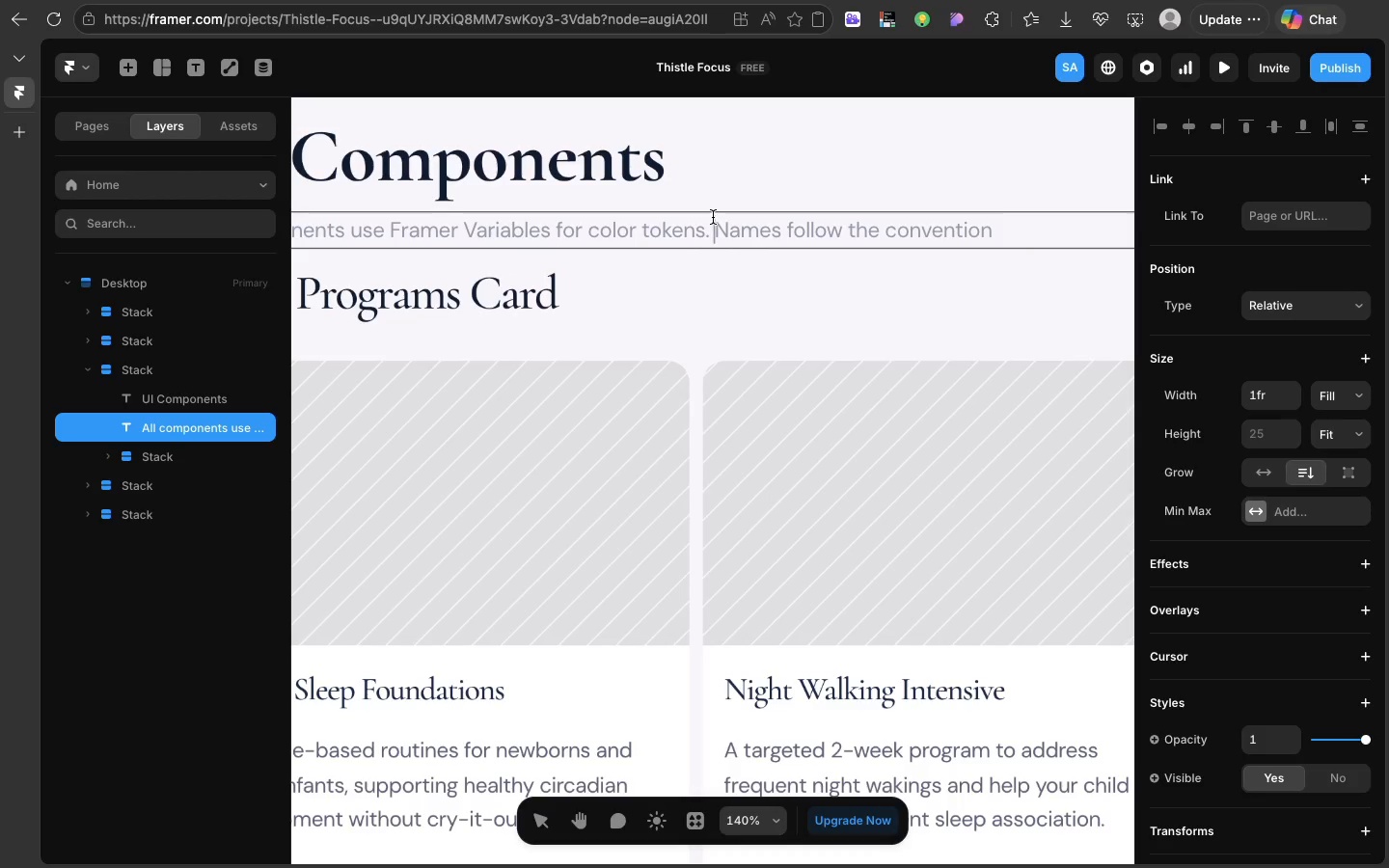 
left_click_drag(start_coordinate=[713, 217], to_coordinate=[1003, 230])
 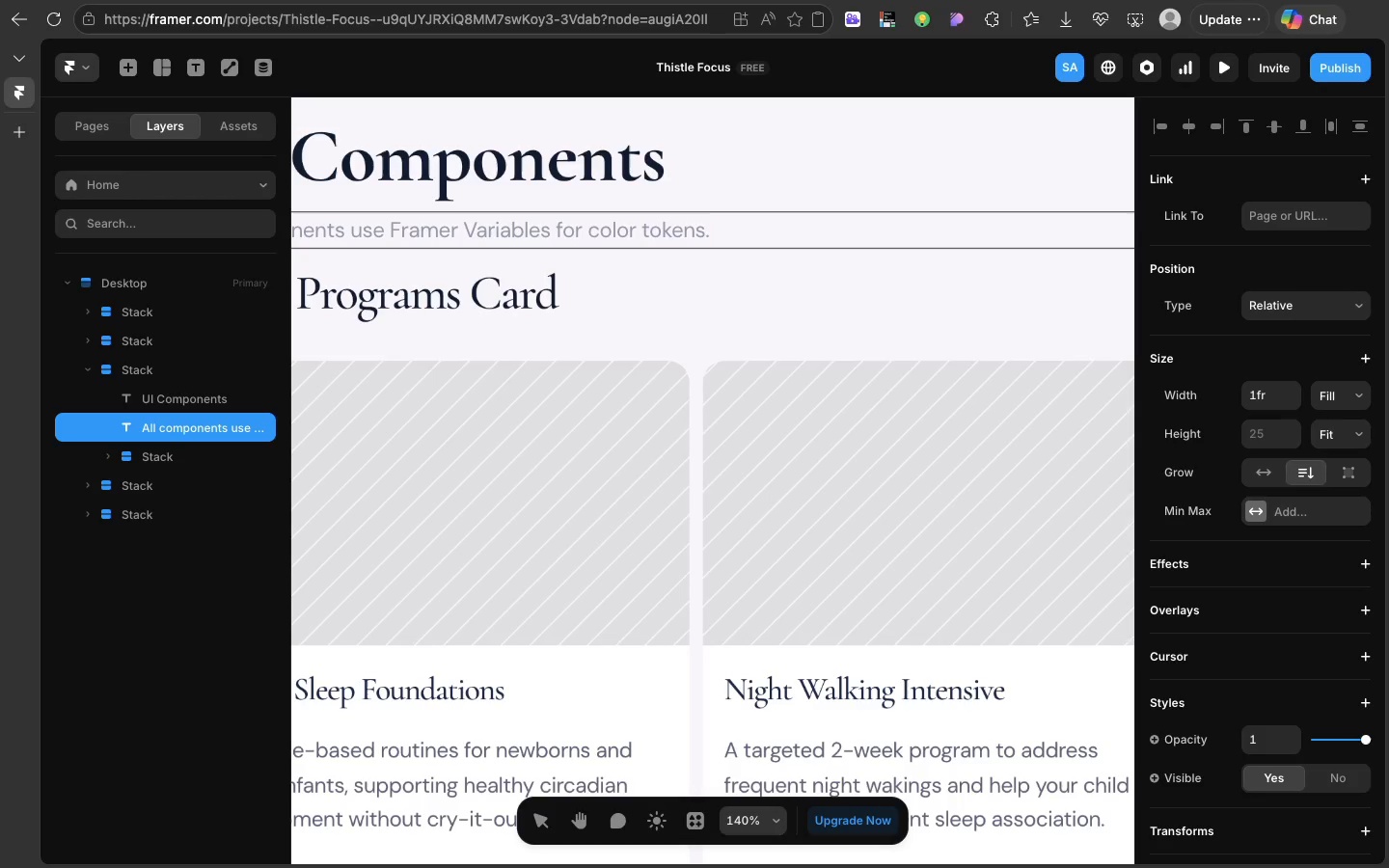 
key(Backspace)
 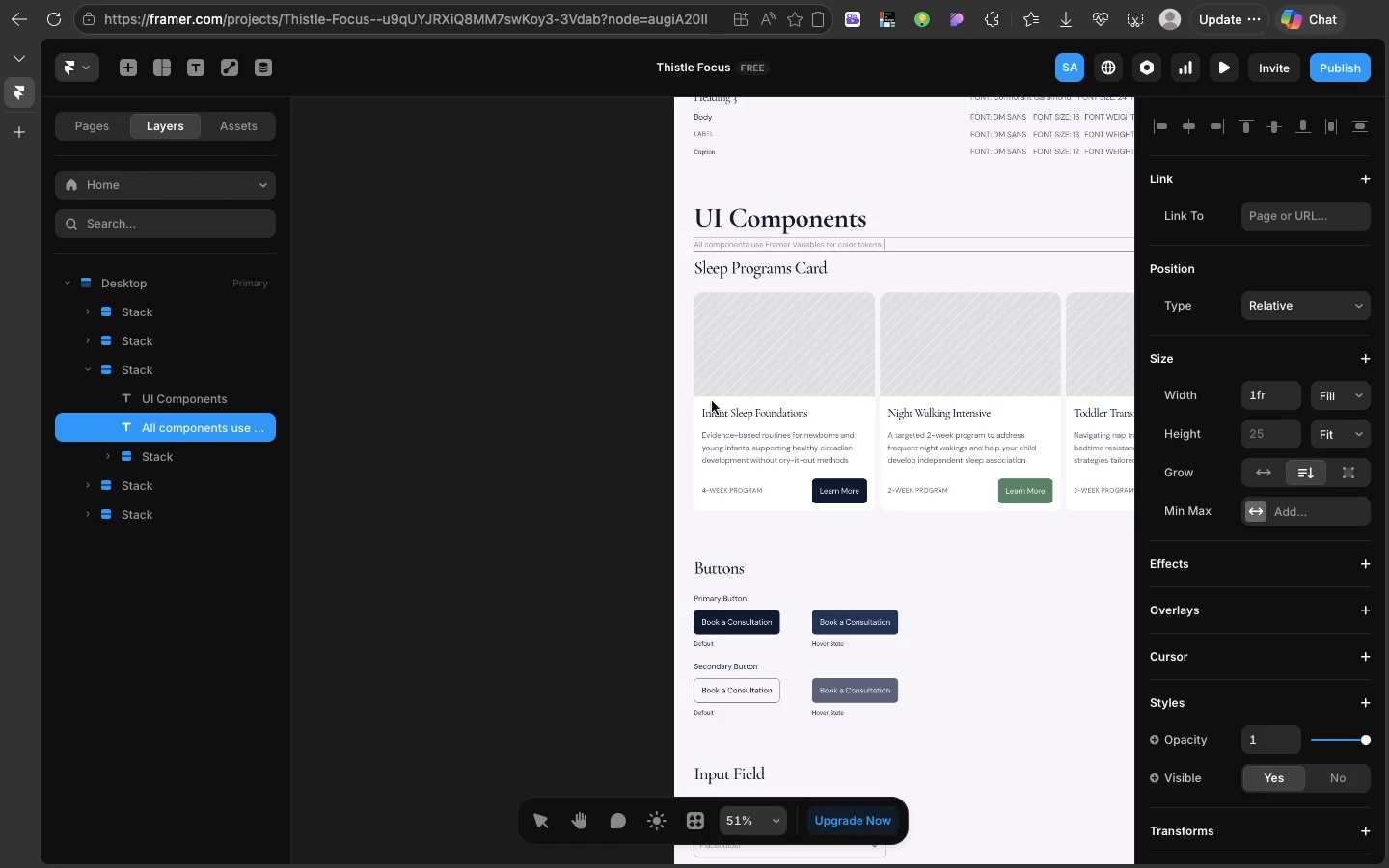 
scroll: coordinate [712, 401], scroll_direction: down, amount: 13.0
 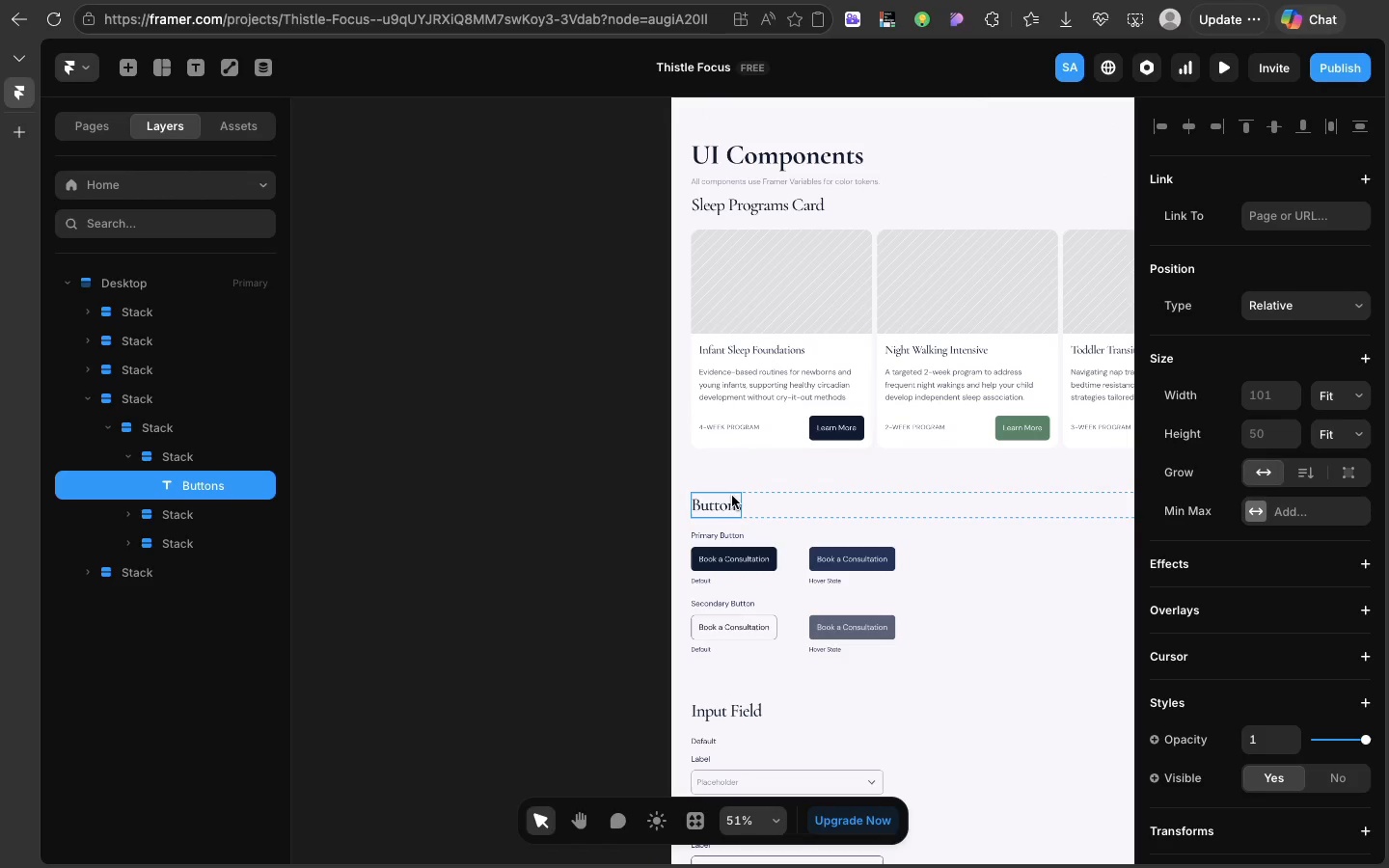 
double_click([732, 496])
 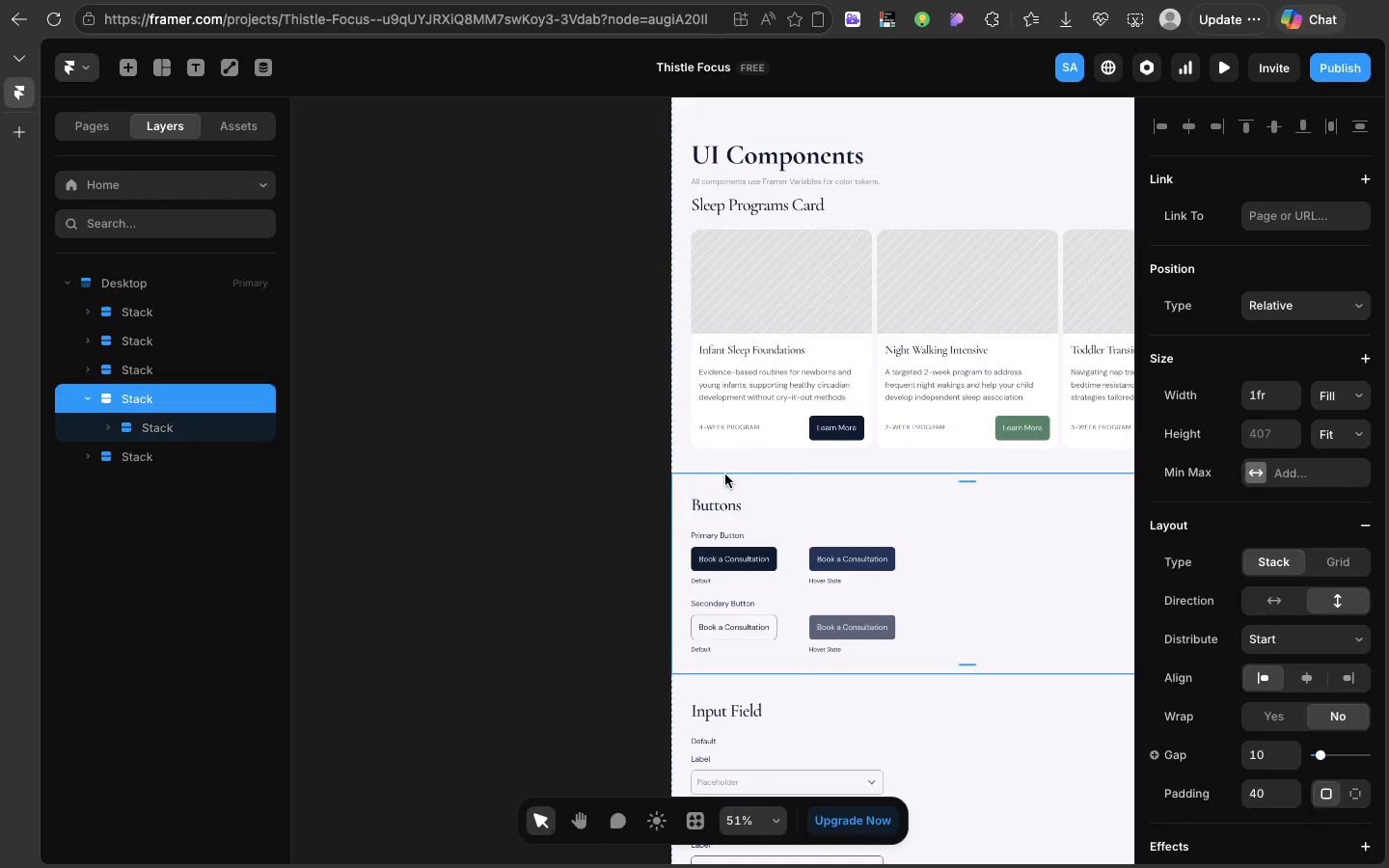 
left_click([725, 475])
 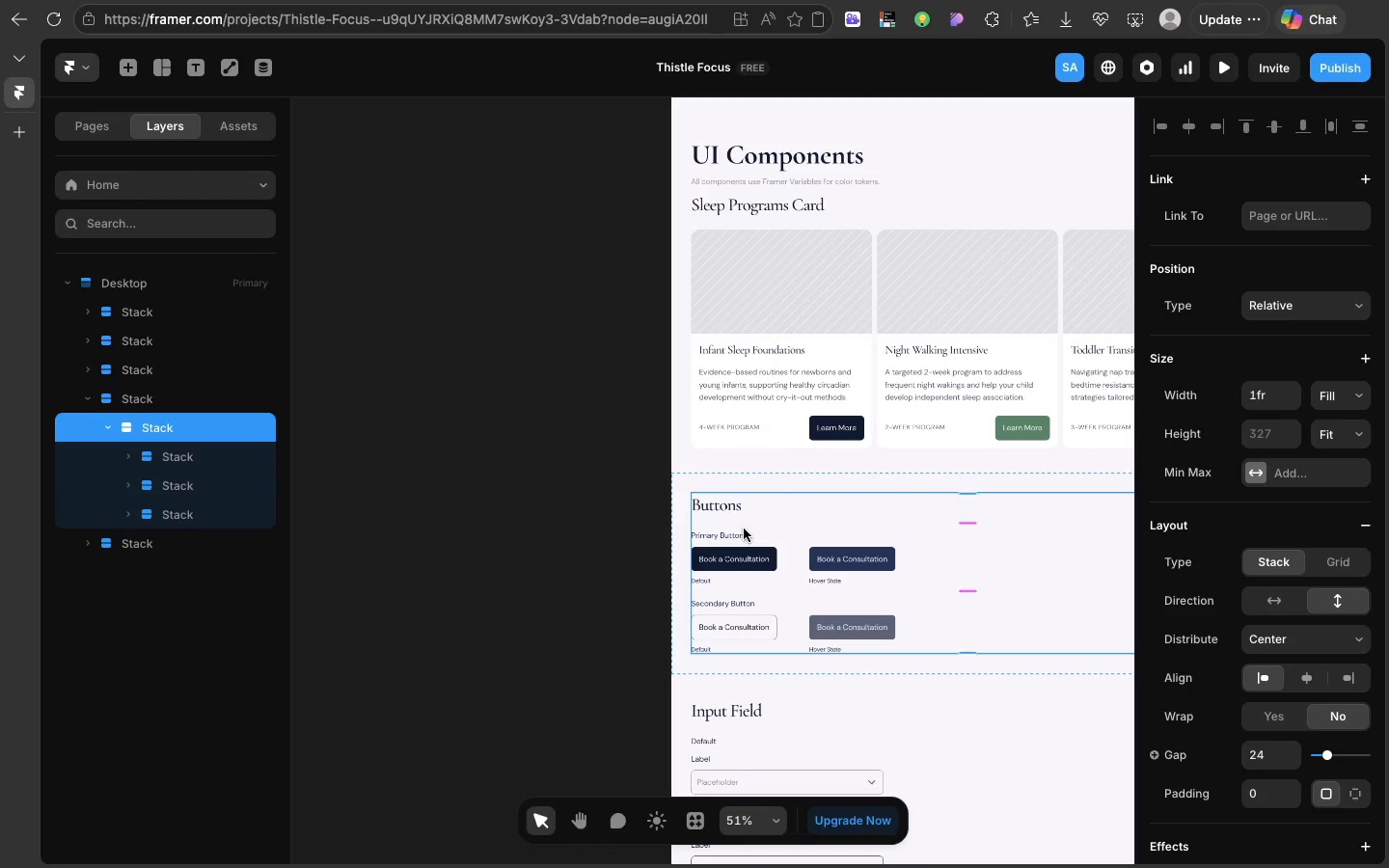 
left_click([744, 529])
 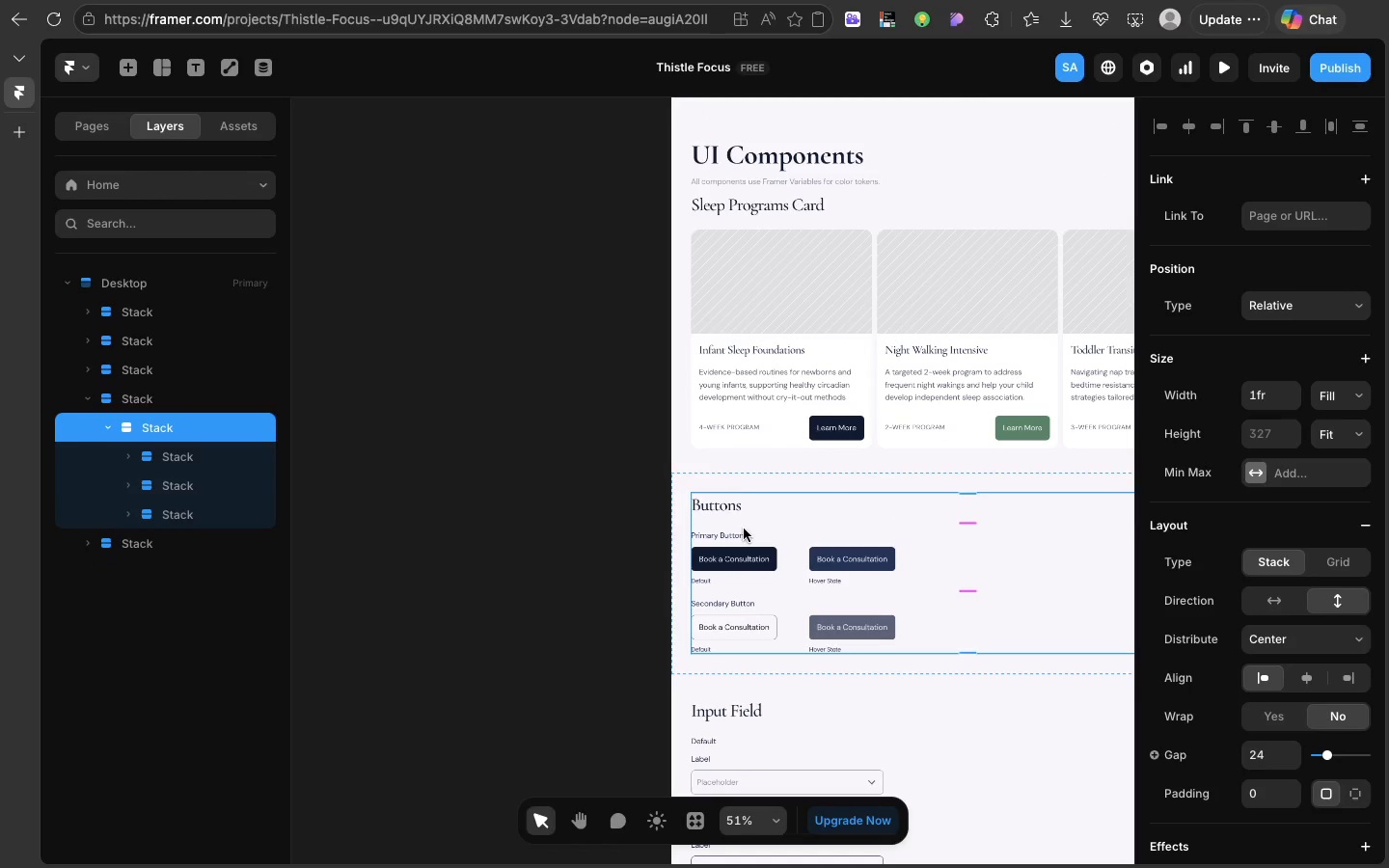 
key(Meta+C)
 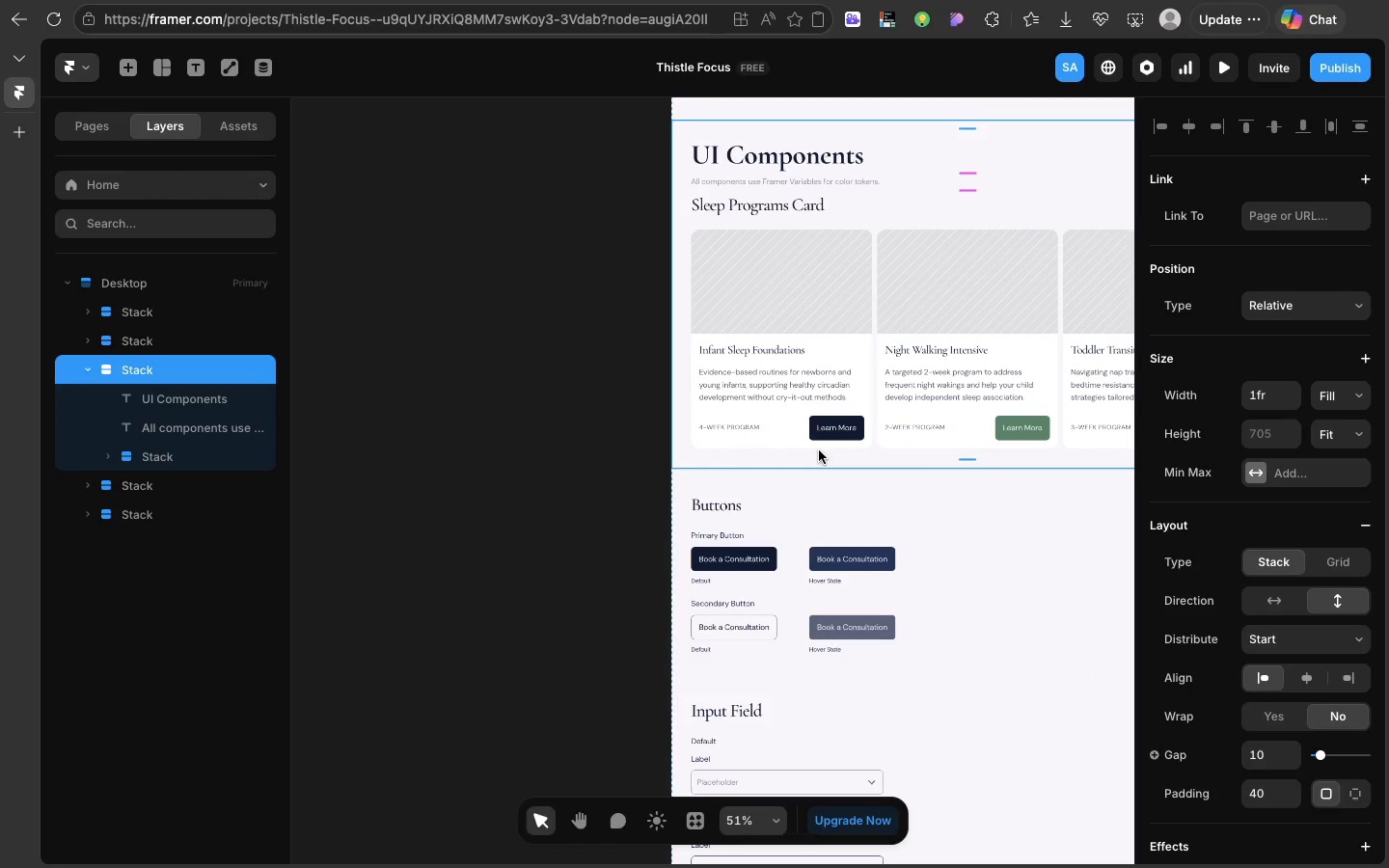 
left_click([819, 450])
 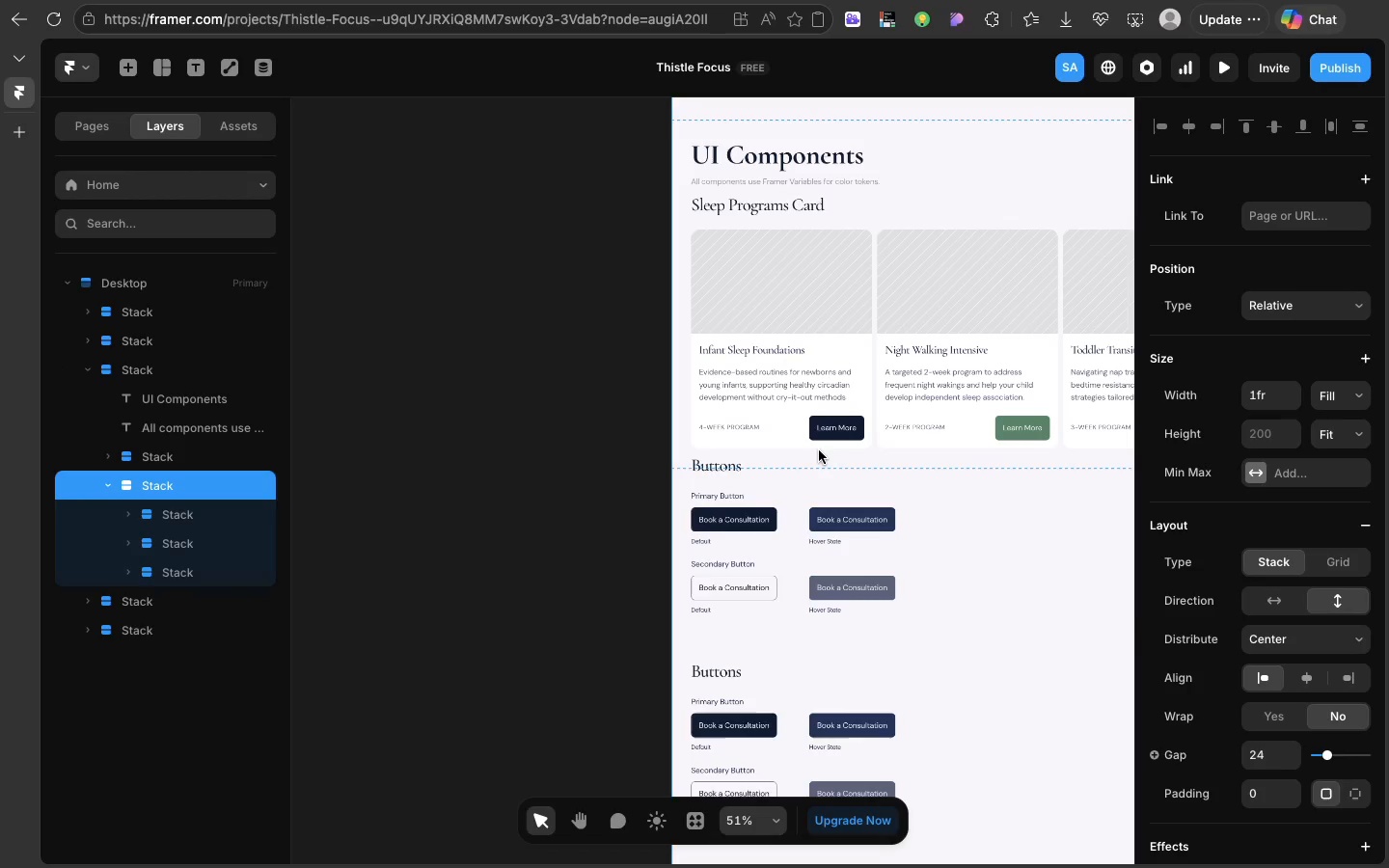 
key(Meta+V)
 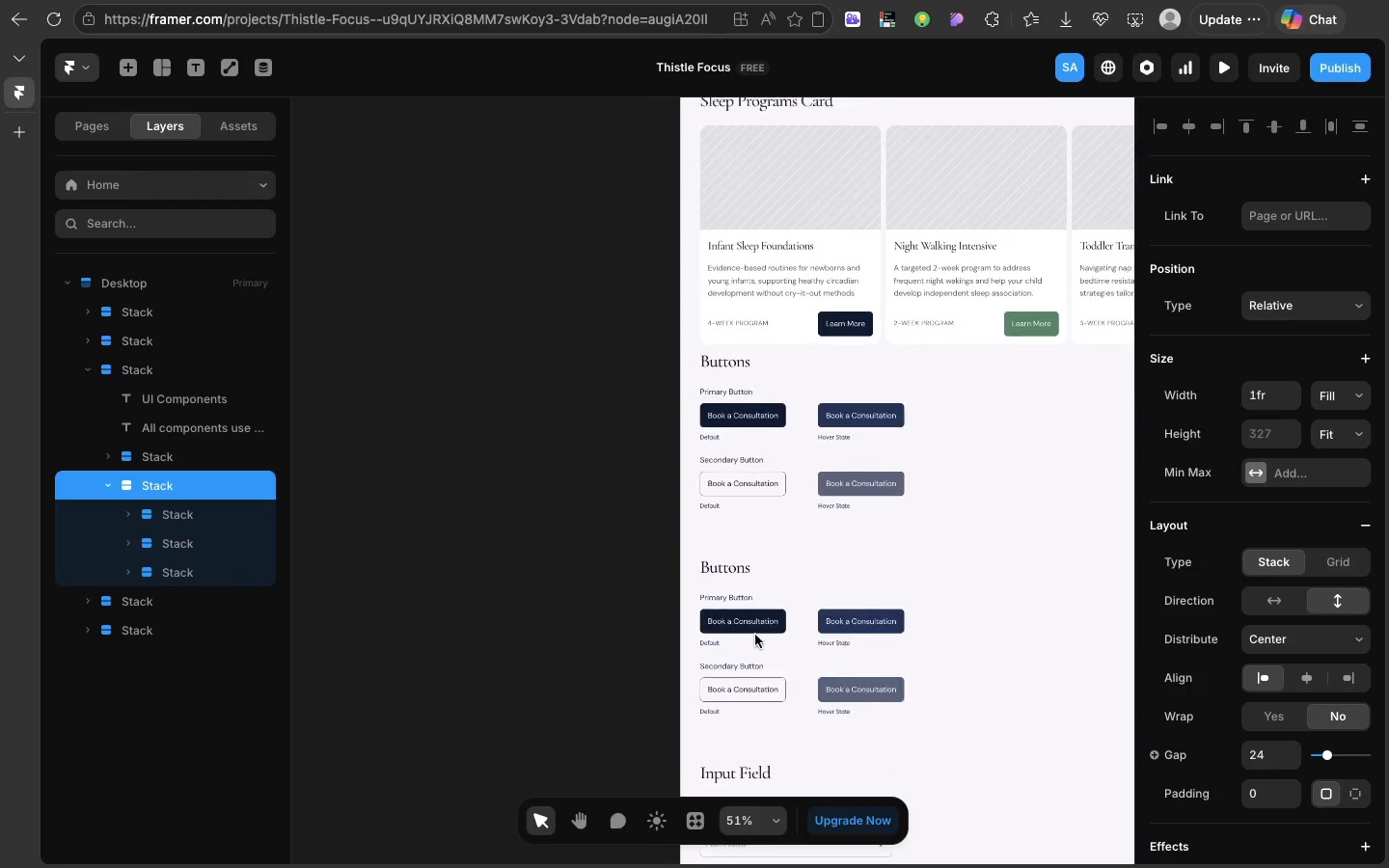 
scroll: coordinate [755, 635], scroll_direction: down, amount: 28.0
 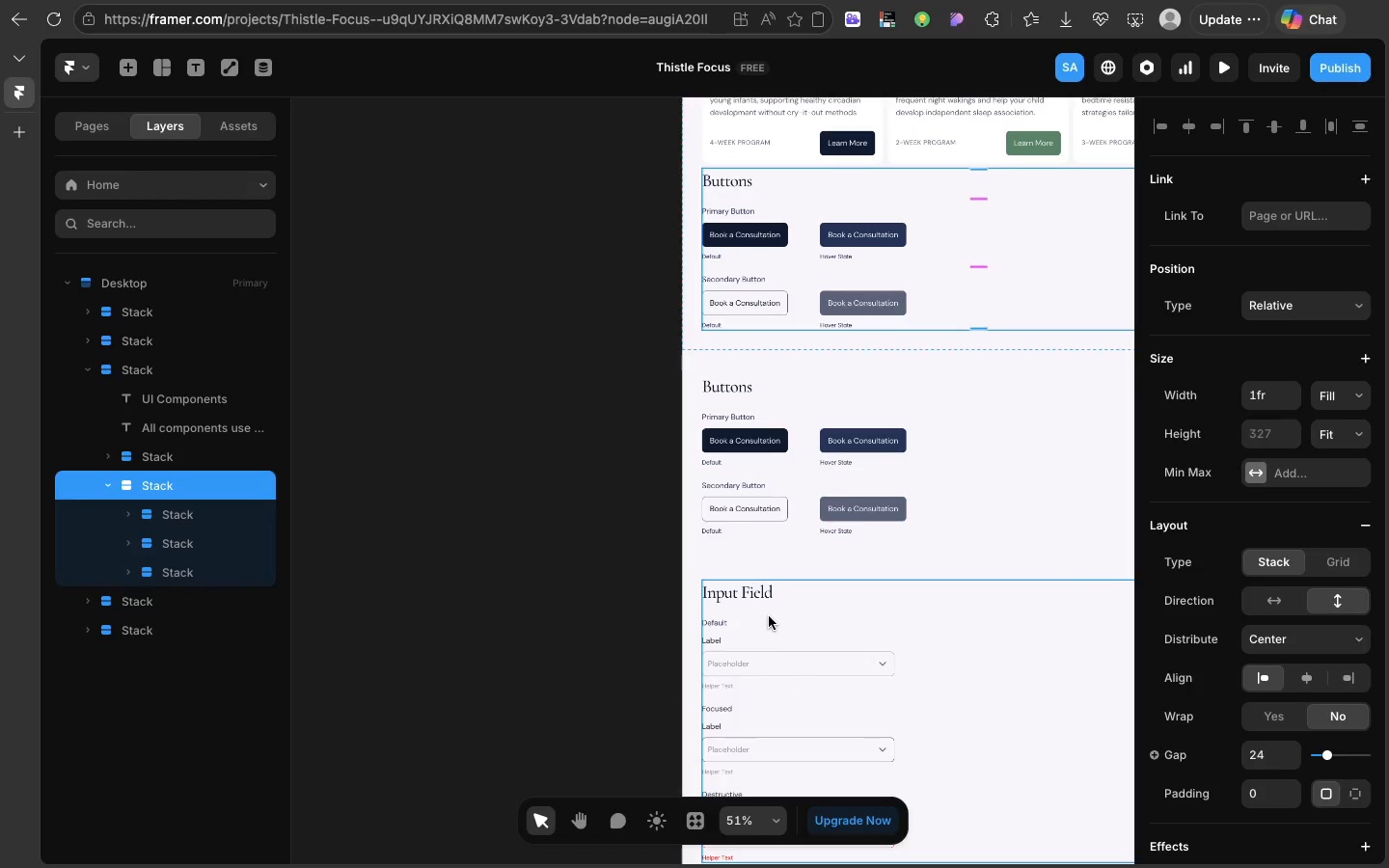 
left_click([769, 616])
 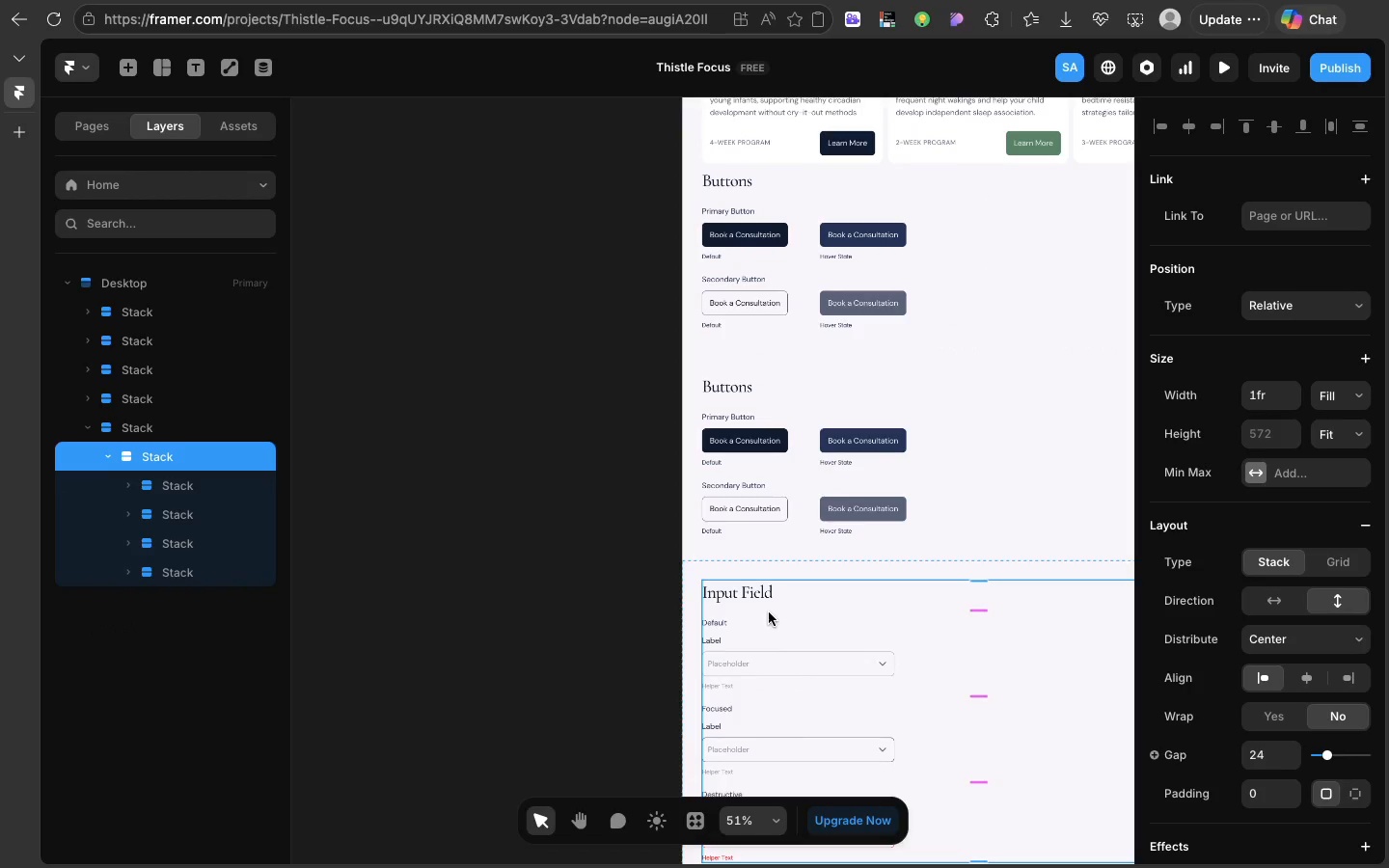 
key(Meta+C)
 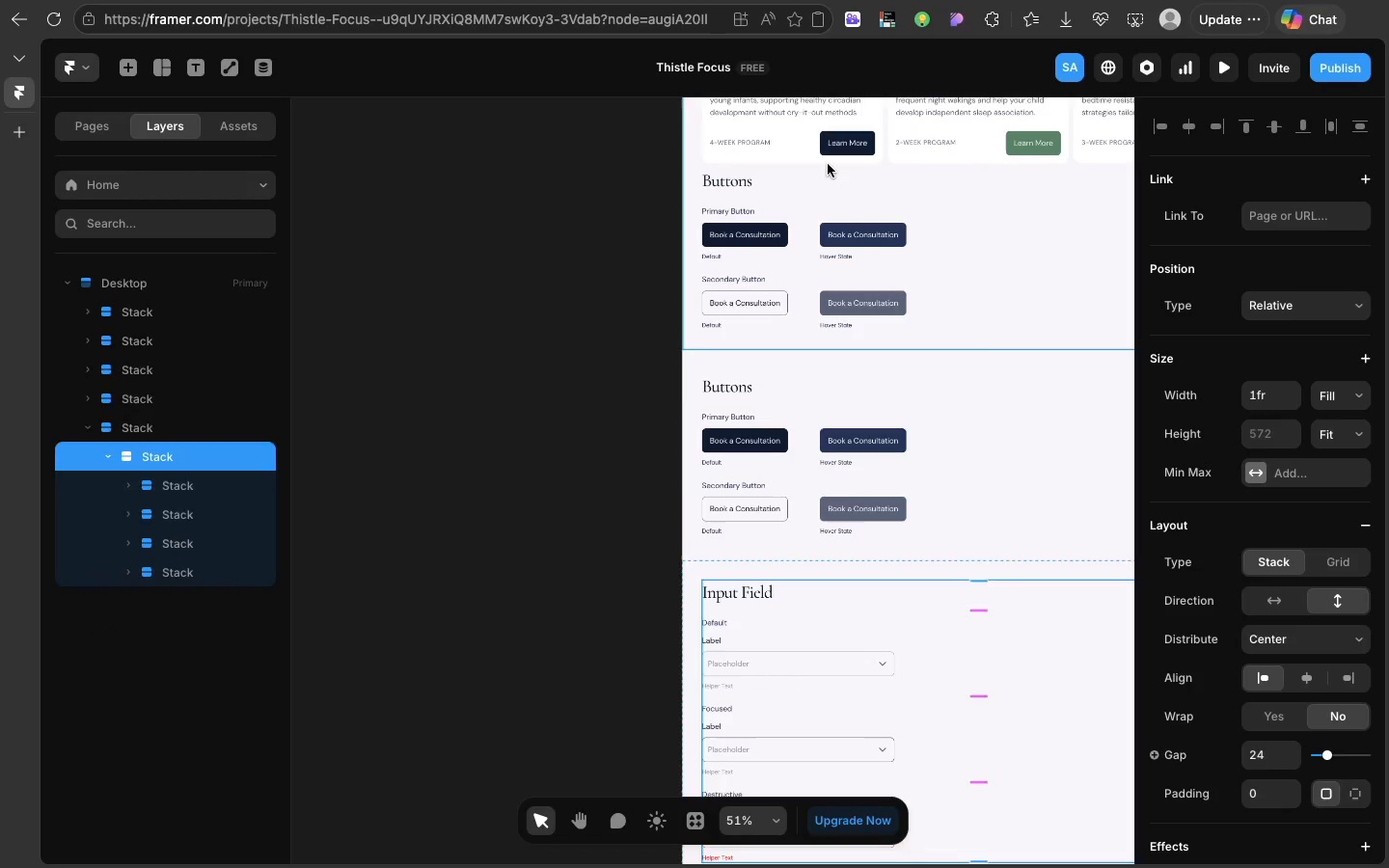 
left_click([828, 164])
 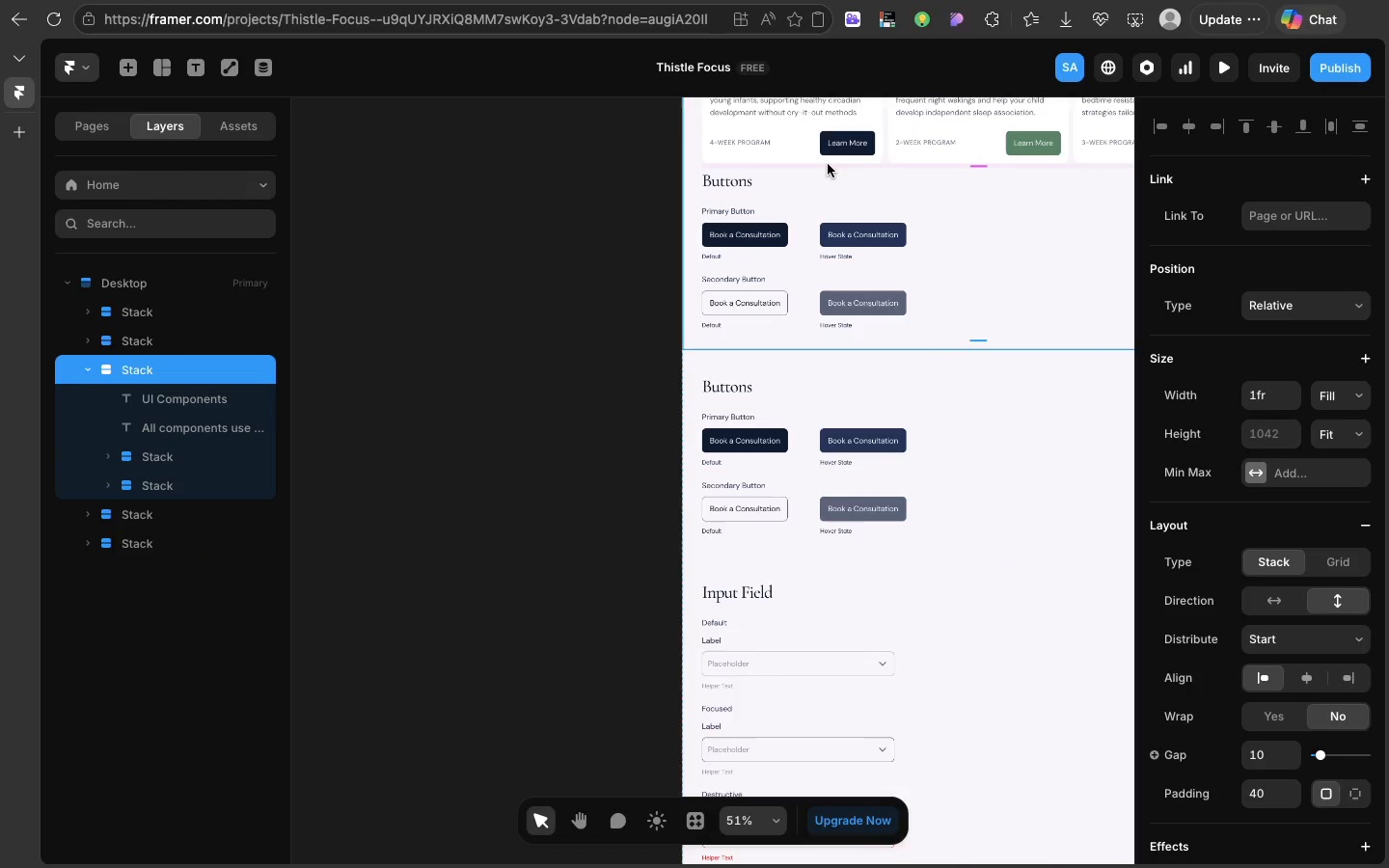 
key(Meta+V)
 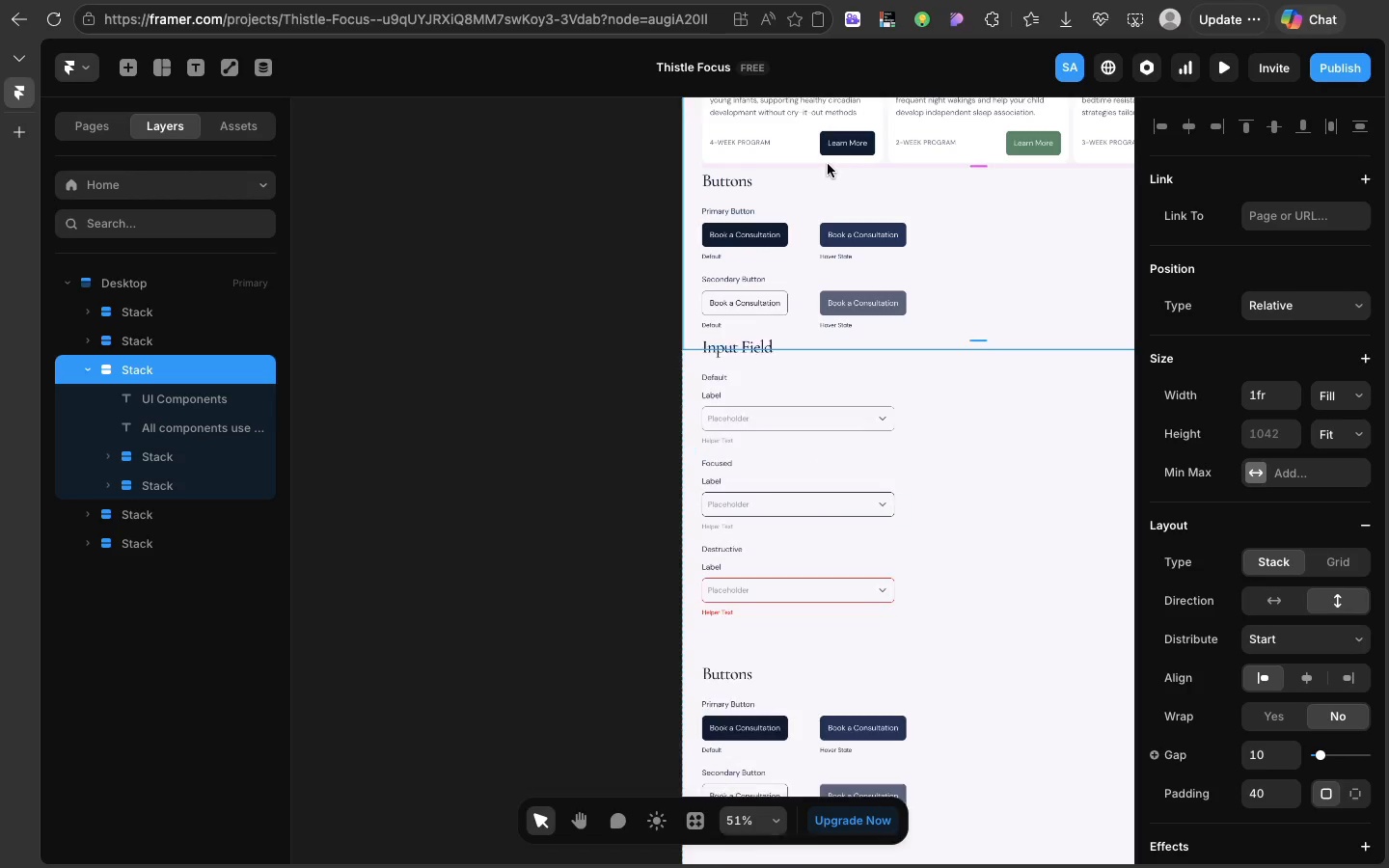 
wait(13.46)
 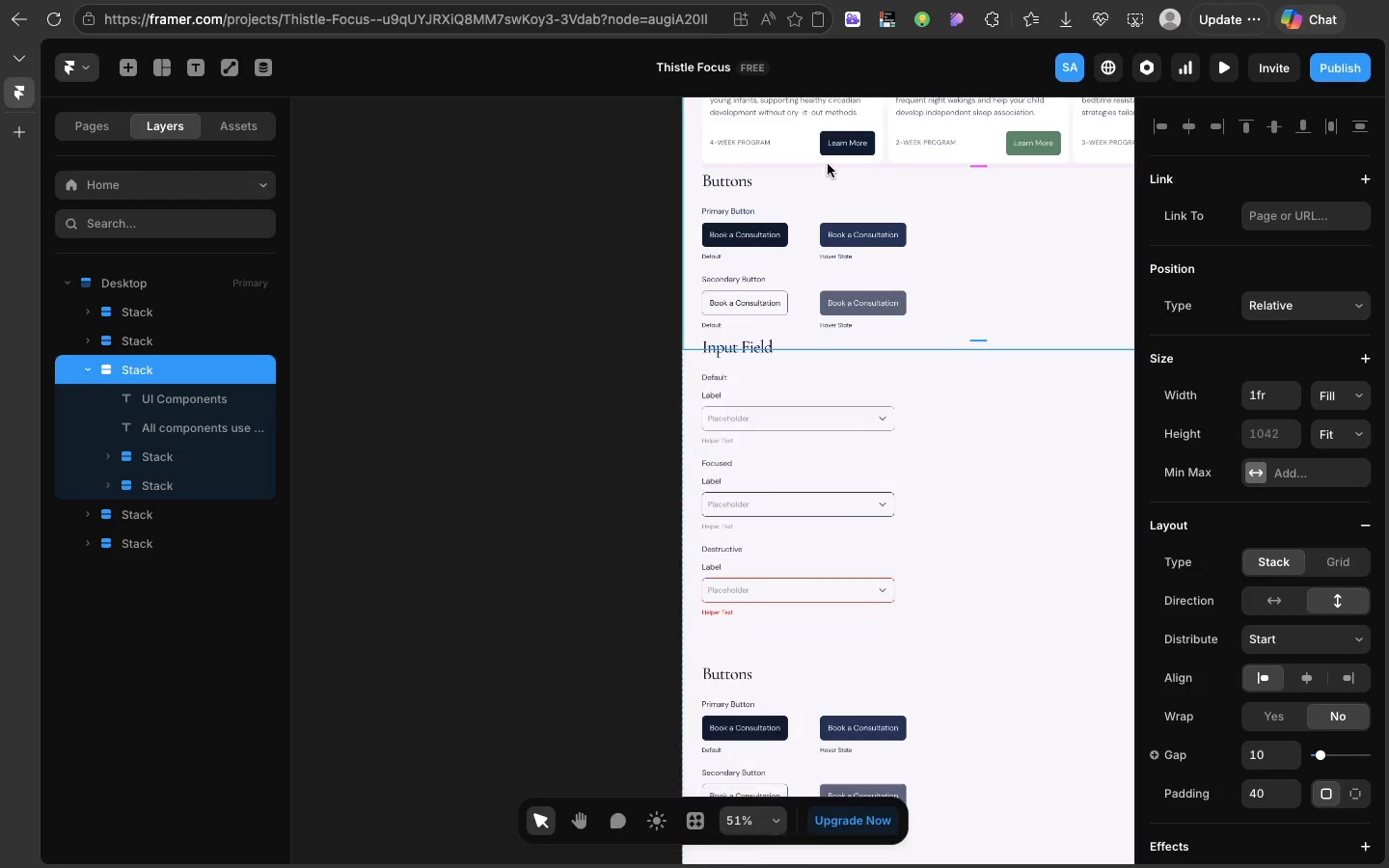 
left_click([765, 427])
 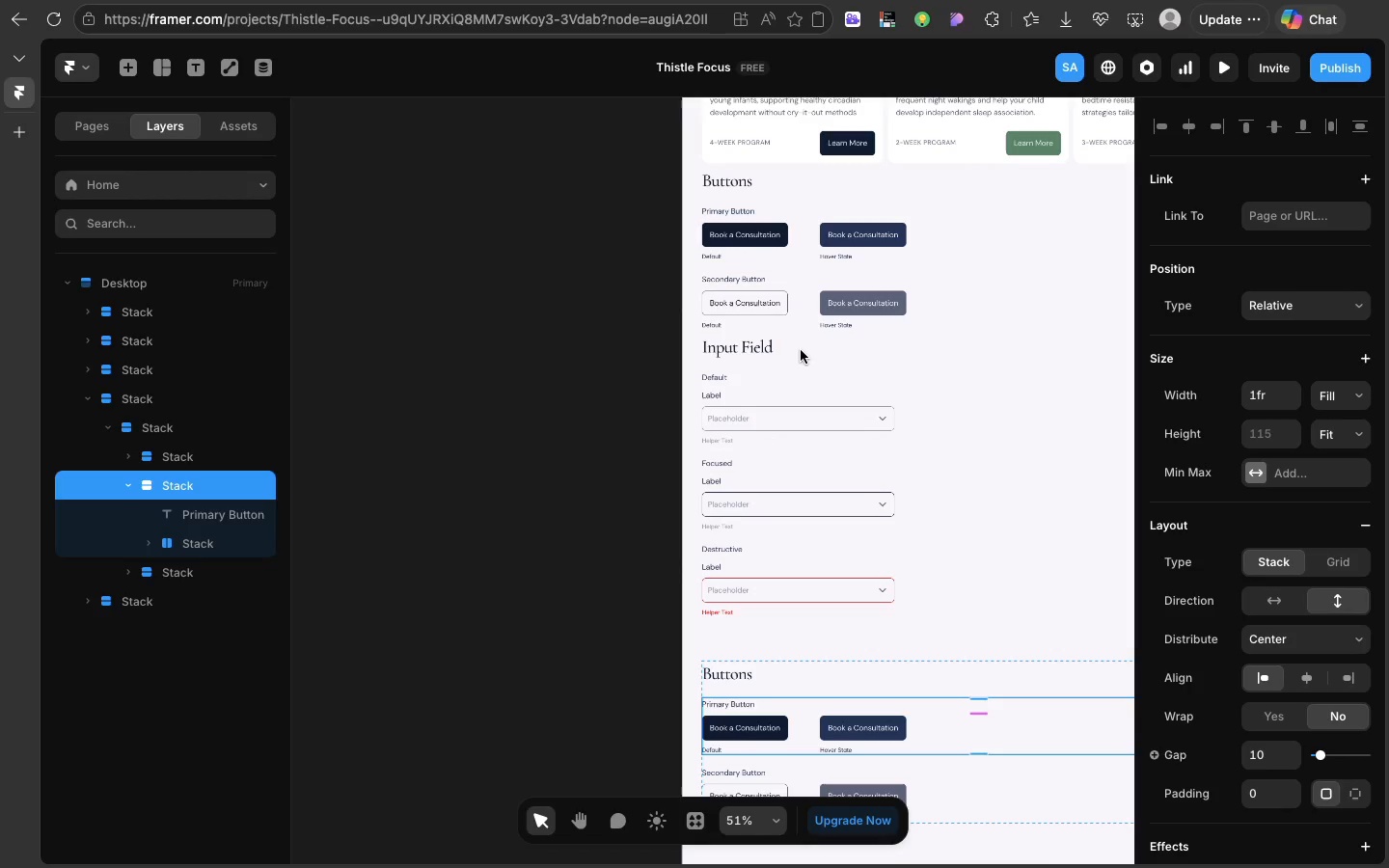 
left_click([801, 357])
 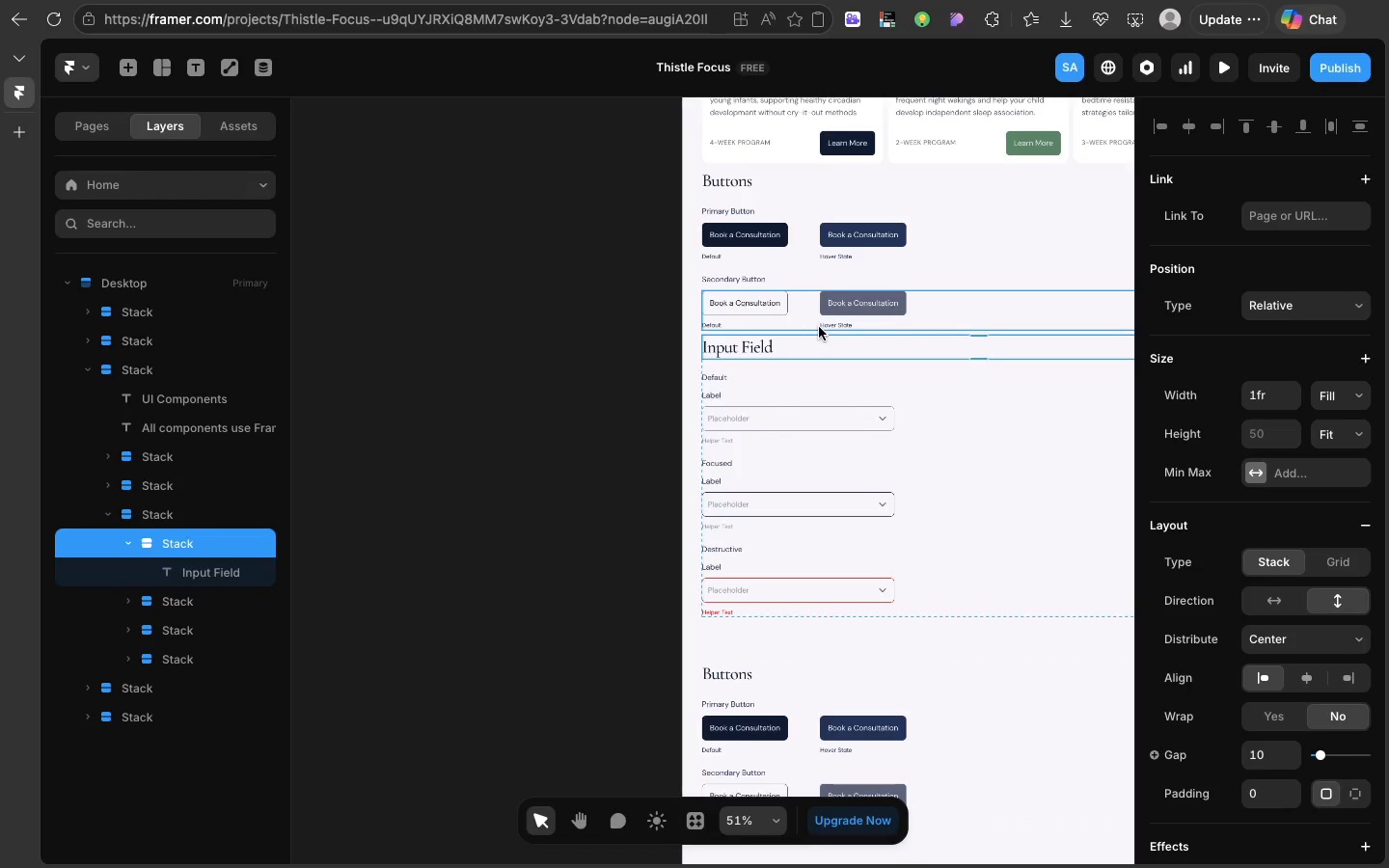 
scroll: coordinate [819, 327], scroll_direction: up, amount: 48.0
 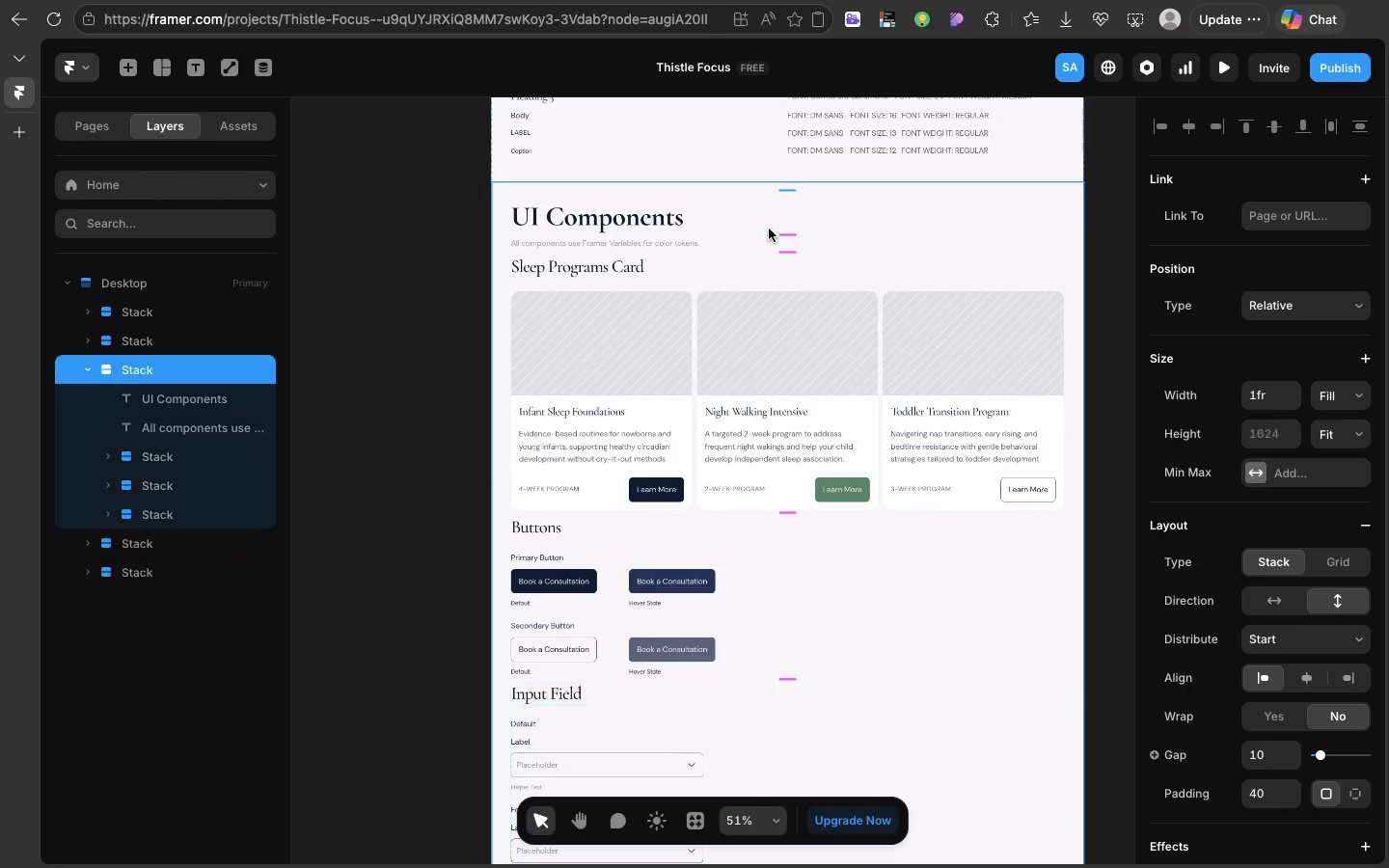 
left_click([769, 229])
 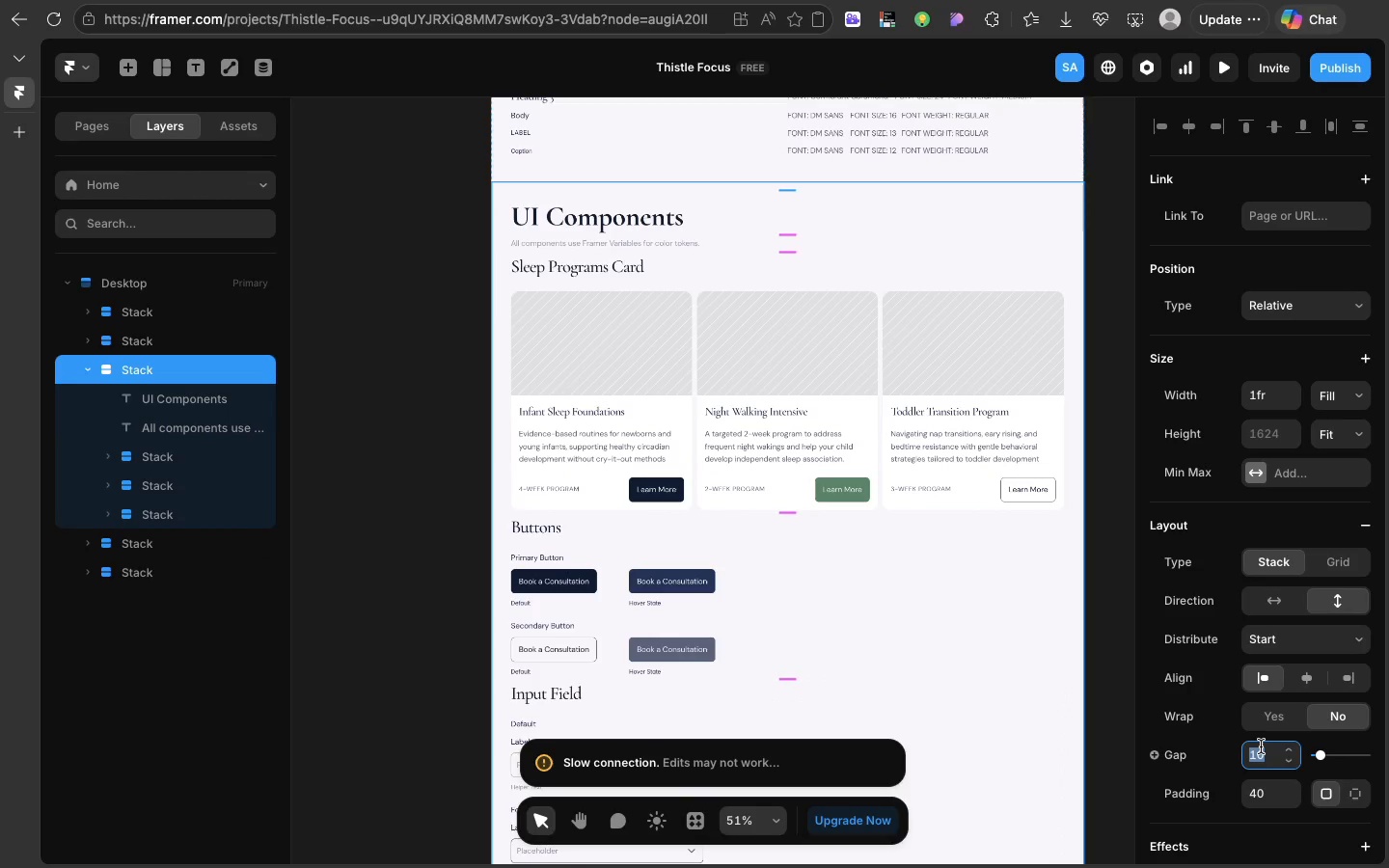 
left_click([1261, 746])
 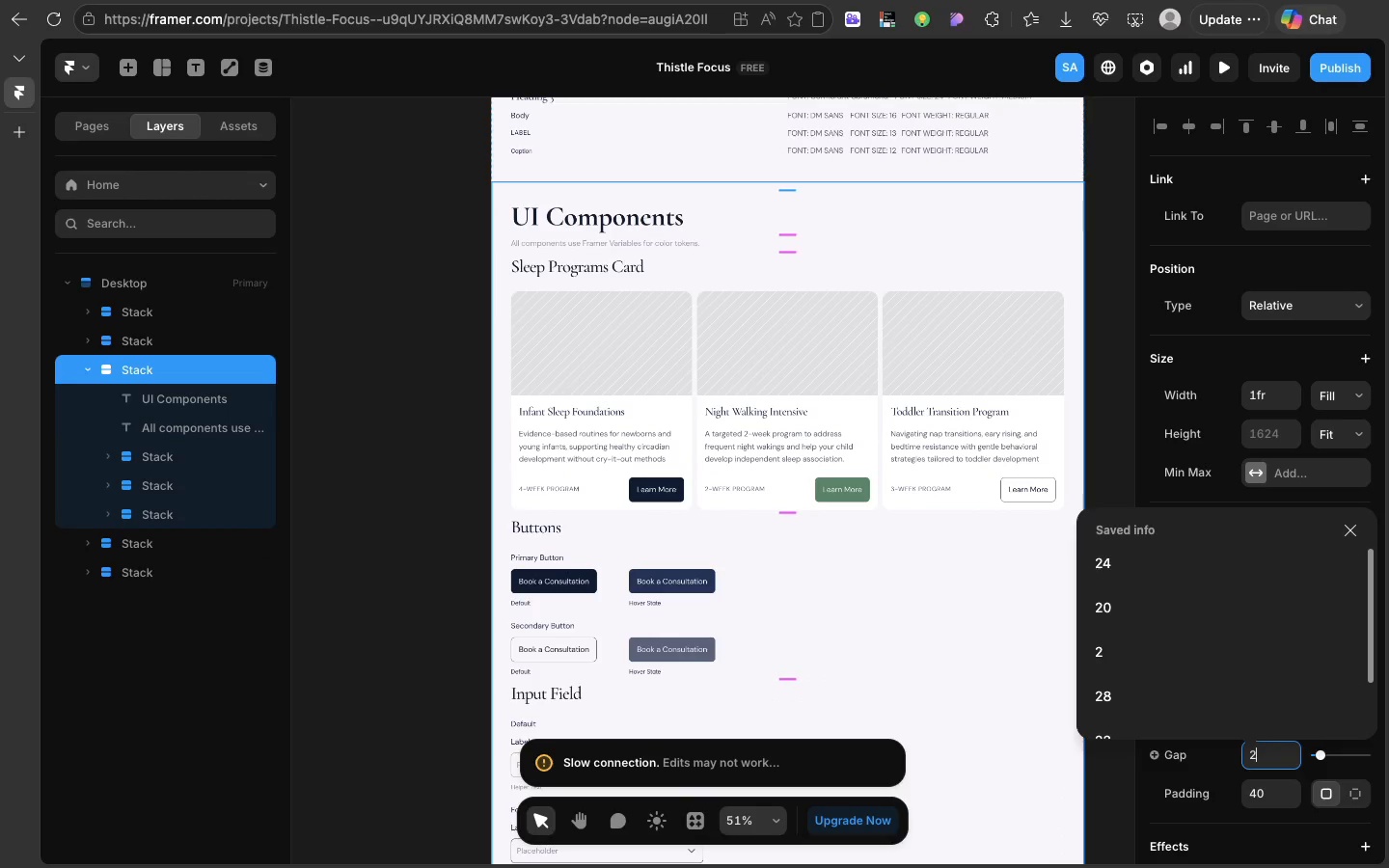 
type(24)
 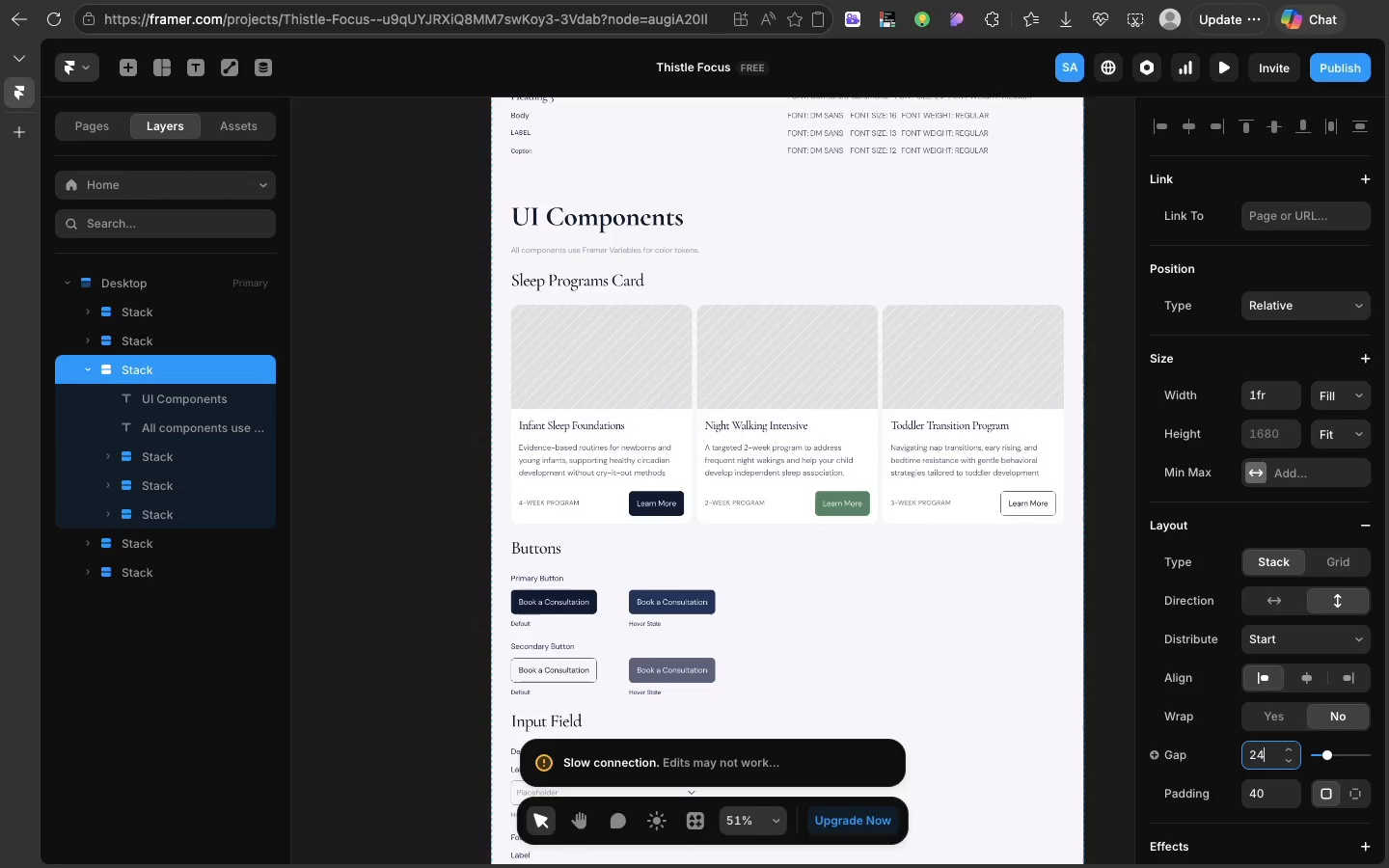 
hold_key(key=Enter, duration=0.35)
 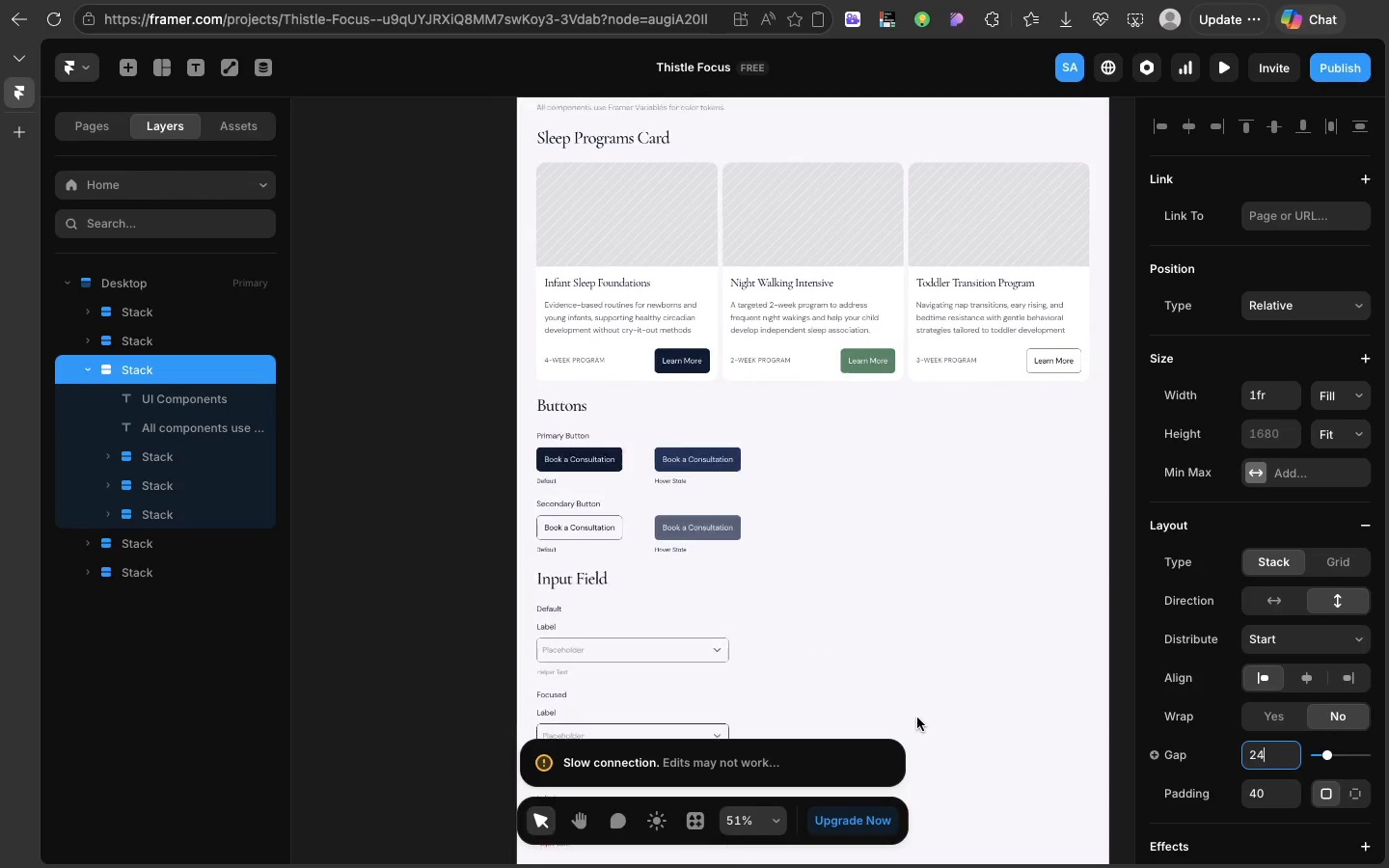 
scroll: coordinate [917, 718], scroll_direction: down, amount: 28.0
 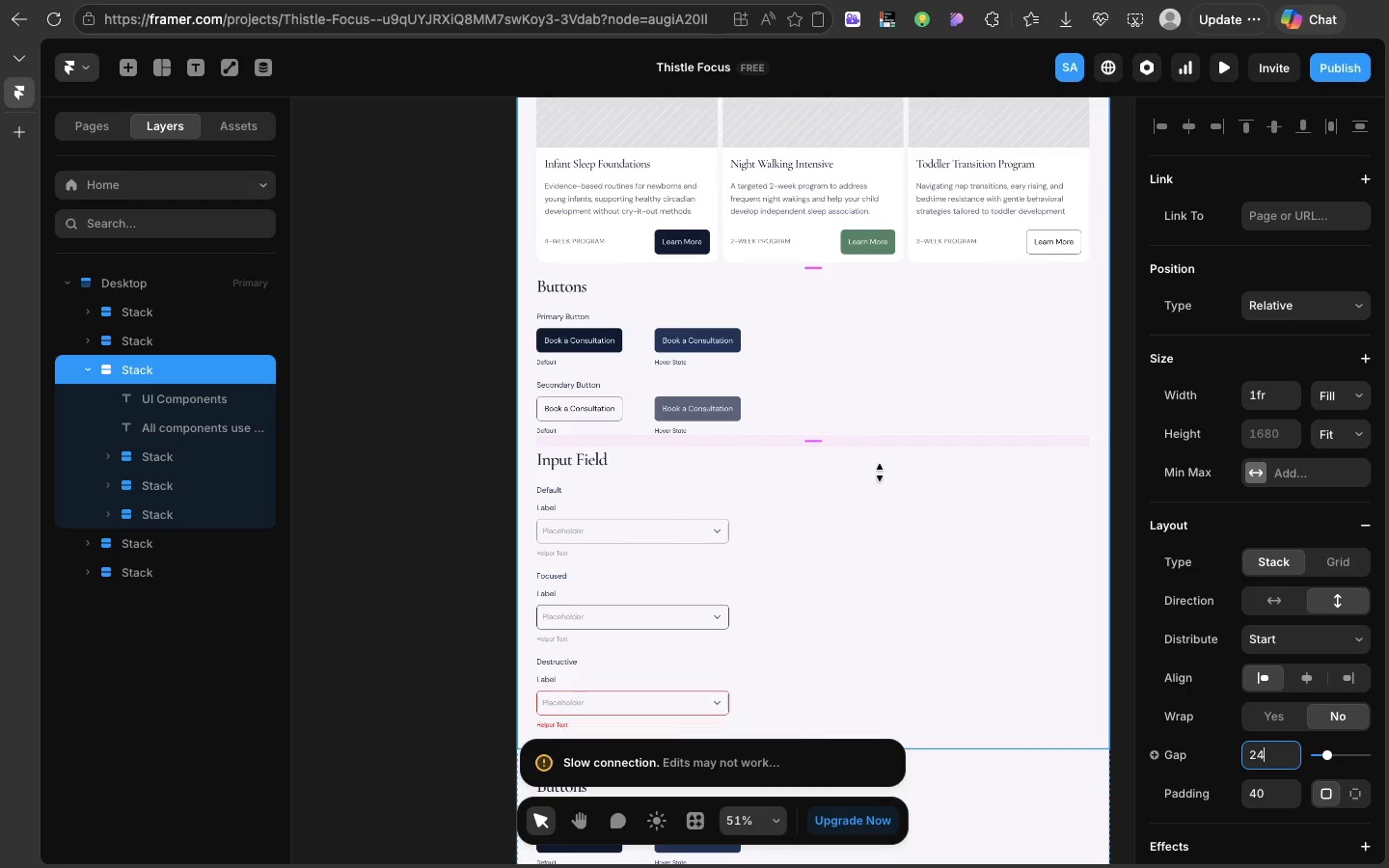 
left_click([880, 473])
 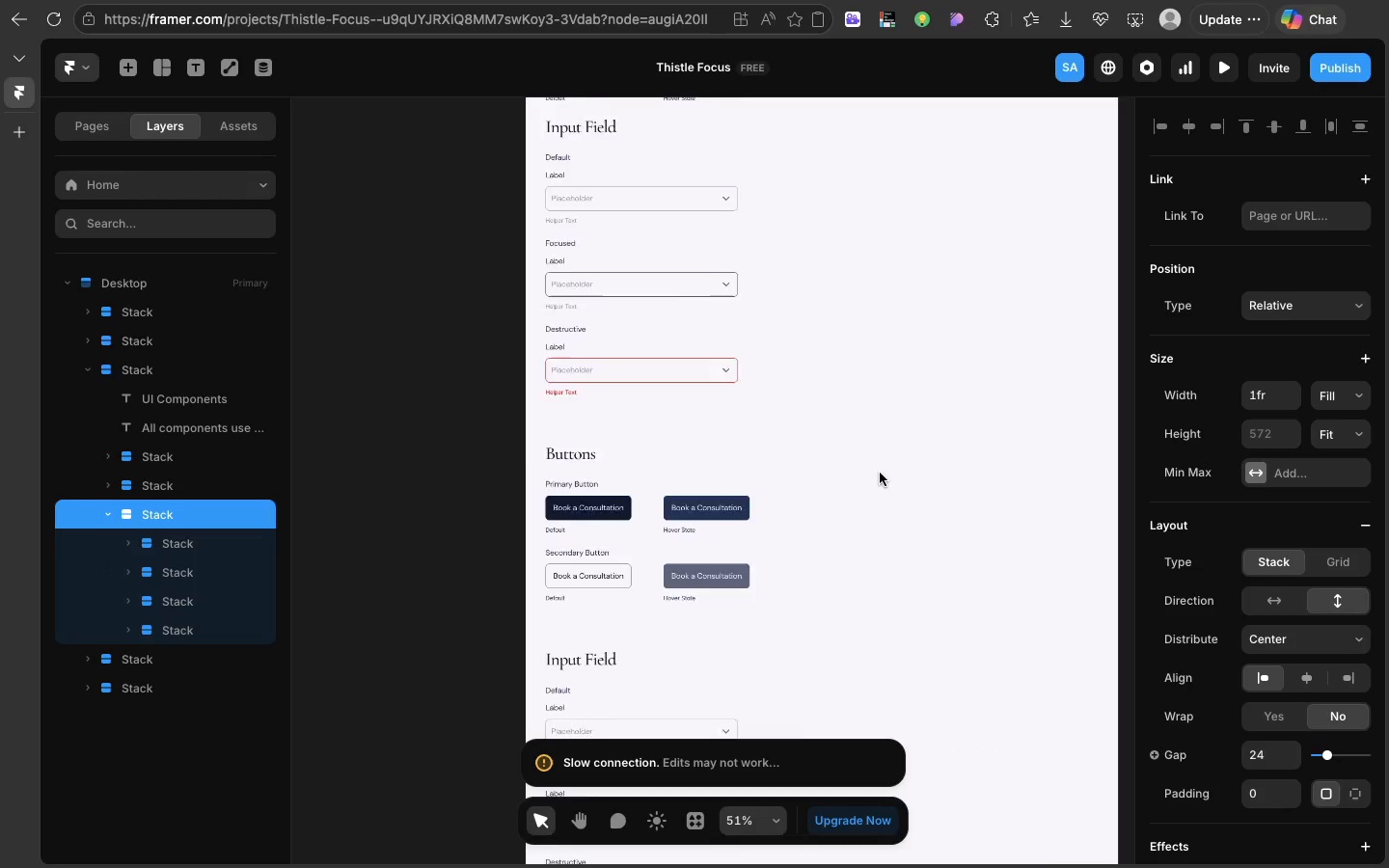 
scroll: coordinate [880, 473], scroll_direction: down, amount: 33.0
 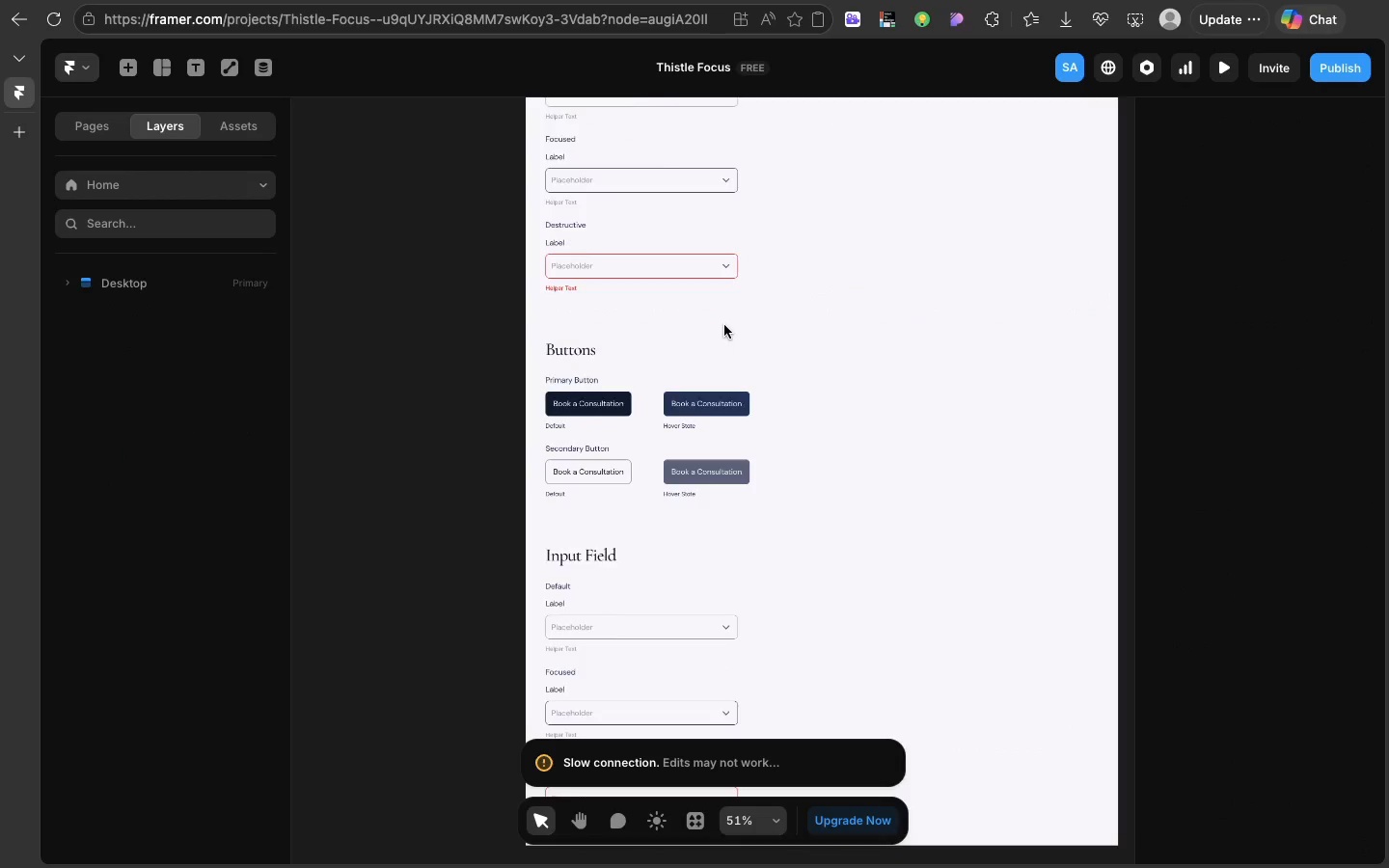 
key(Backspace)
 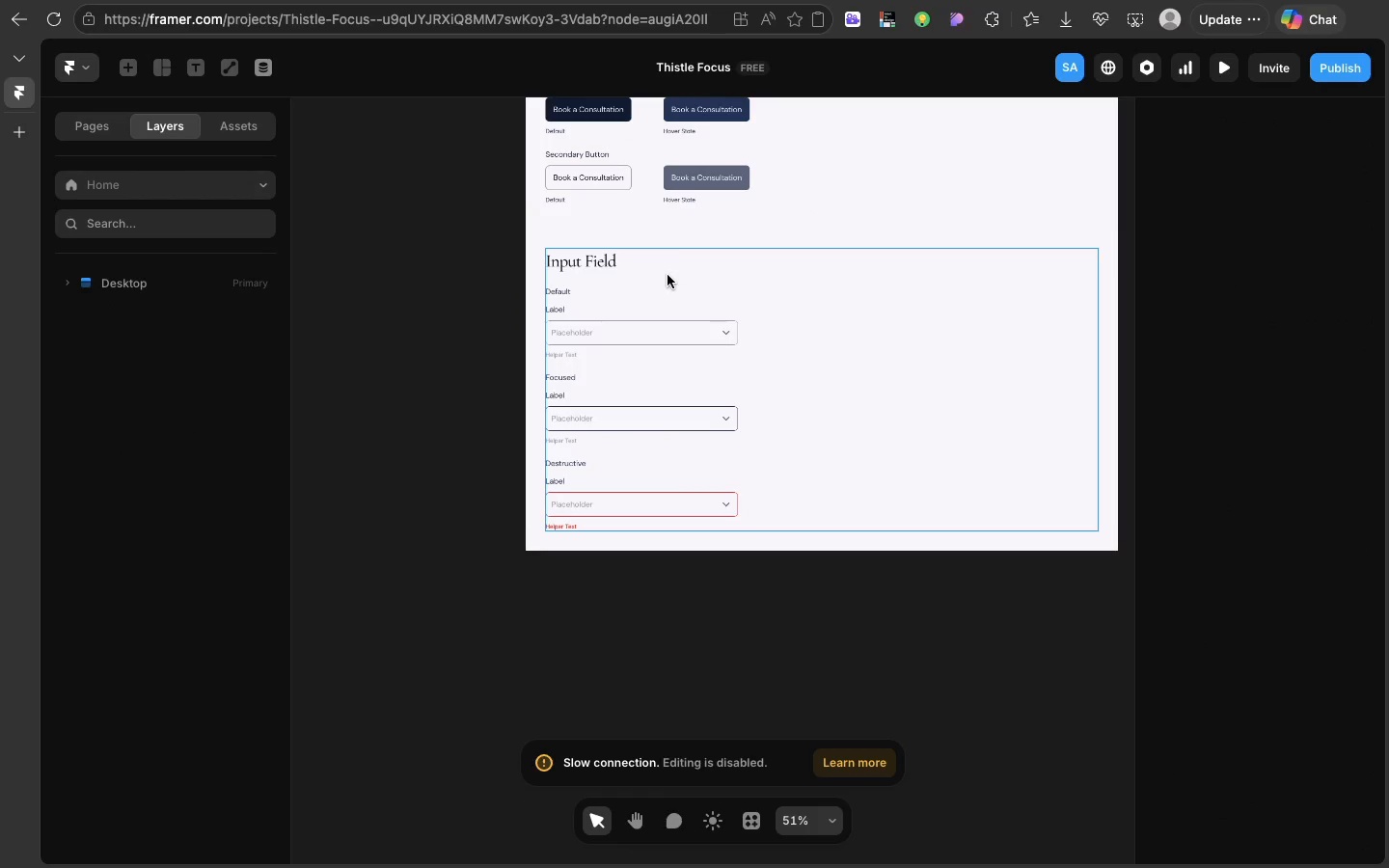 
left_click([667, 275])
 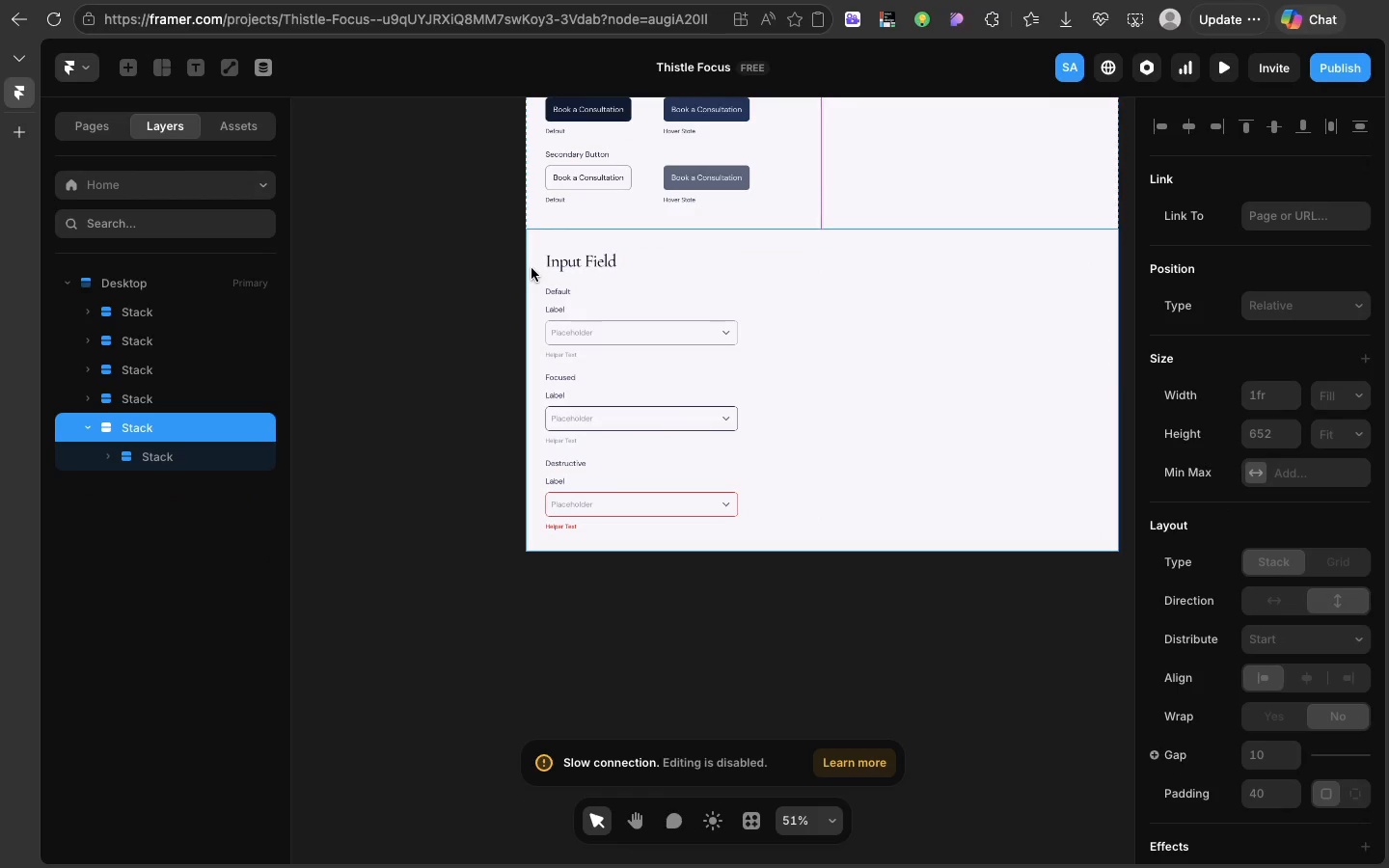 
left_click([531, 268])
 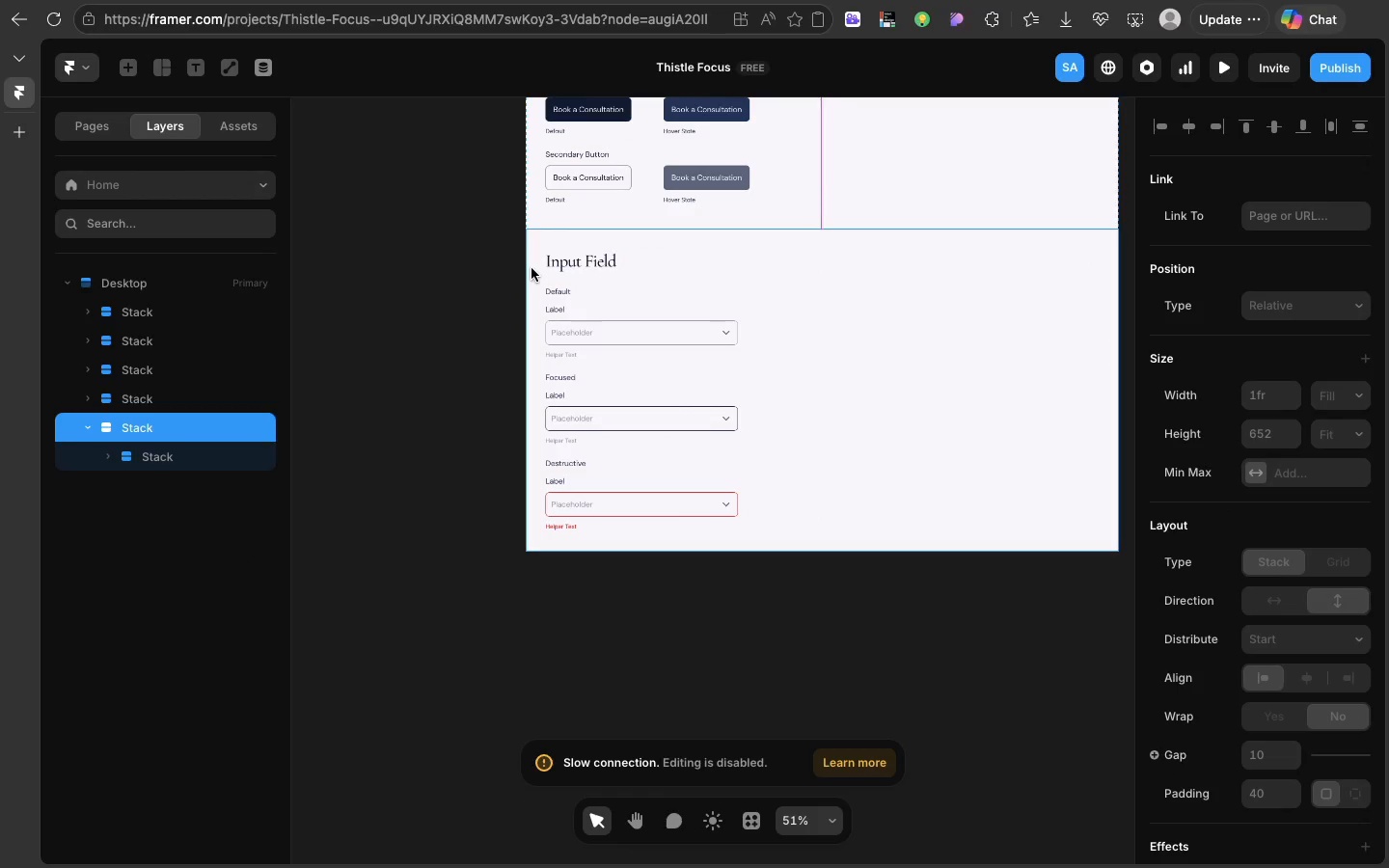 
key(Backspace)
 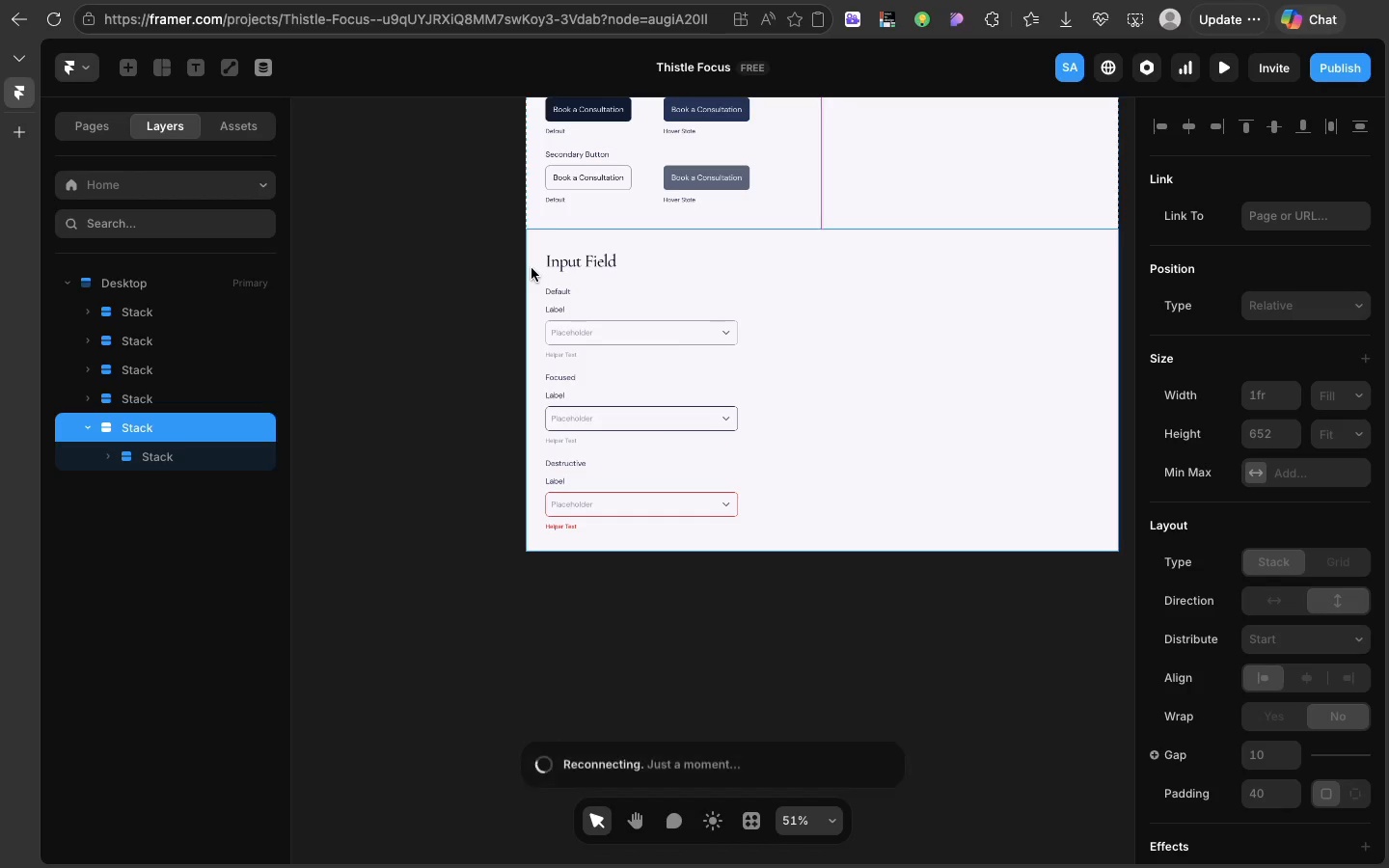 
wait(20.89)
 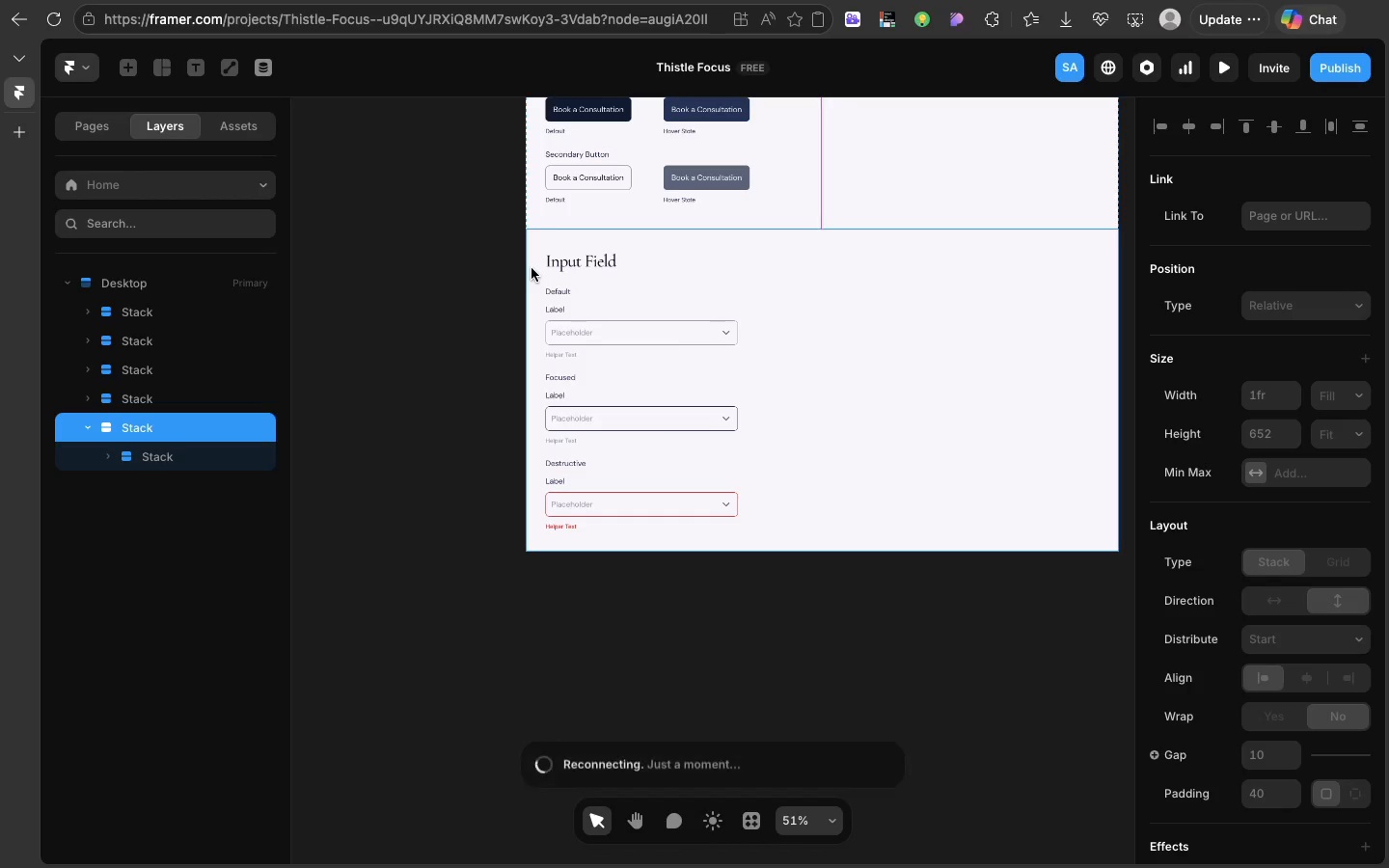 
scroll: coordinate [550, 358], scroll_direction: up, amount: 72.0
 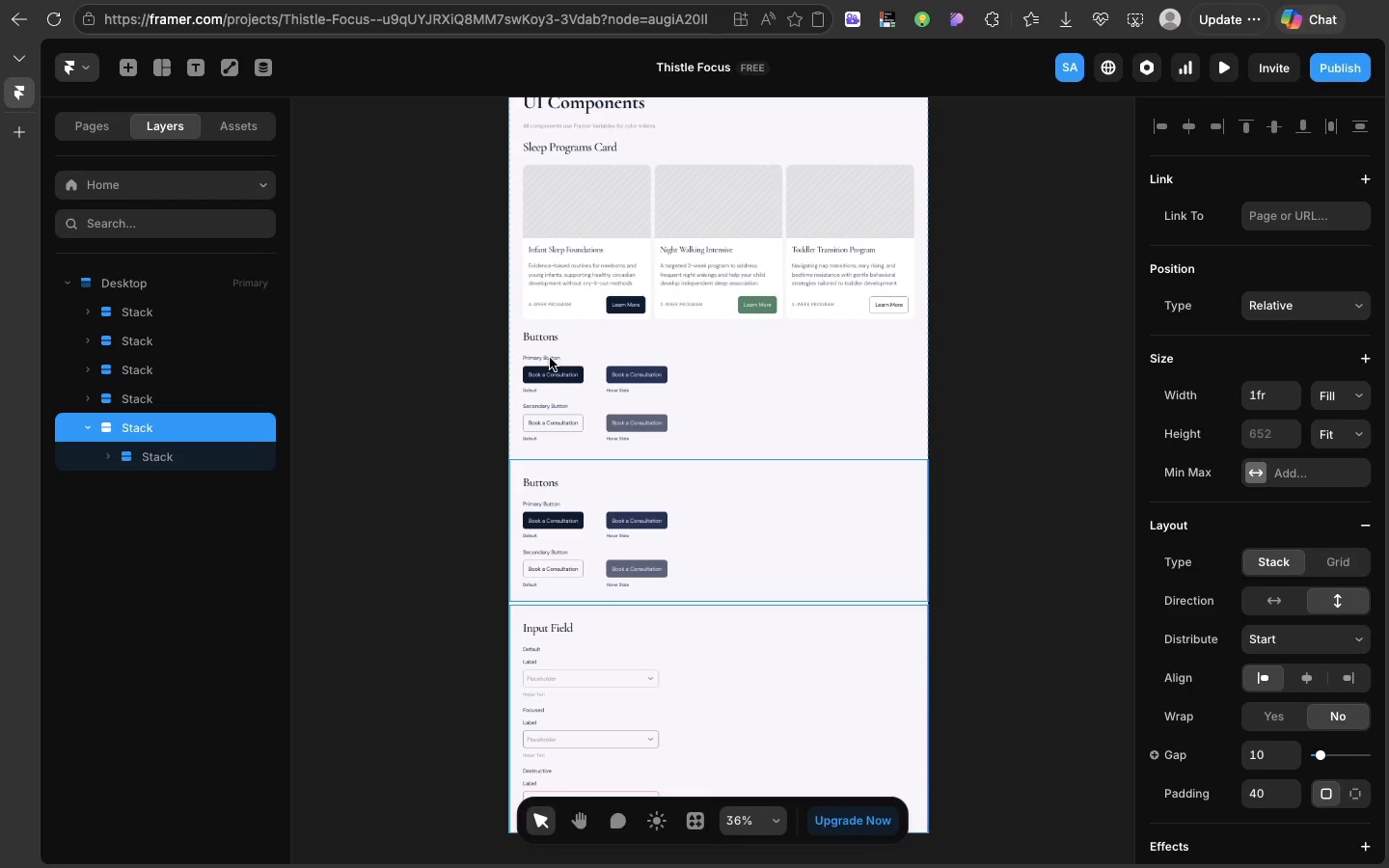 
key(Meta+Z)
 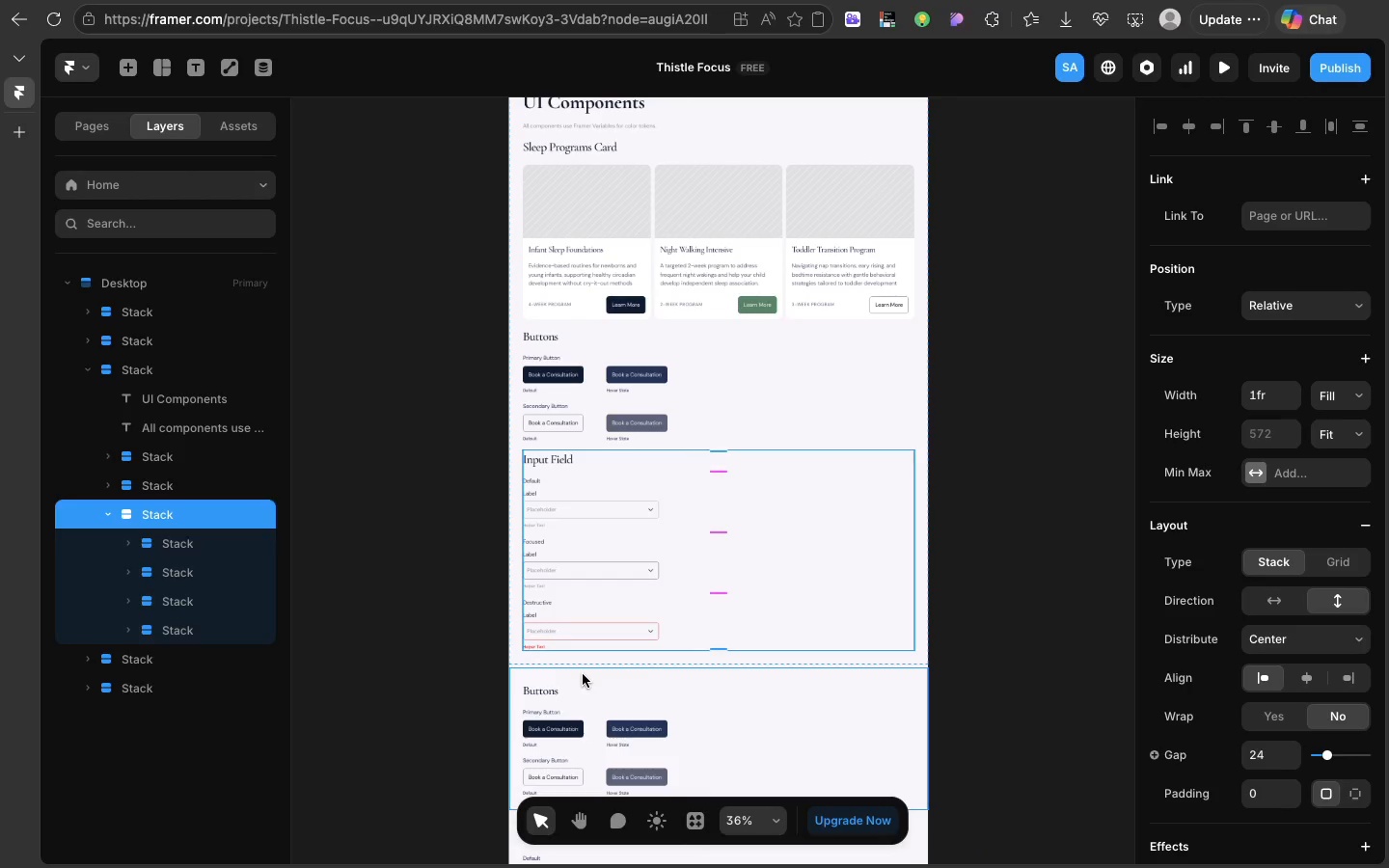 
left_click([583, 674])
 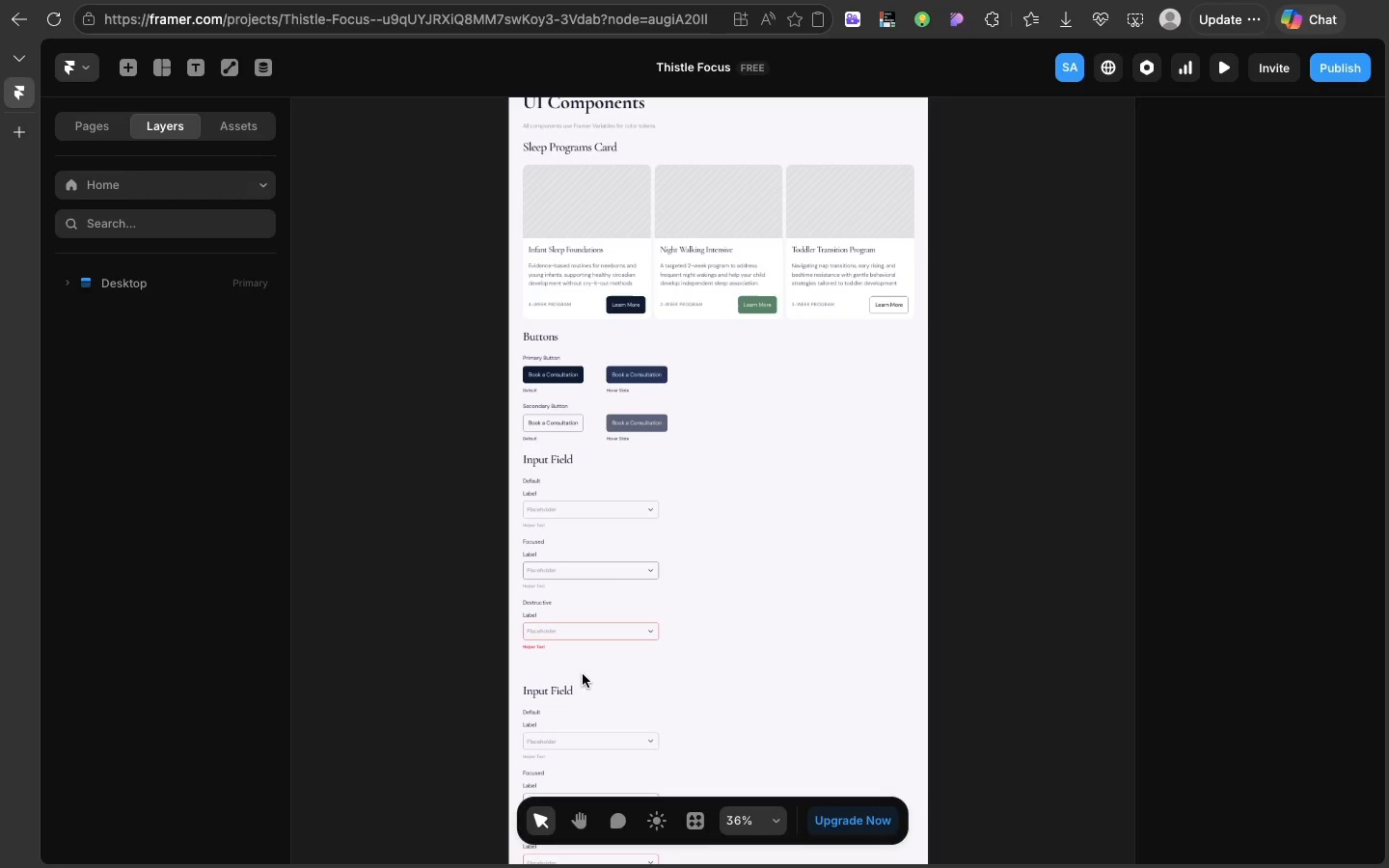 
key(Backspace)
 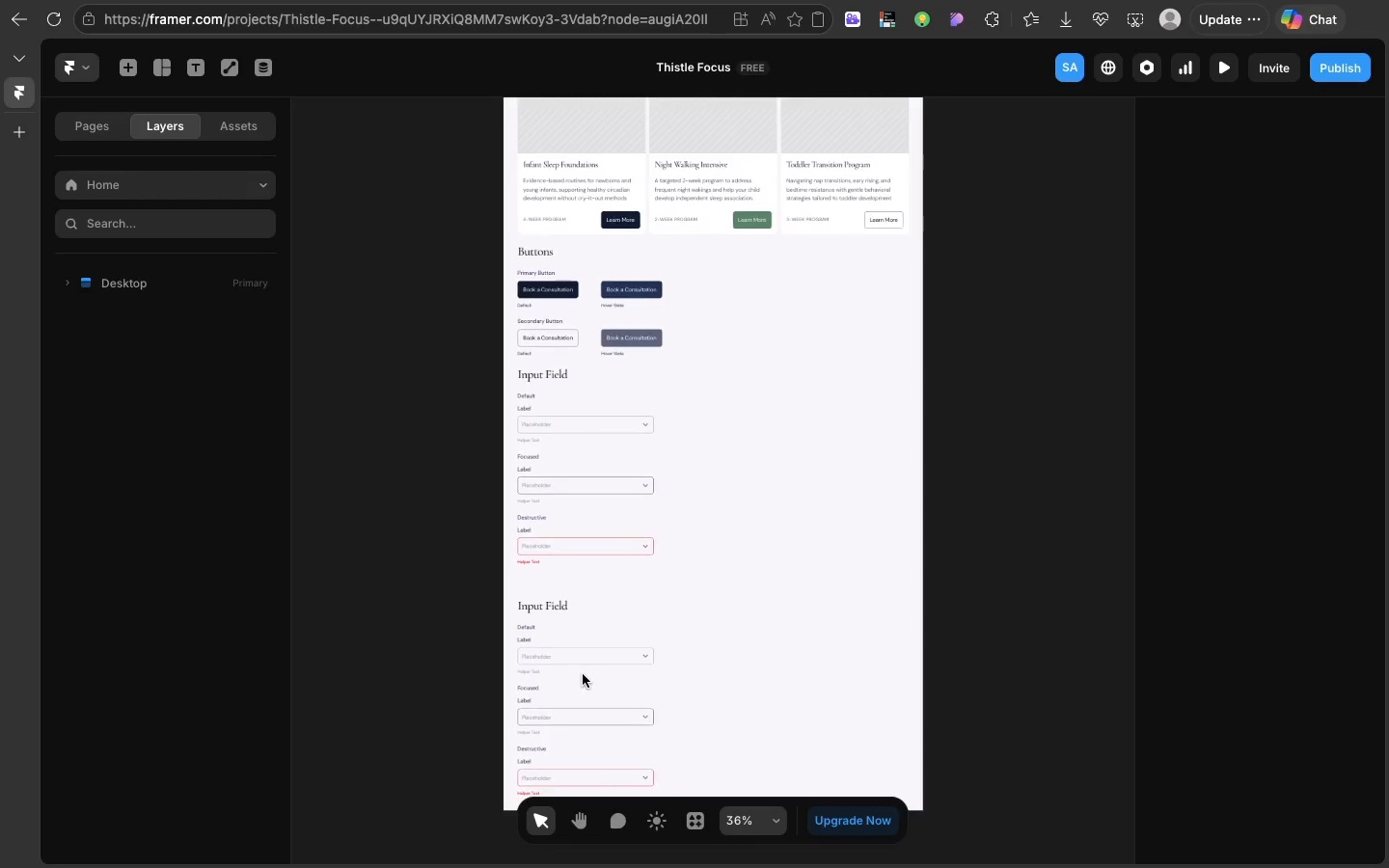 
scroll: coordinate [583, 674], scroll_direction: down, amount: 14.0
 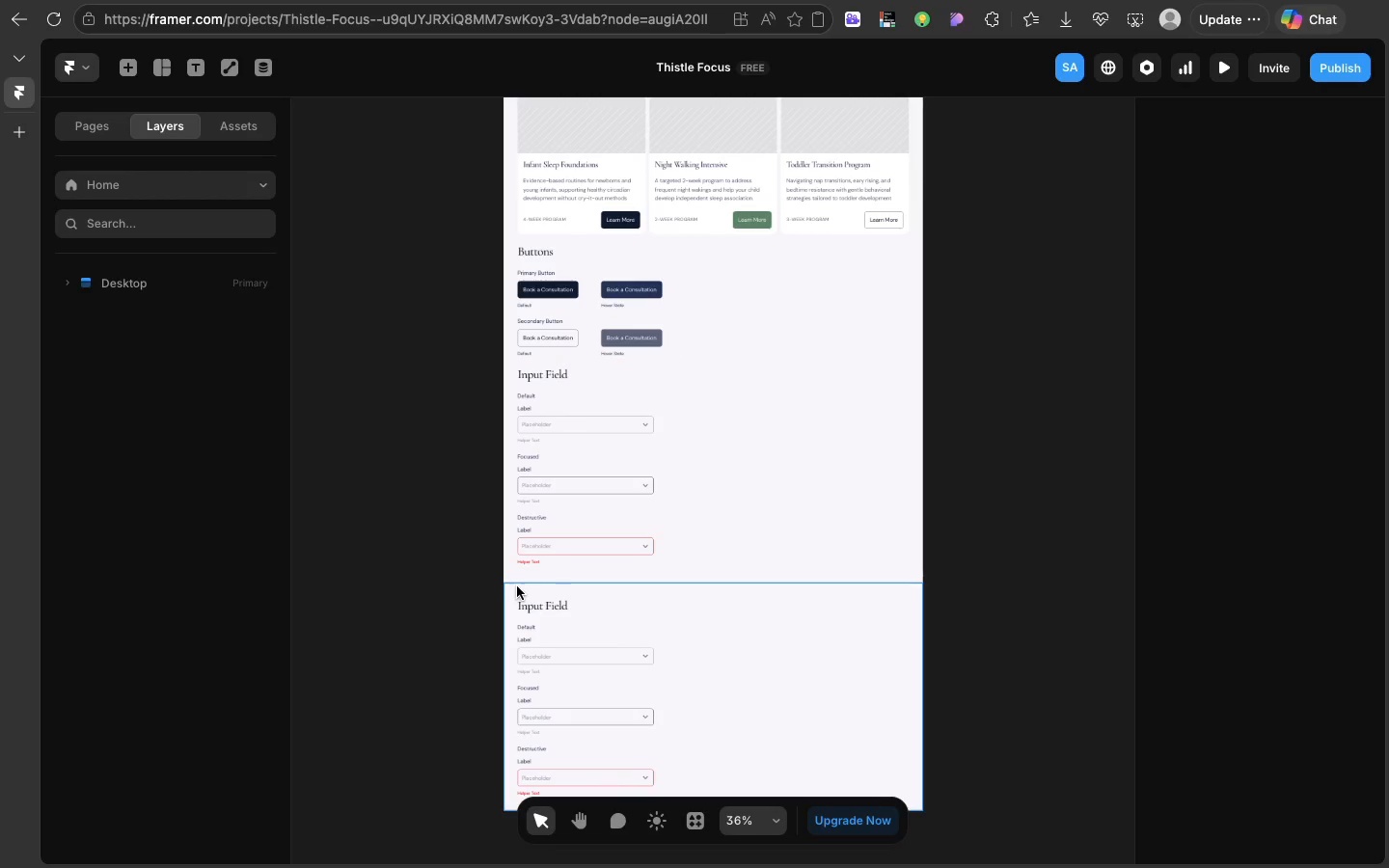 
left_click([517, 586])
 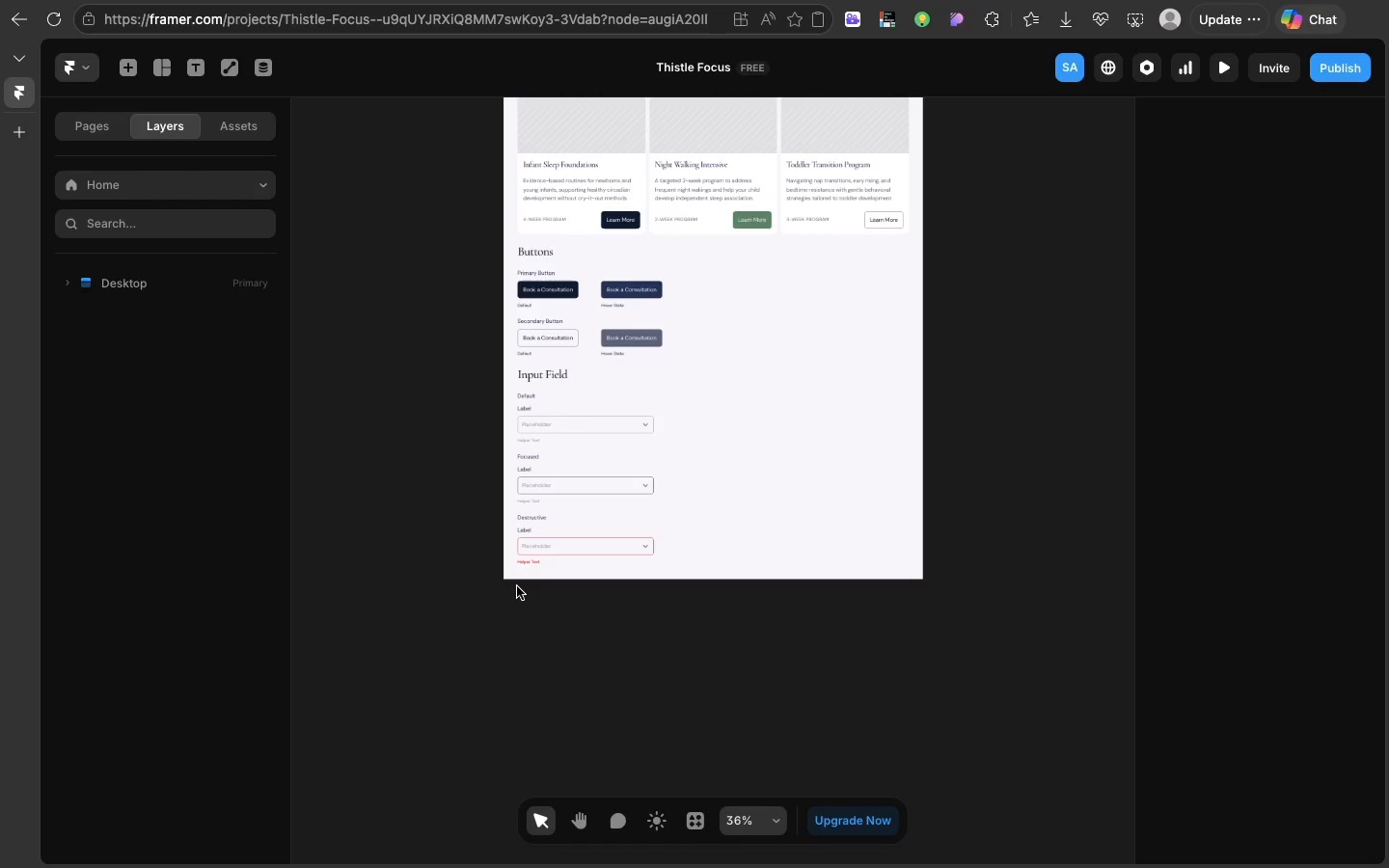 
key(Backspace)
 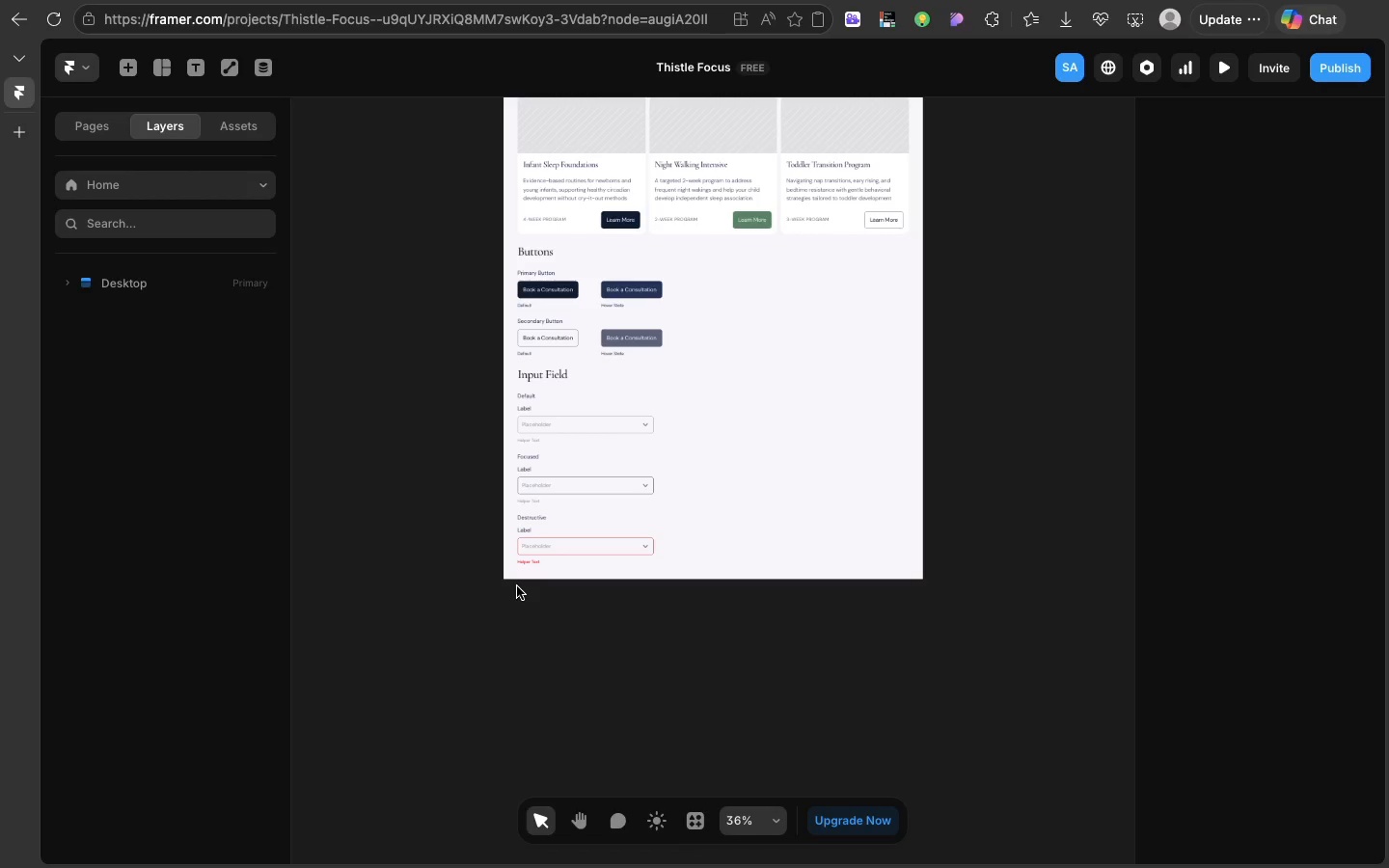 
wait(56.55)
 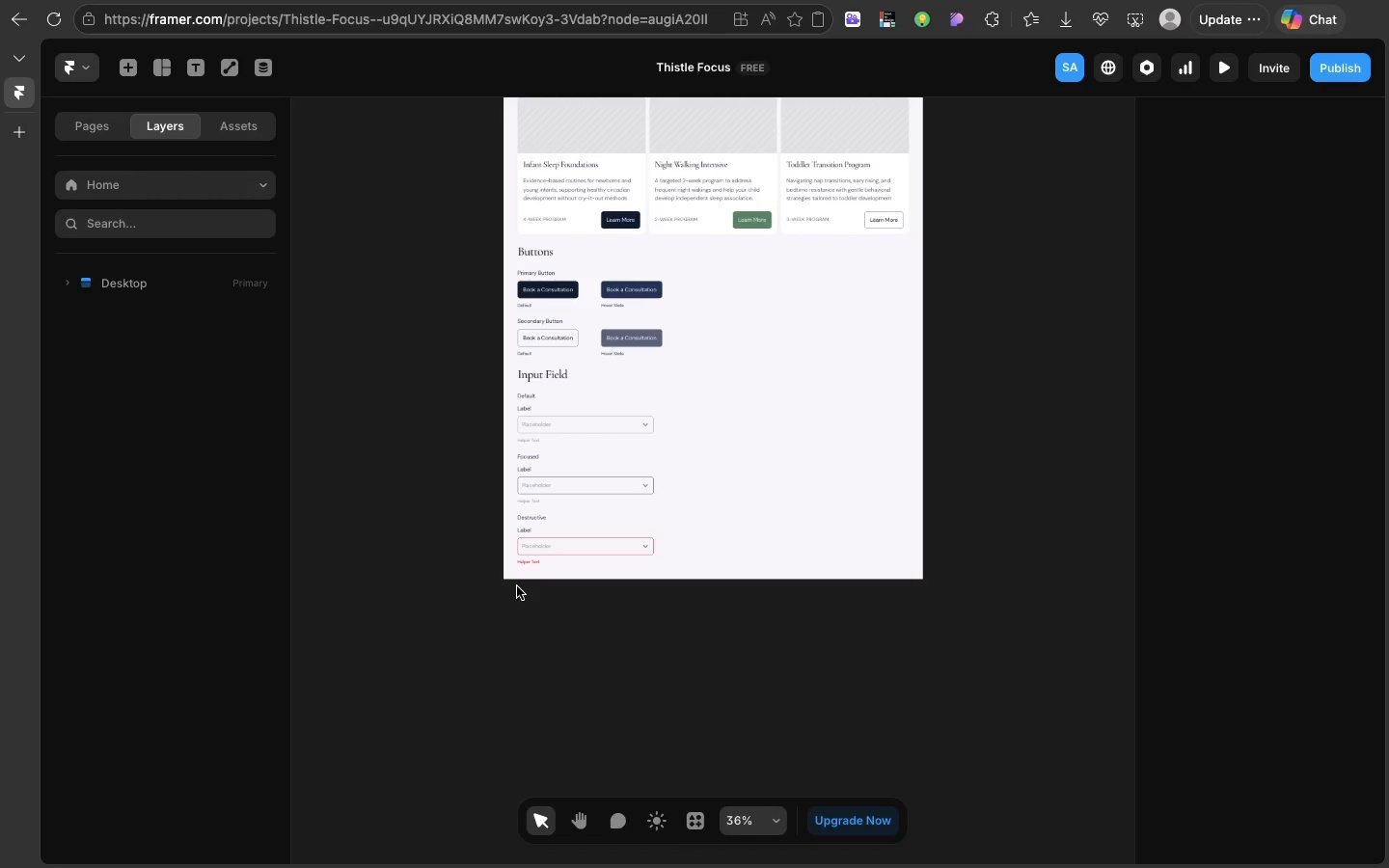 
left_click([575, 312])
 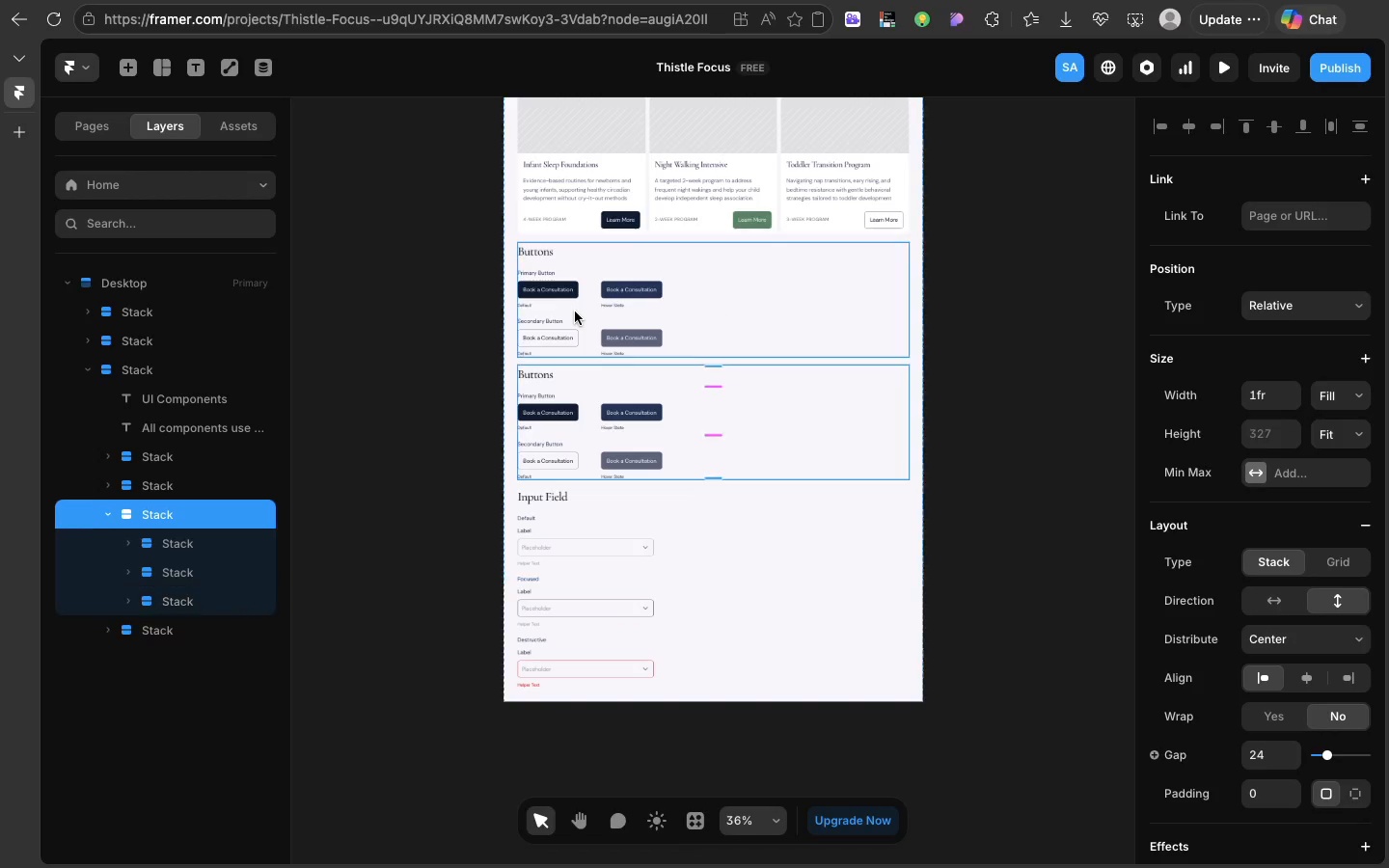 
key(Meta+D)
 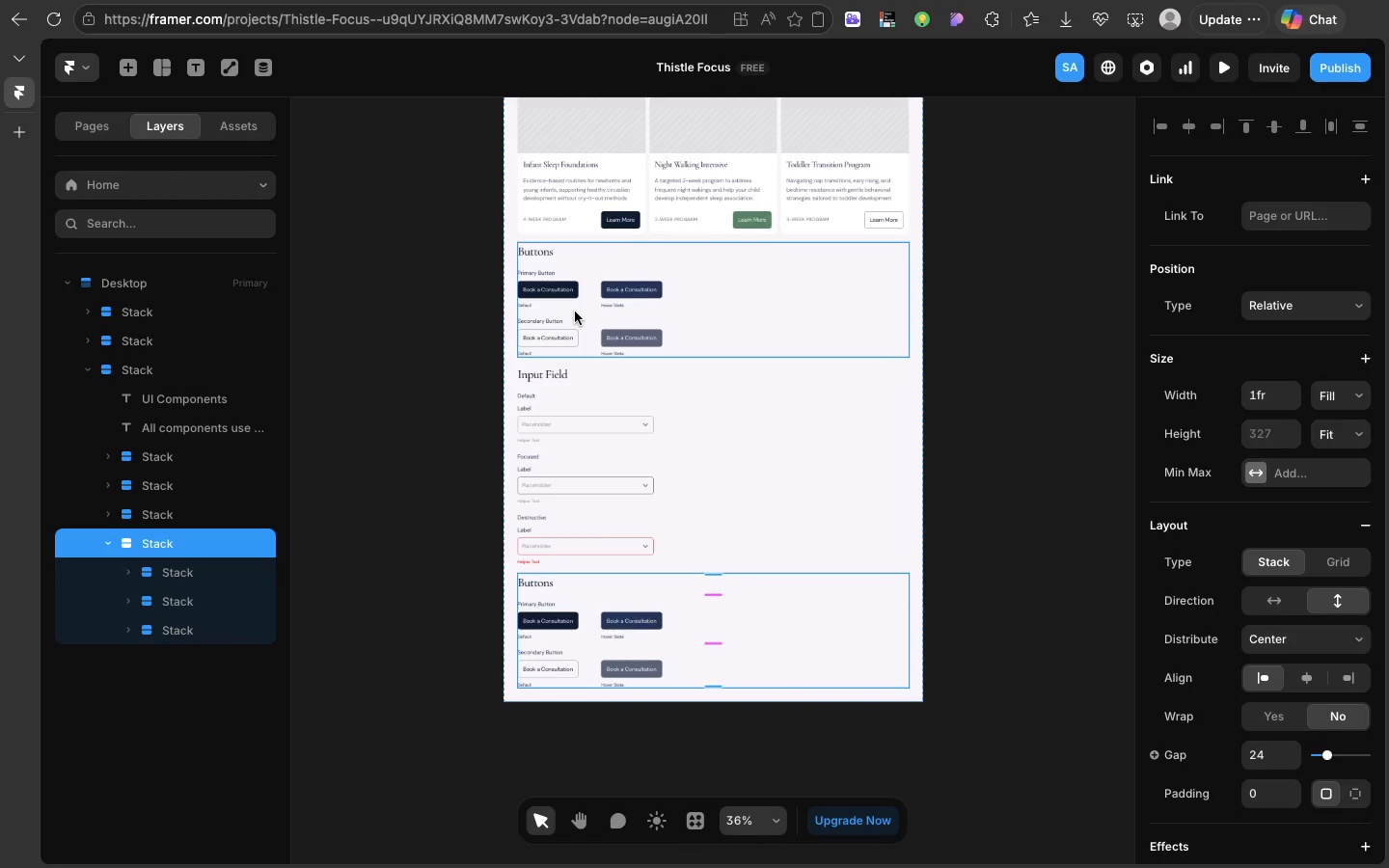 
key(ArrowDown)
 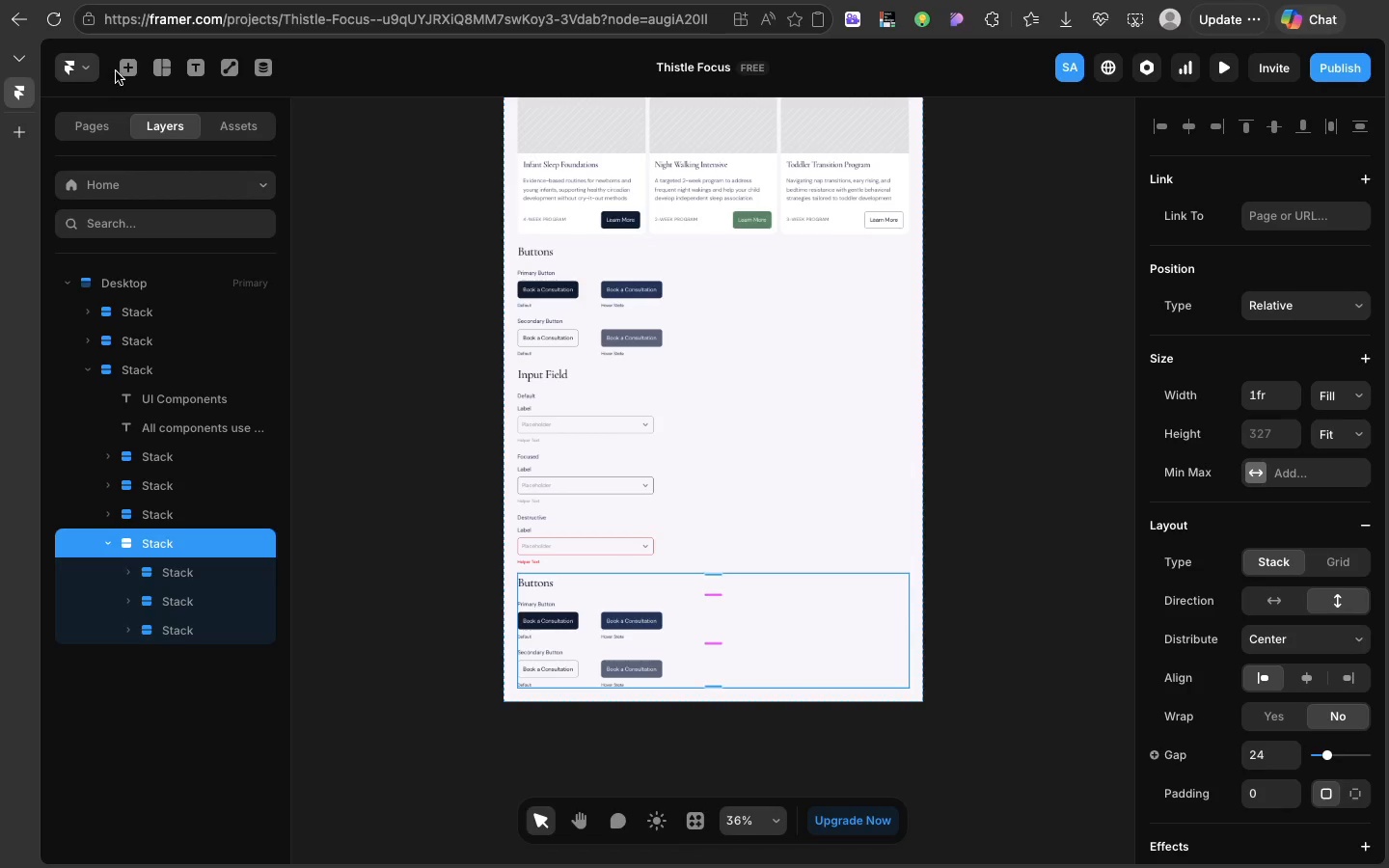 
left_click([120, 70])
 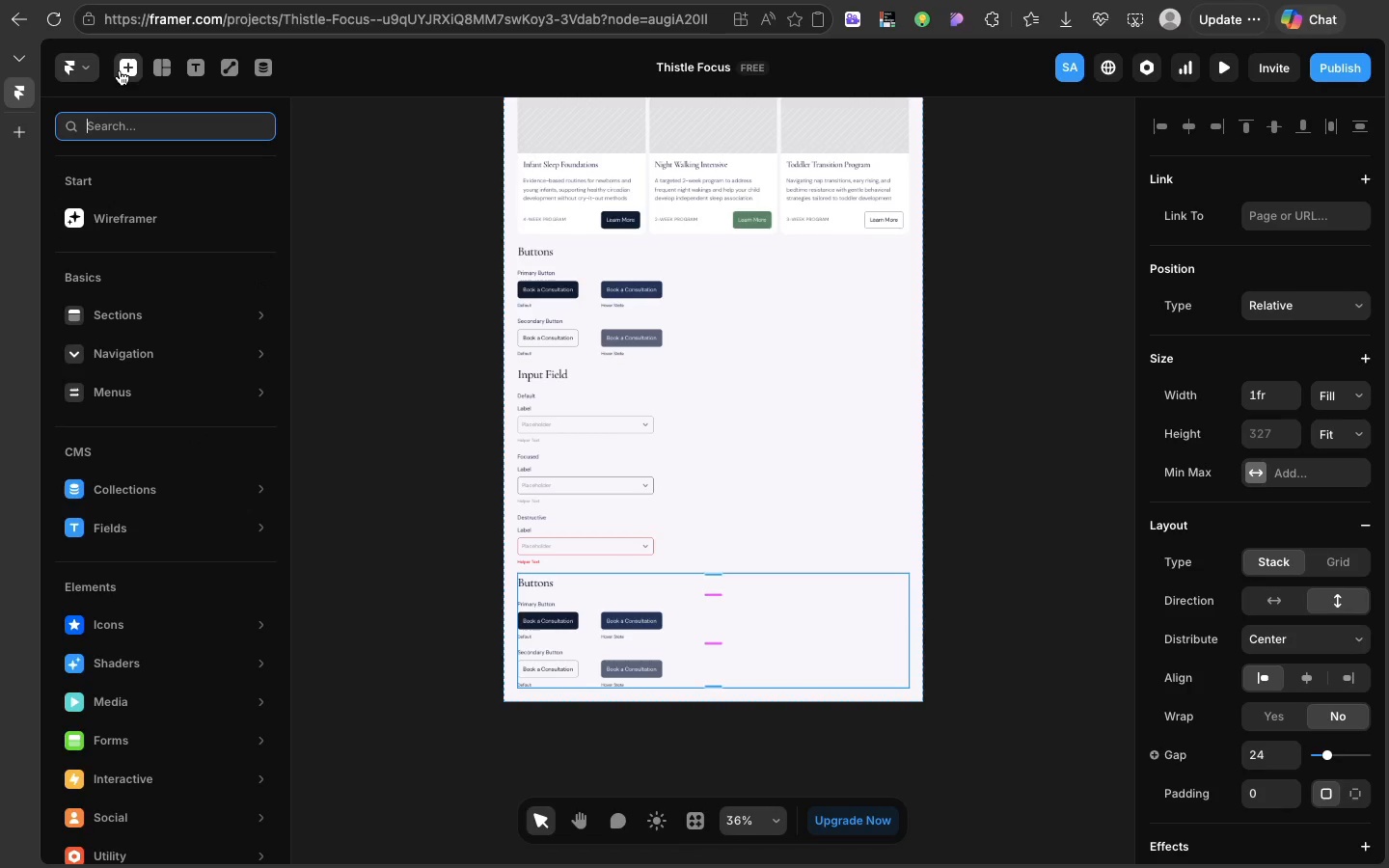 
wait(10.55)
 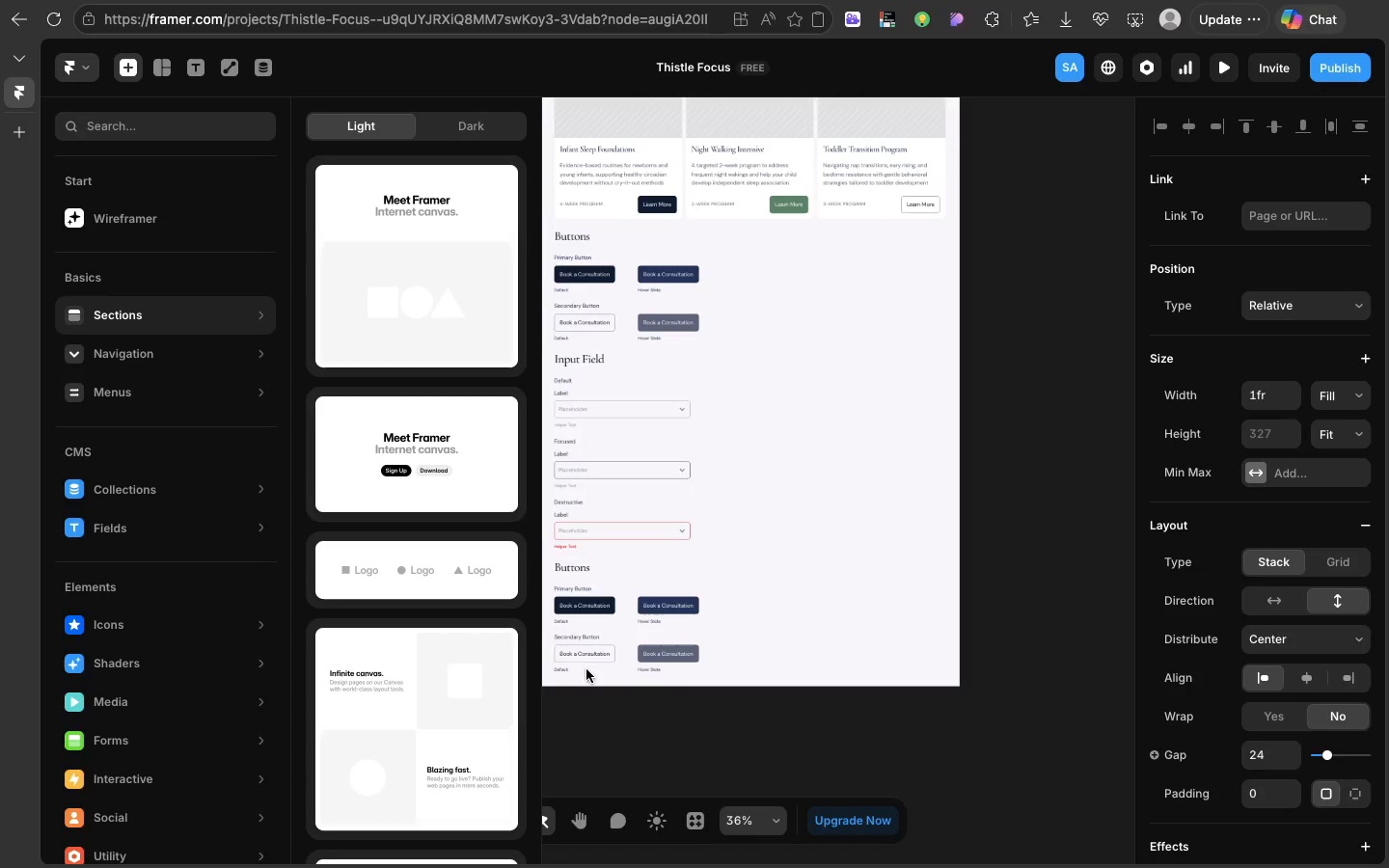 
scroll: coordinate [586, 669], scroll_direction: none, amount: 0.0
 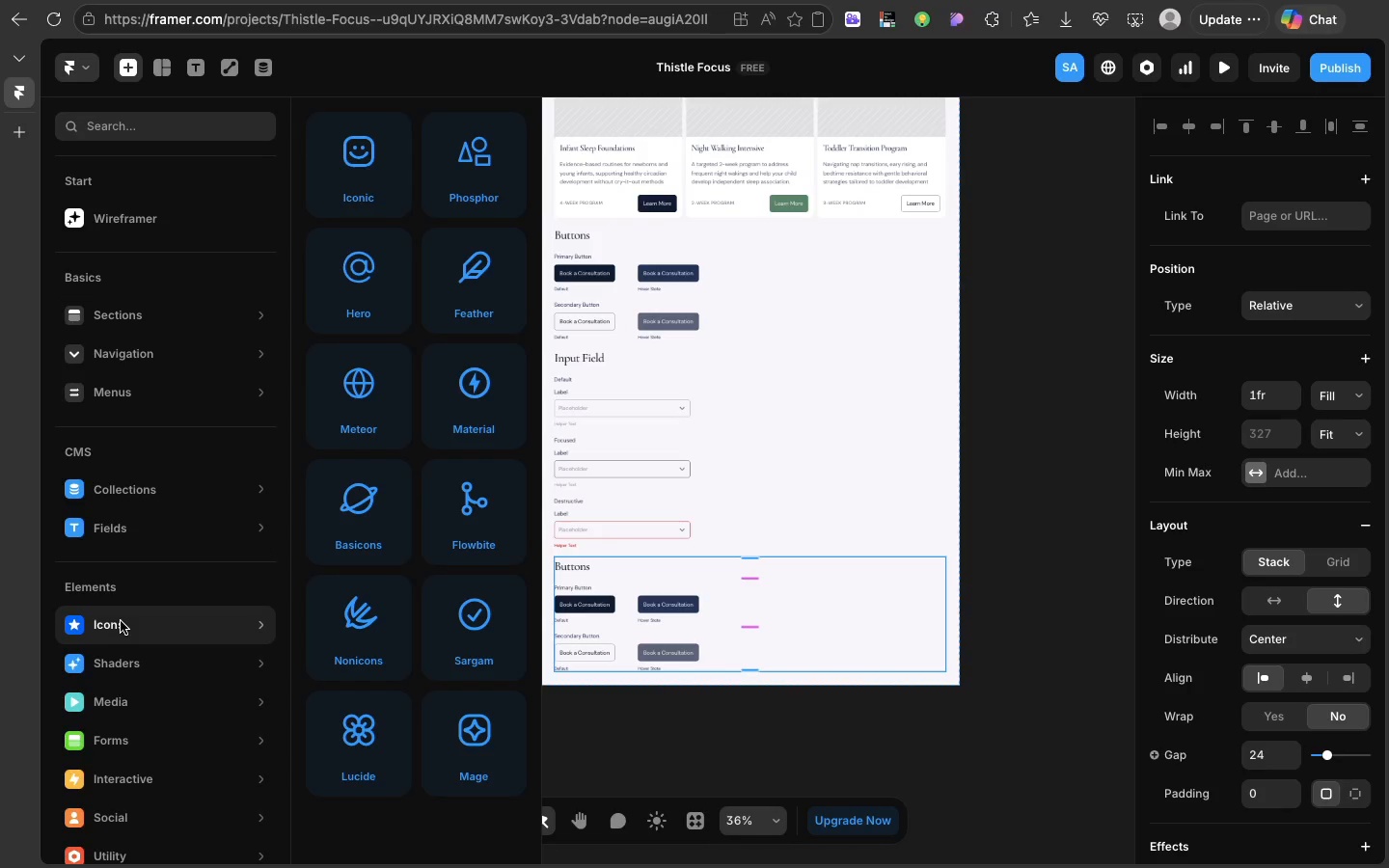 
left_click([586, 669])
 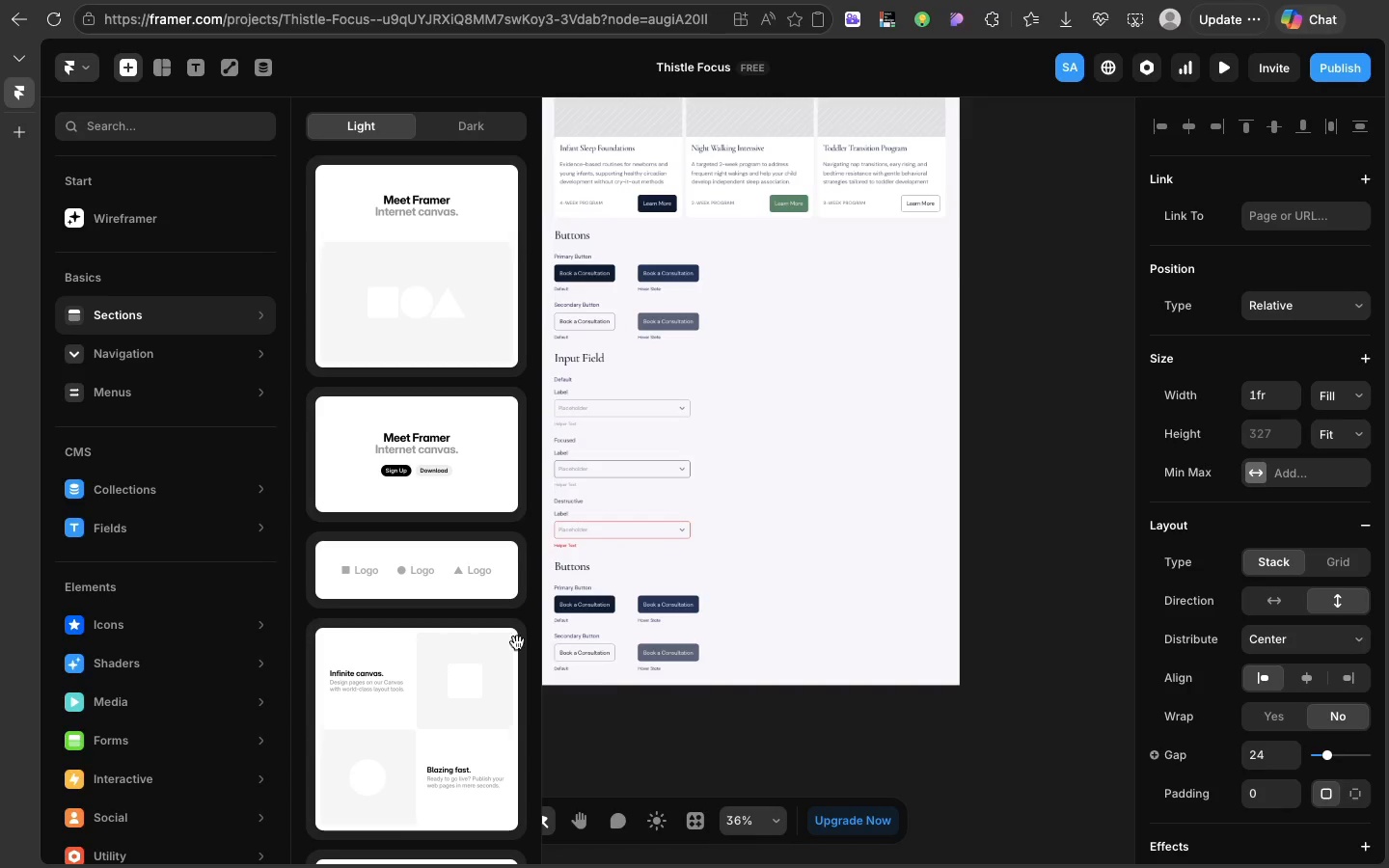 
left_click([121, 621])
 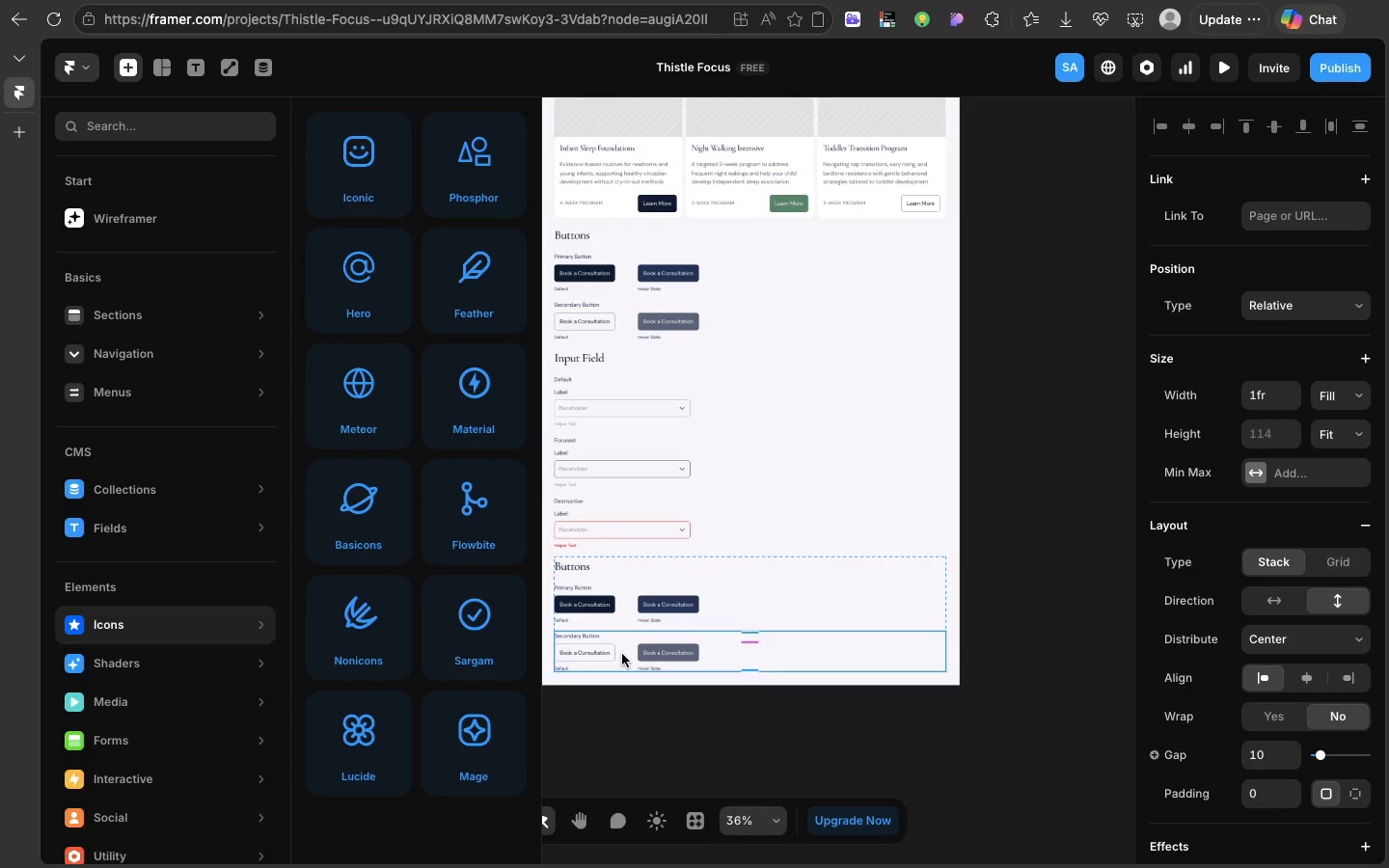 
double_click([622, 654])
 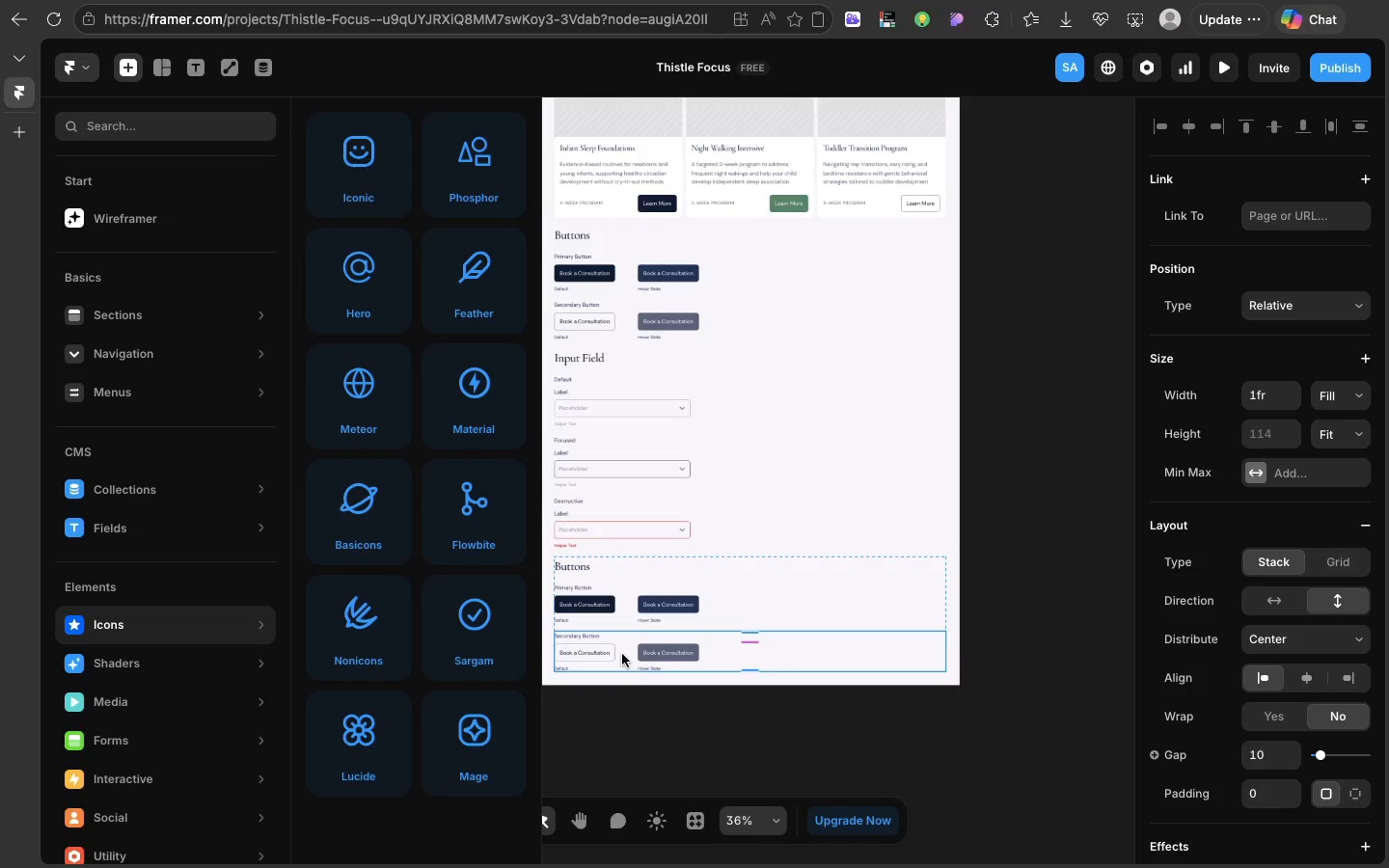 
triple_click([622, 654])
 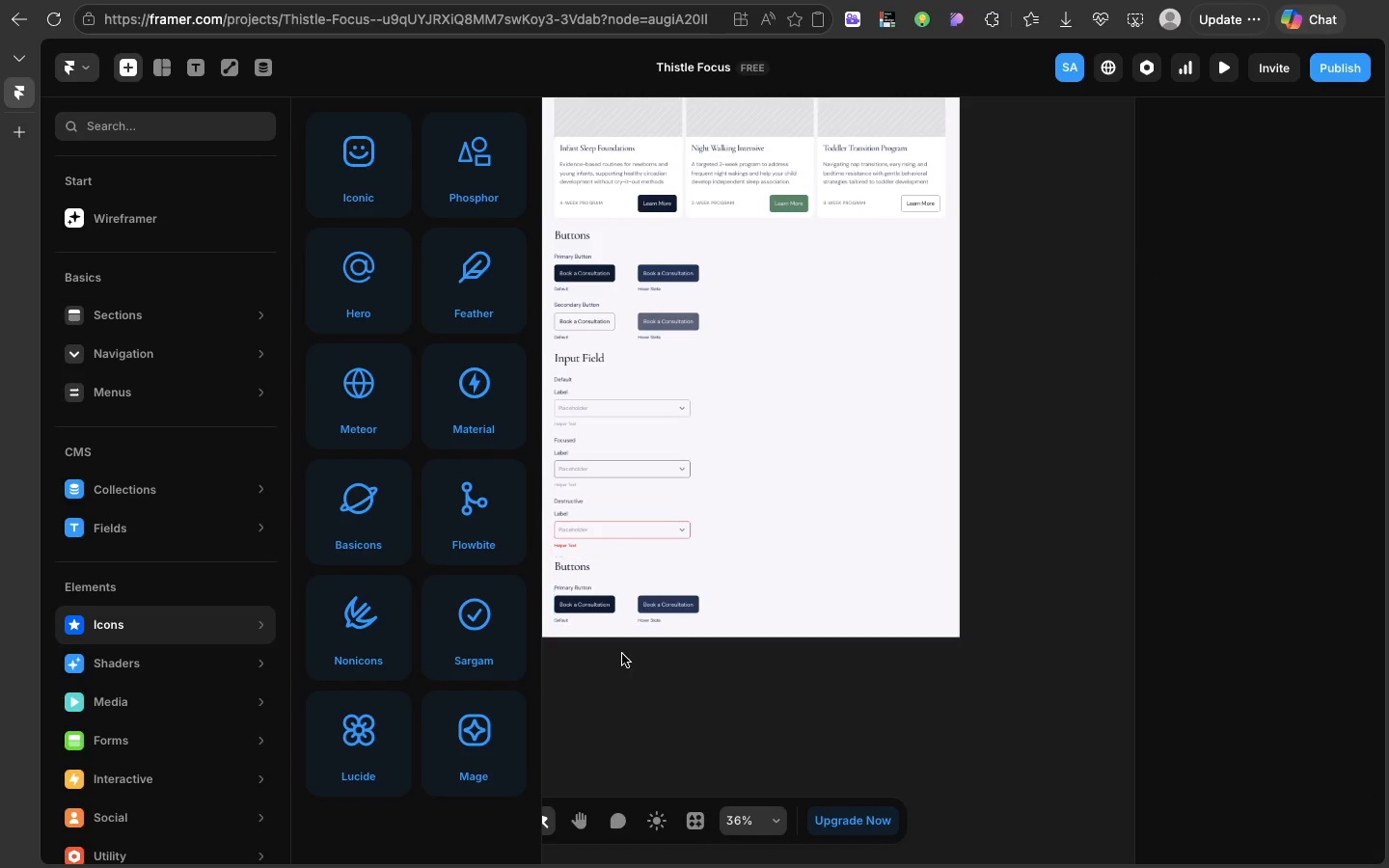 
key(Backspace)
 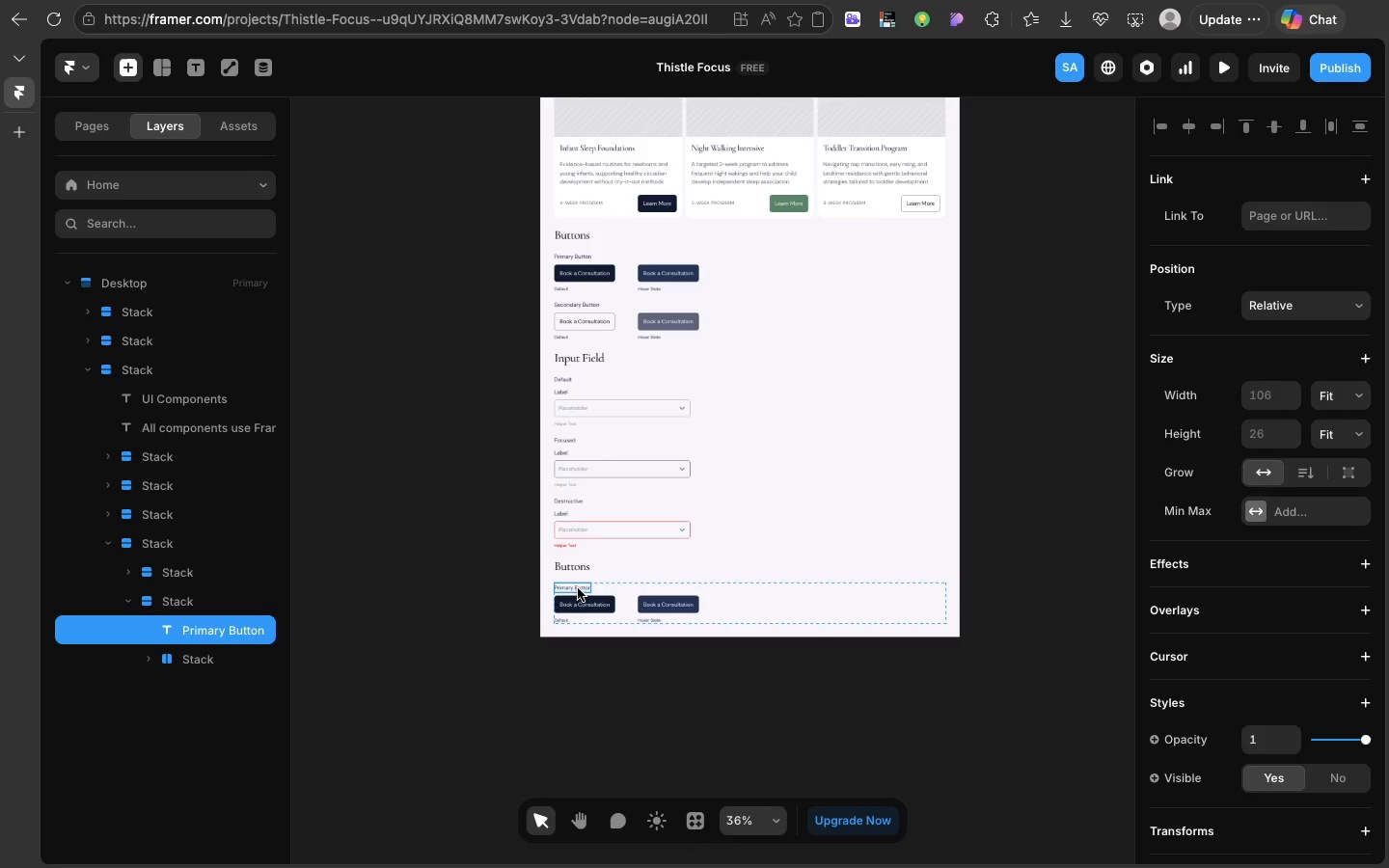 
left_click([578, 588])
 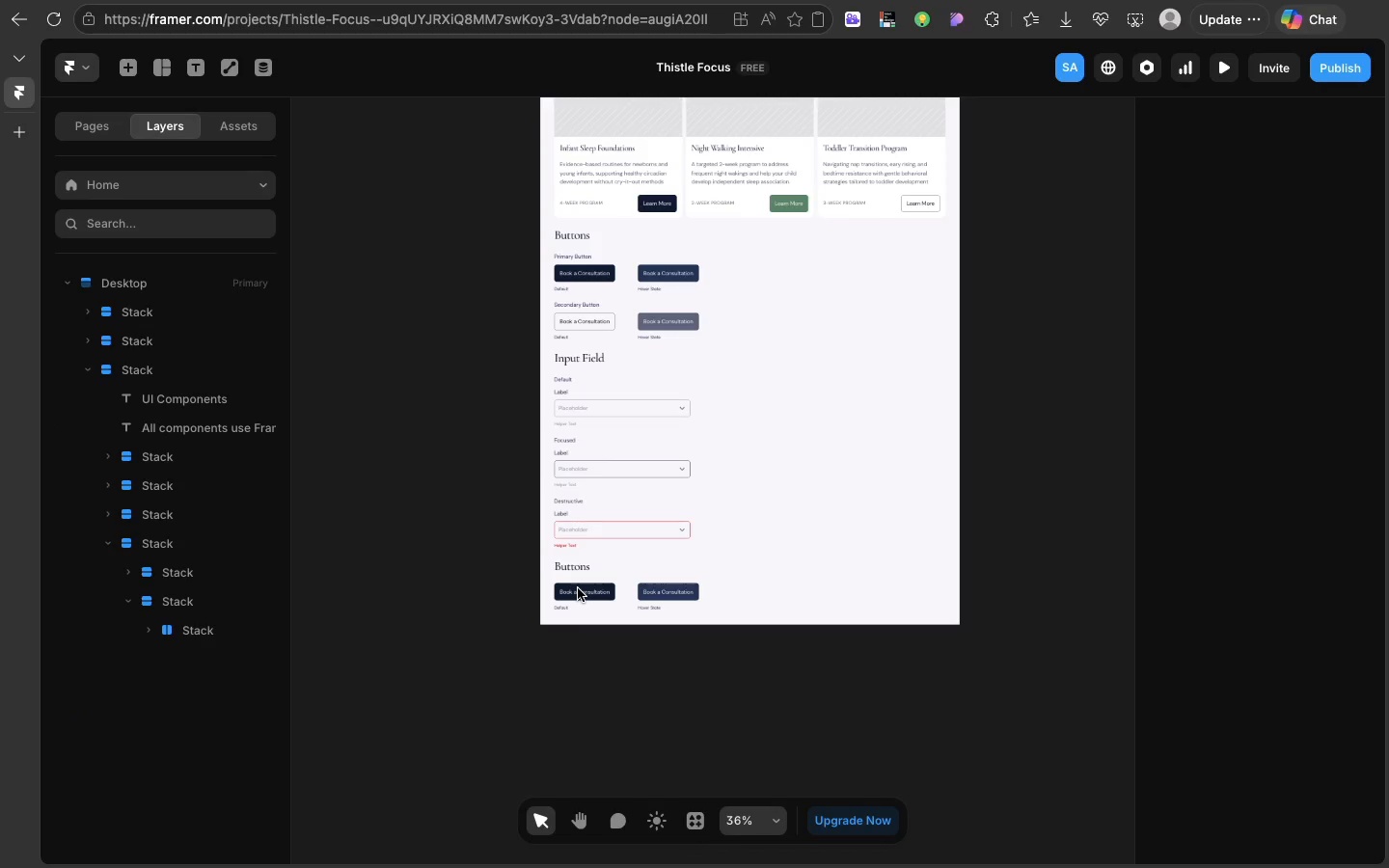 
key(Backspace)
 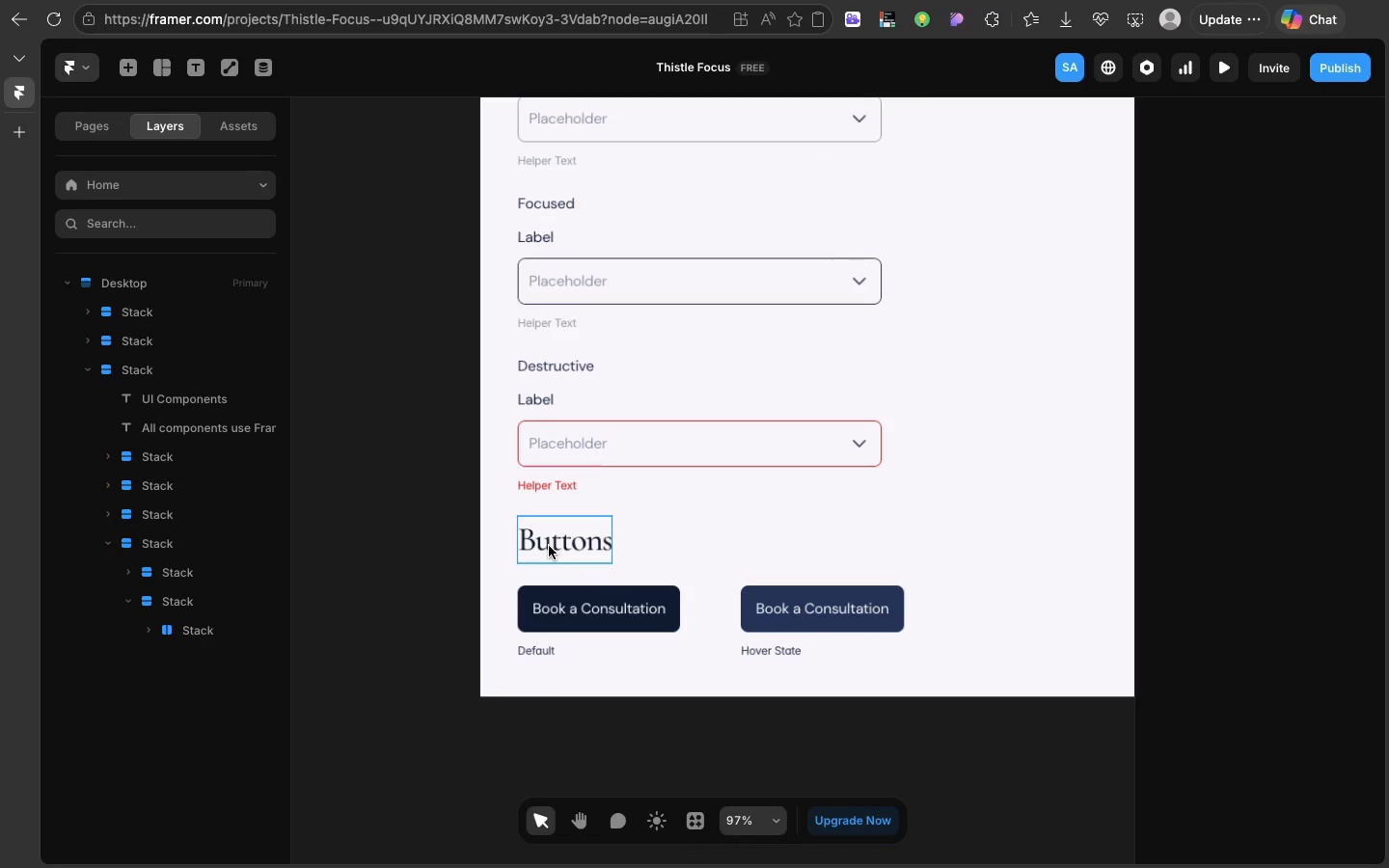 
double_click([549, 546])
 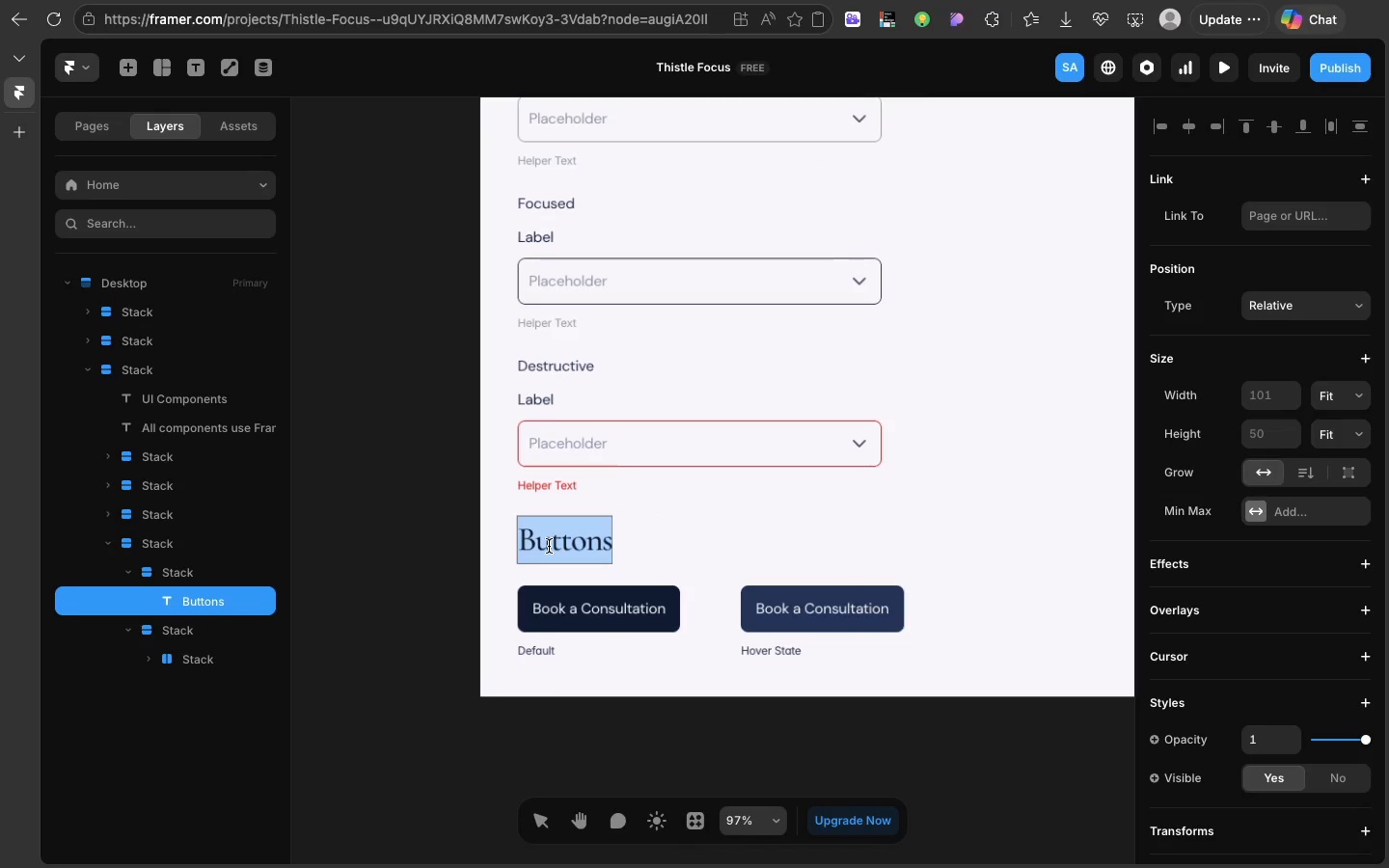 
triple_click([549, 546])
 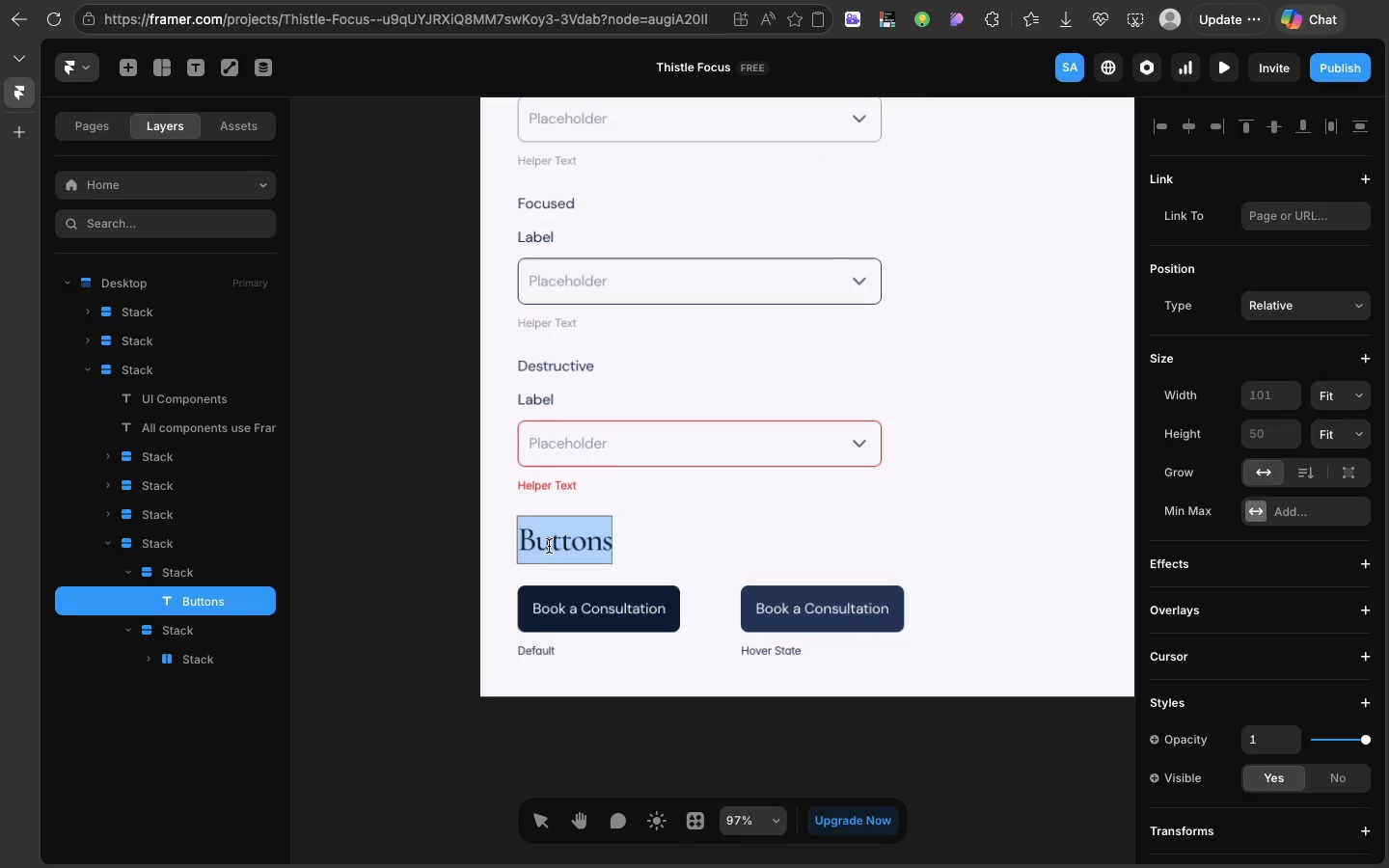 
triple_click([549, 546])
 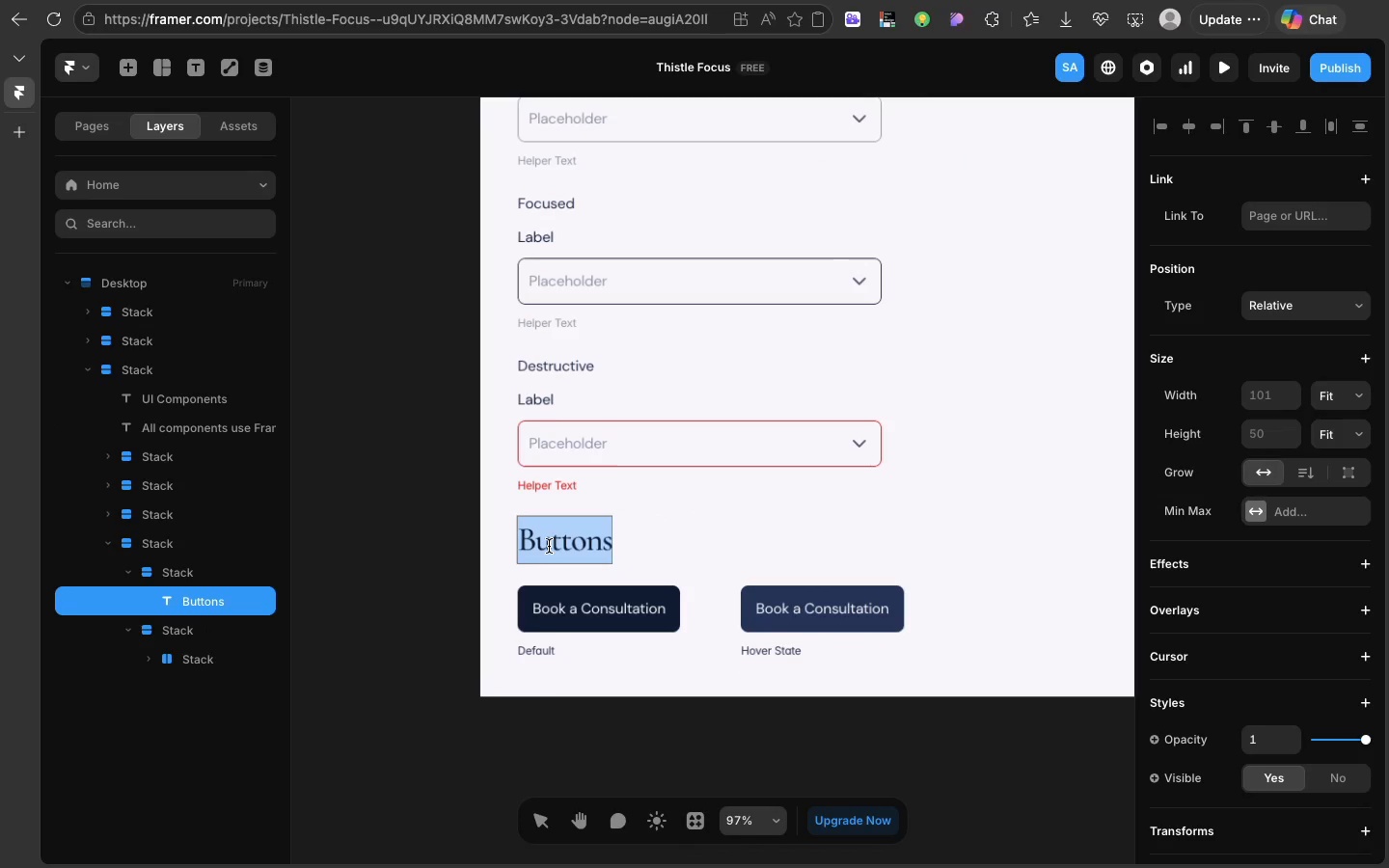 
type(Ici)
key(Backspace)
 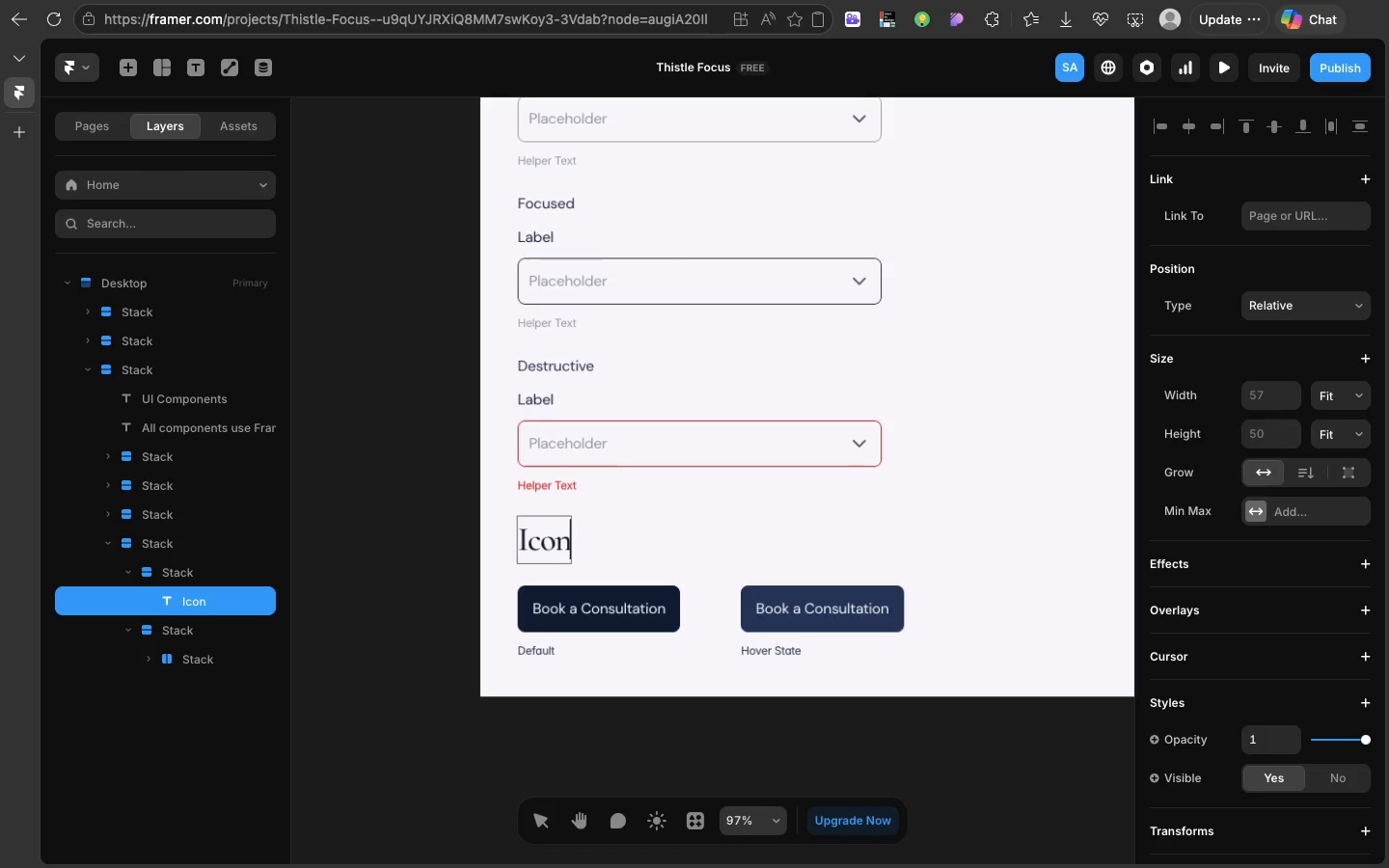 
type(ons)
 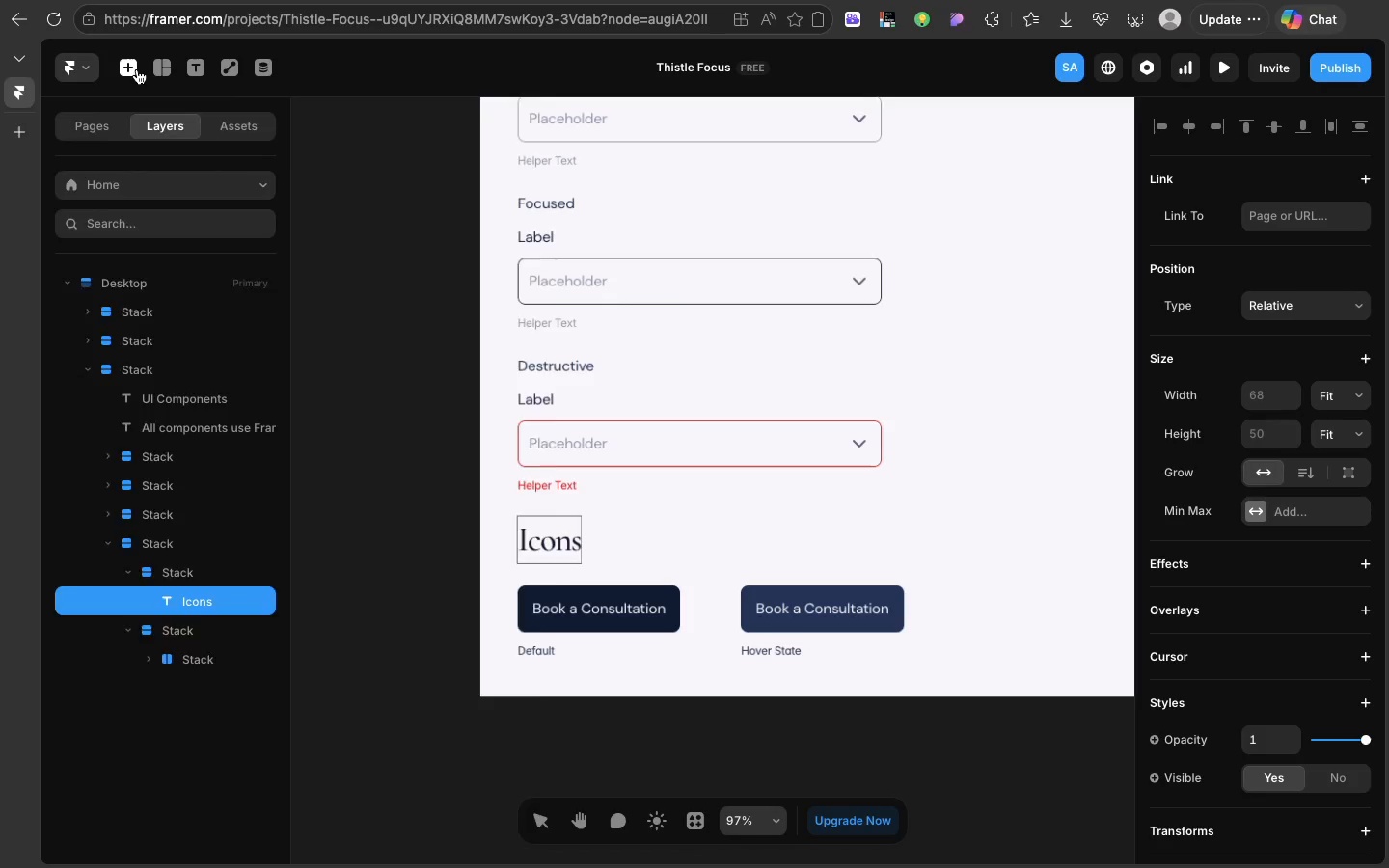 
left_click([137, 69])
 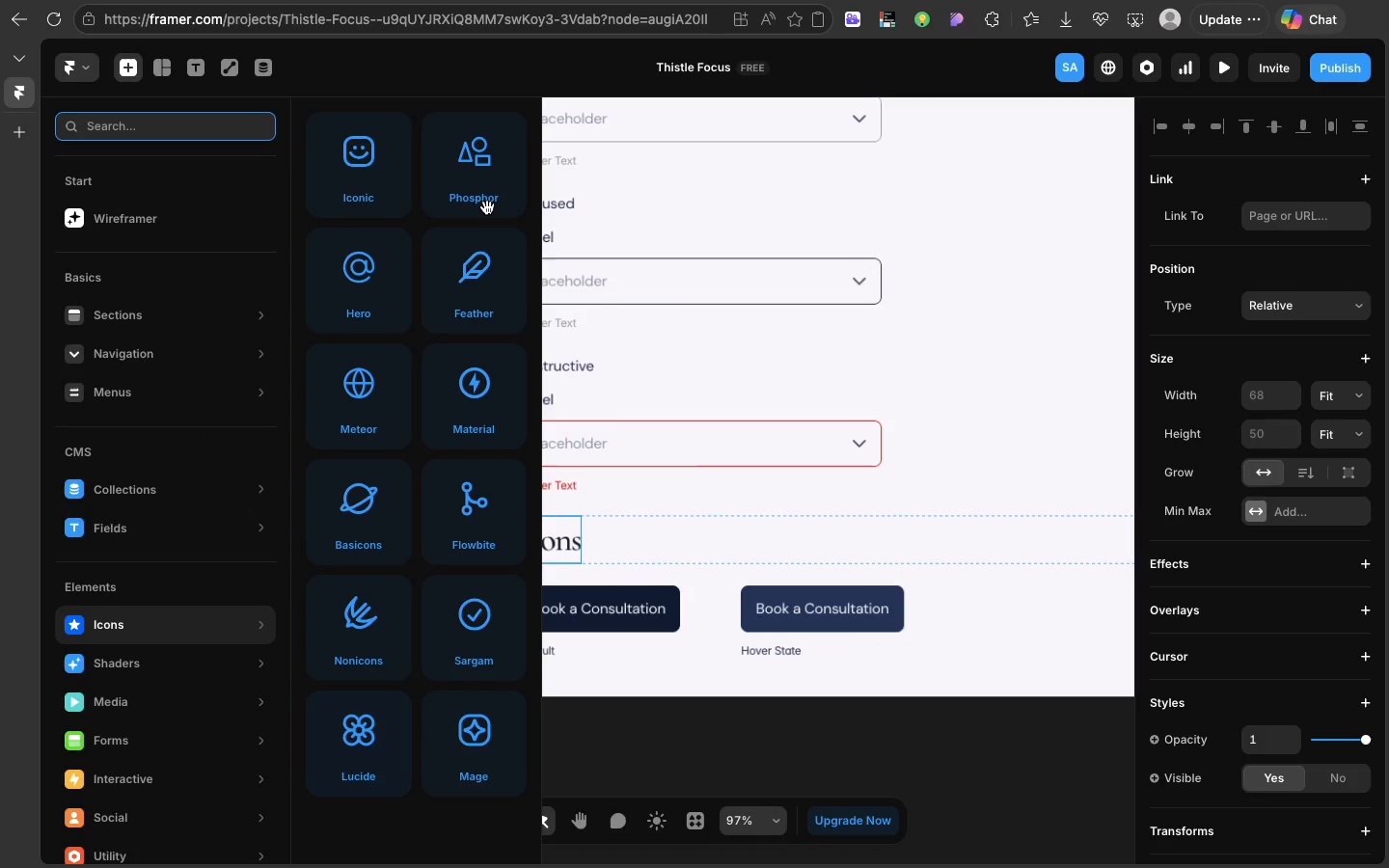 
left_click([484, 205])
 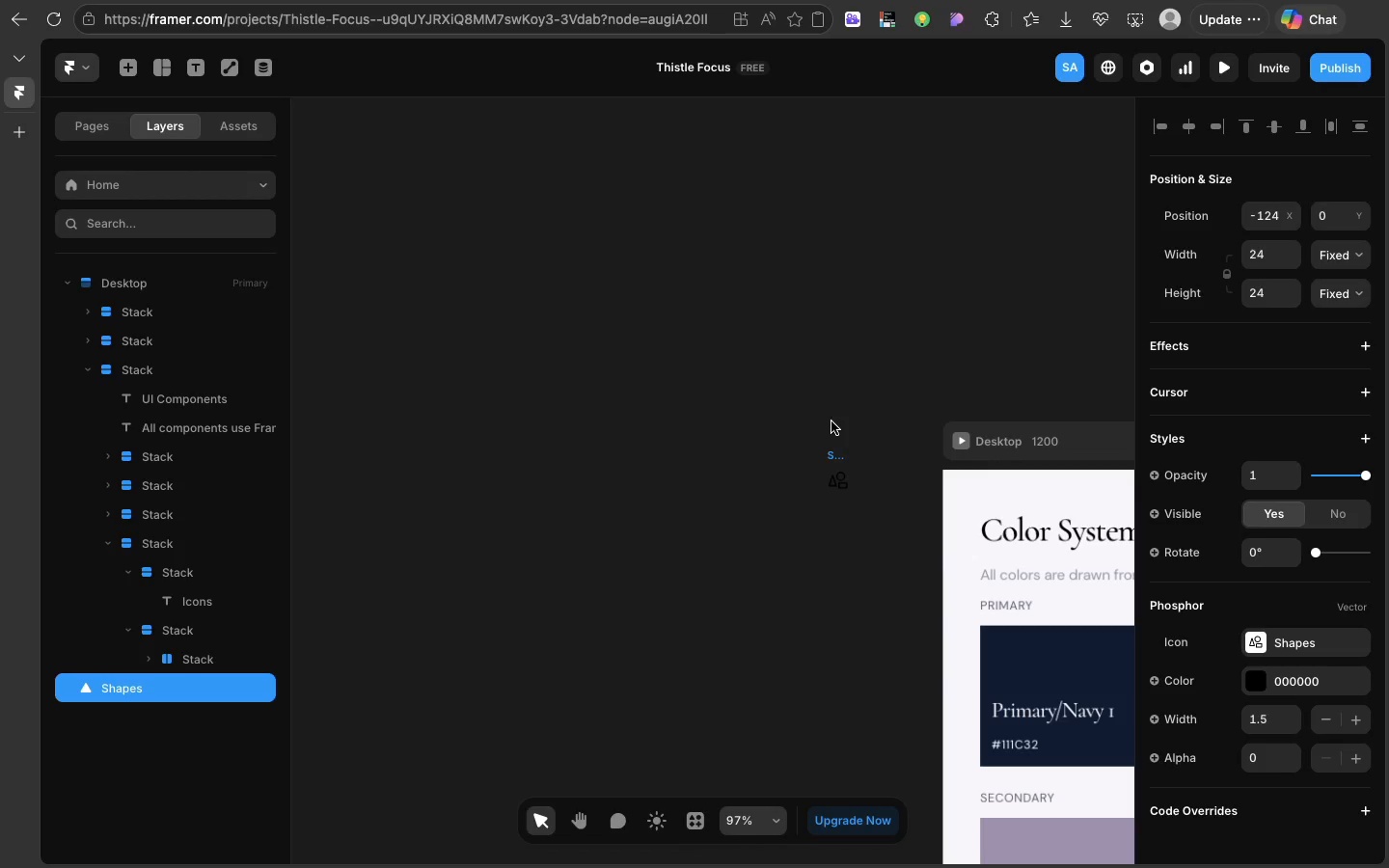 
wait(5.38)
 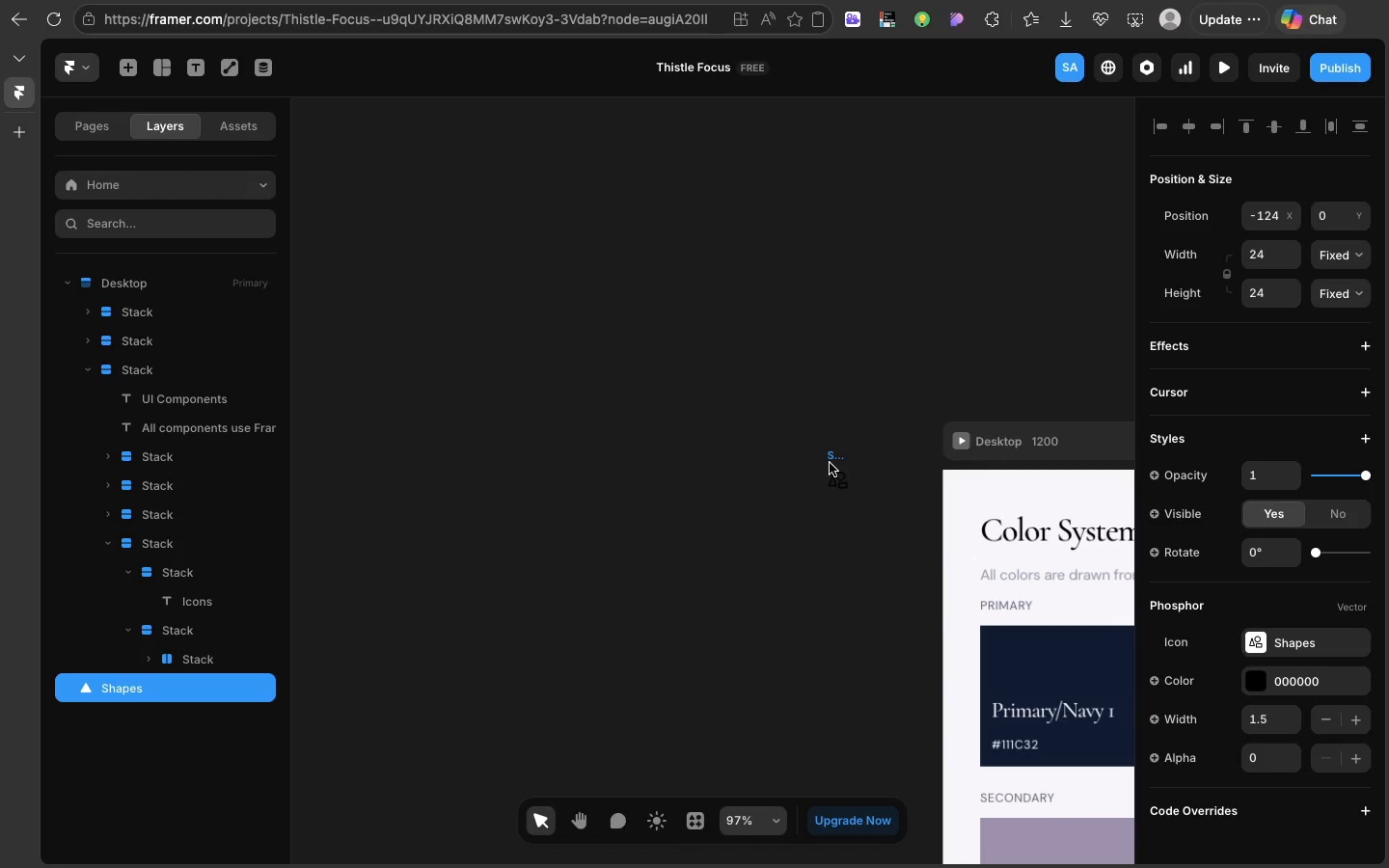 
scroll: coordinate [830, 463], scroll_direction: down, amount: 16.0
 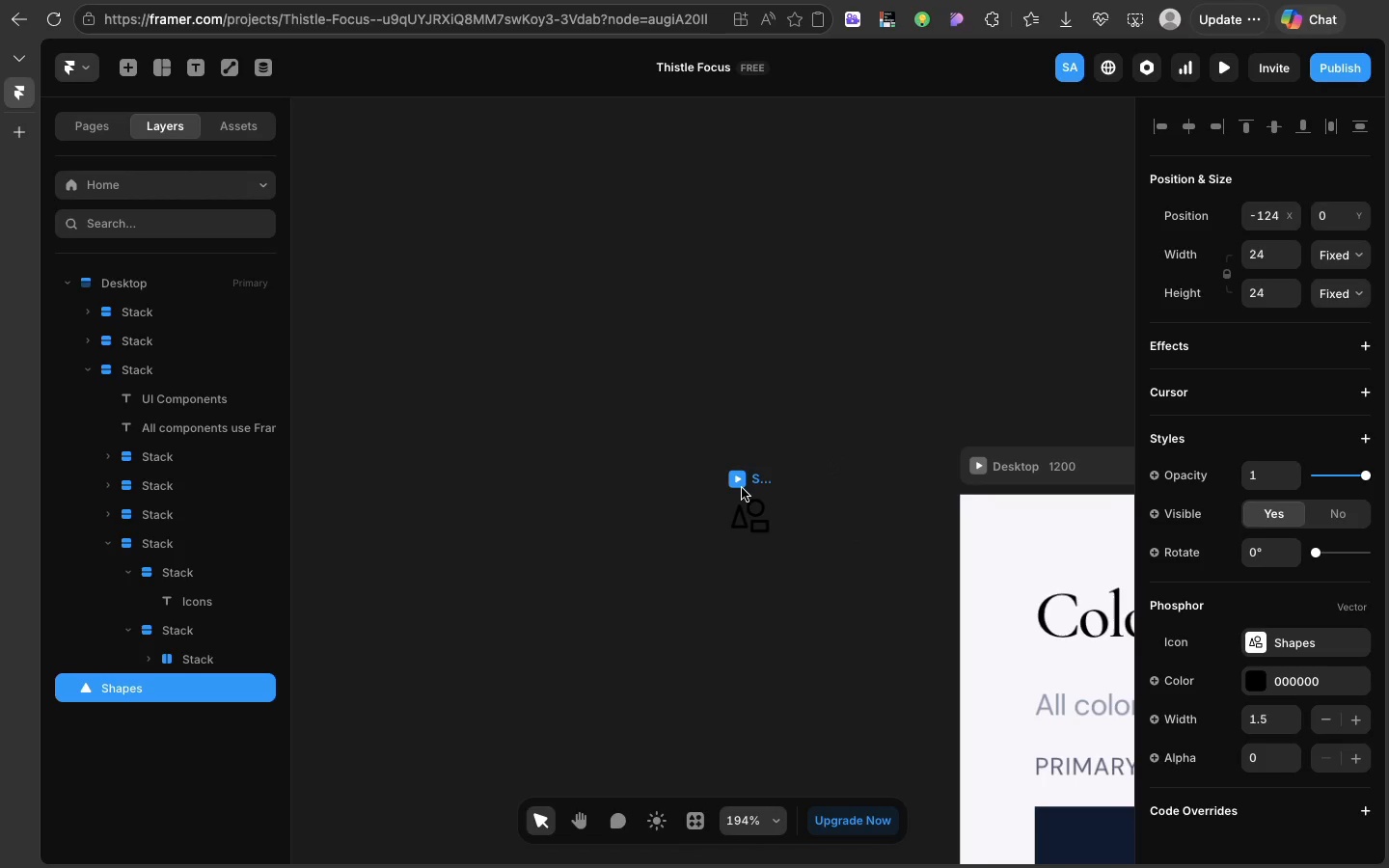 
left_click([830, 463])
 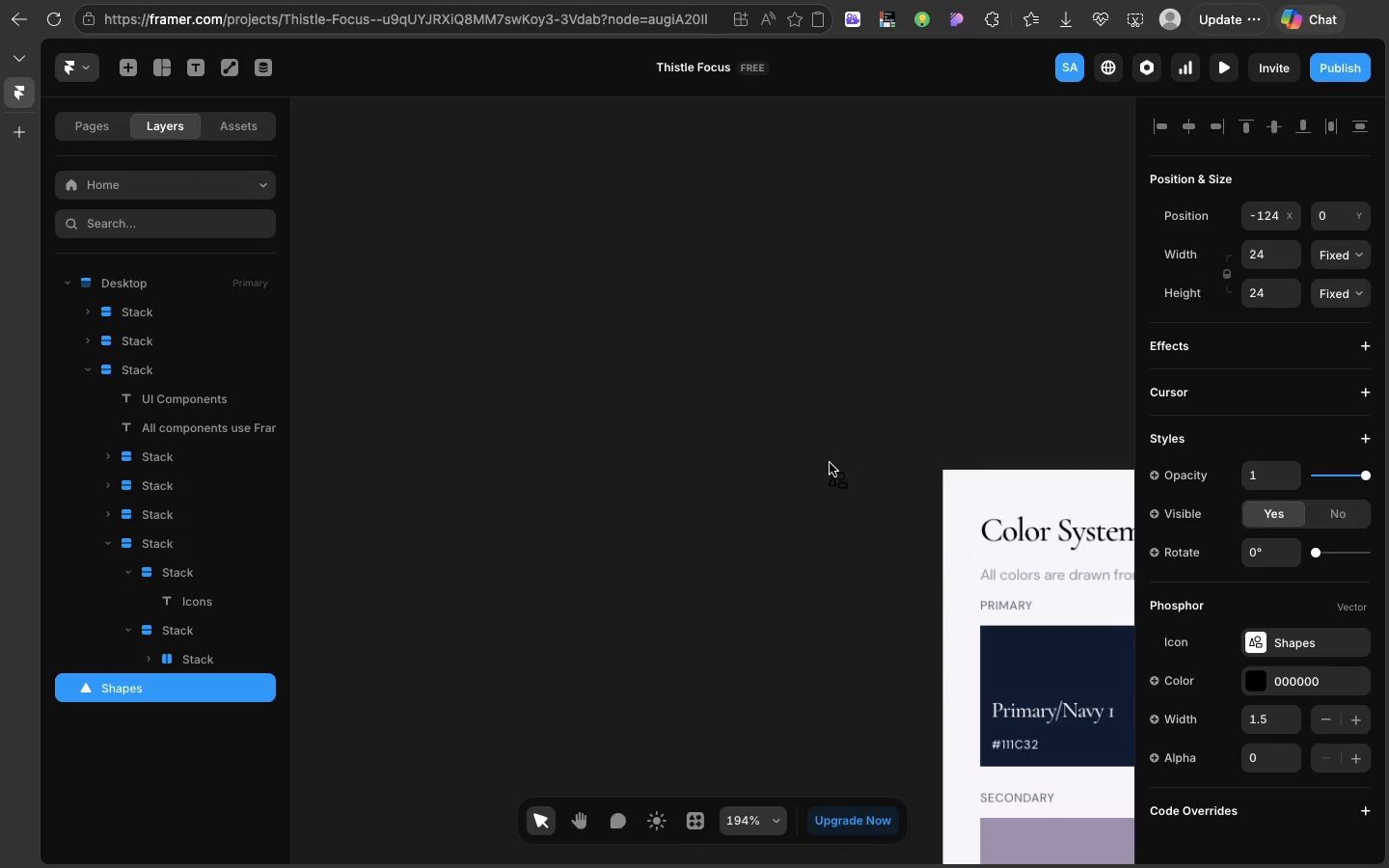 
wait(9.08)
 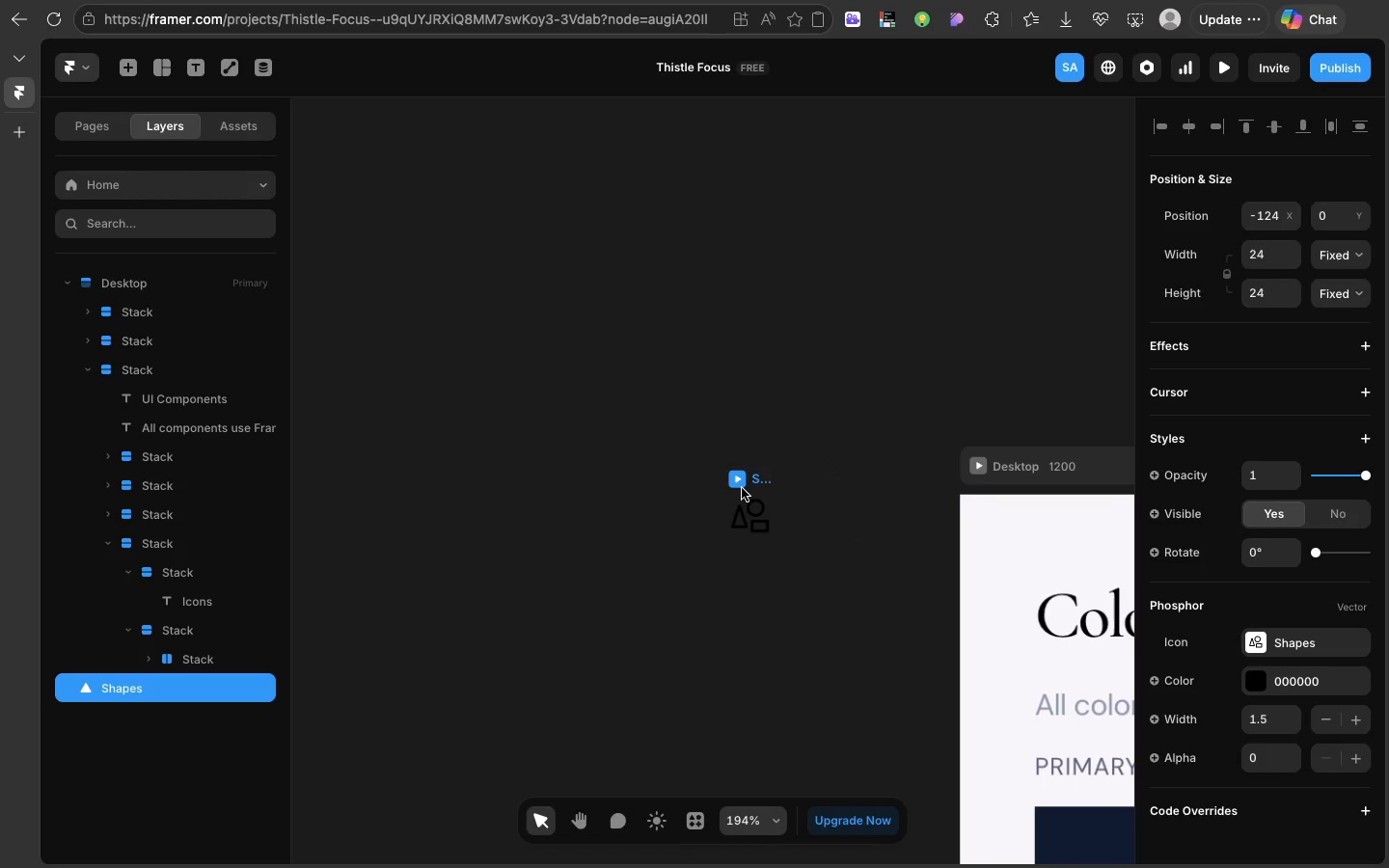 
mouse_move([643, 565])
 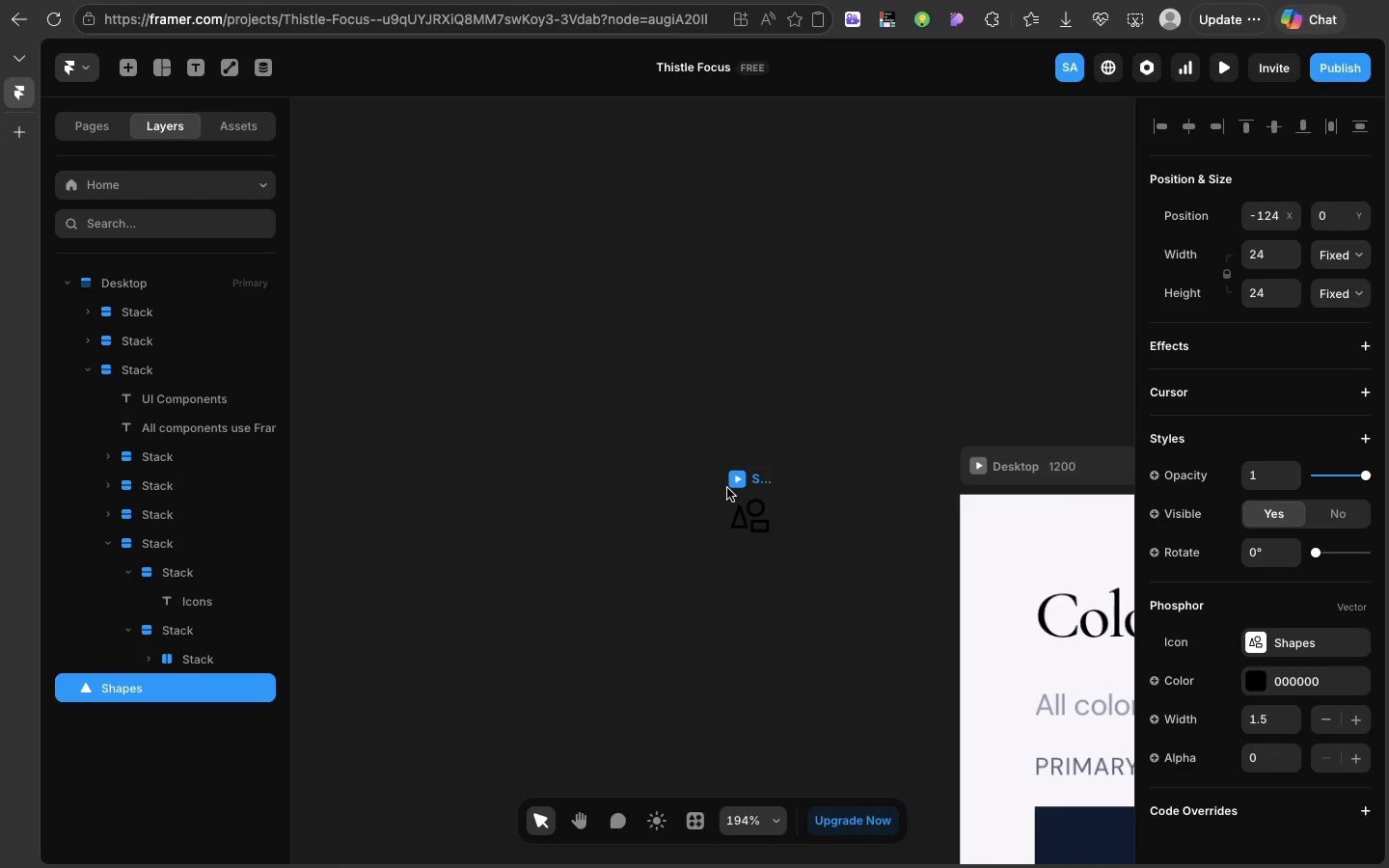 
left_click([727, 488])
 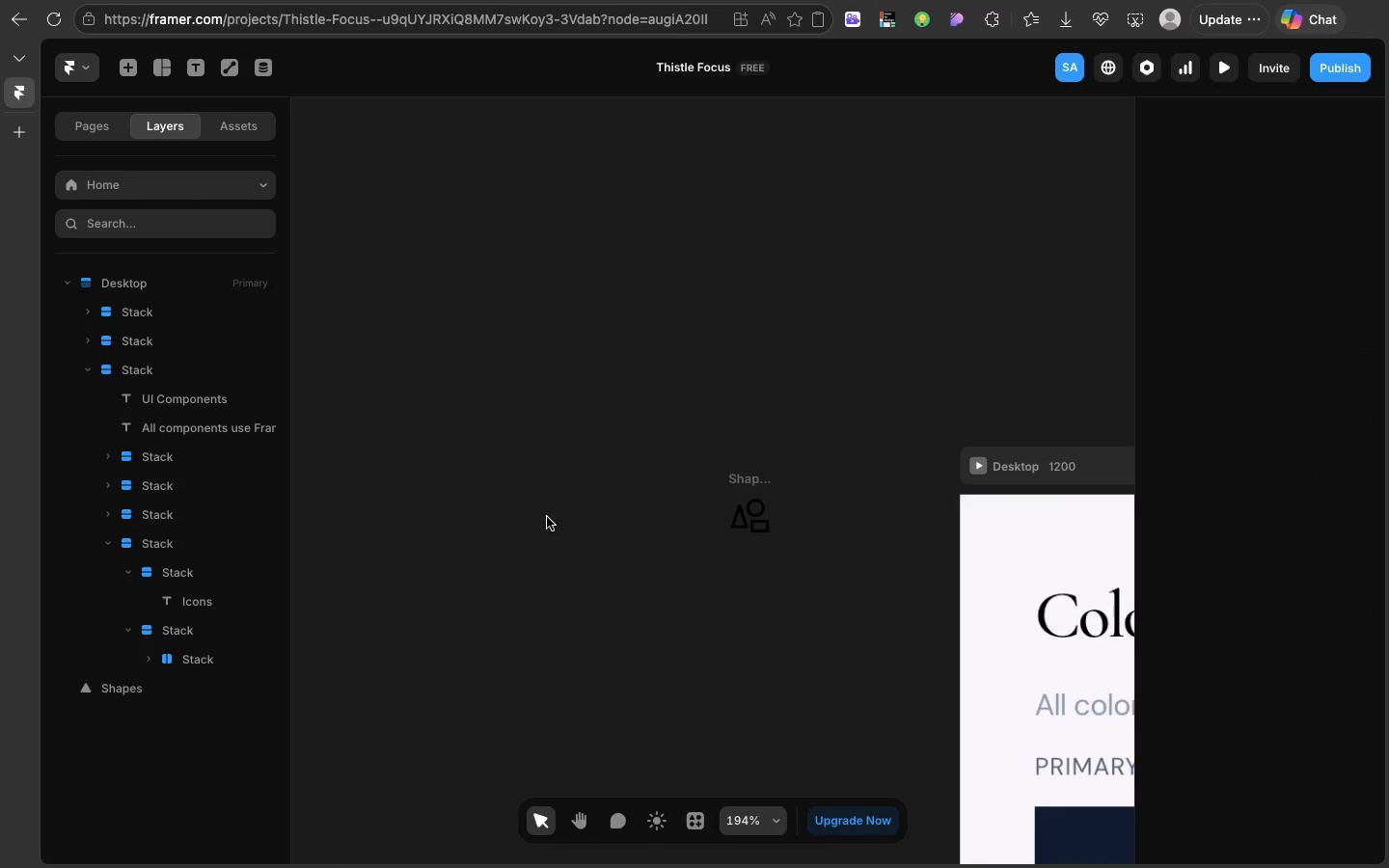 
left_click([547, 517])
 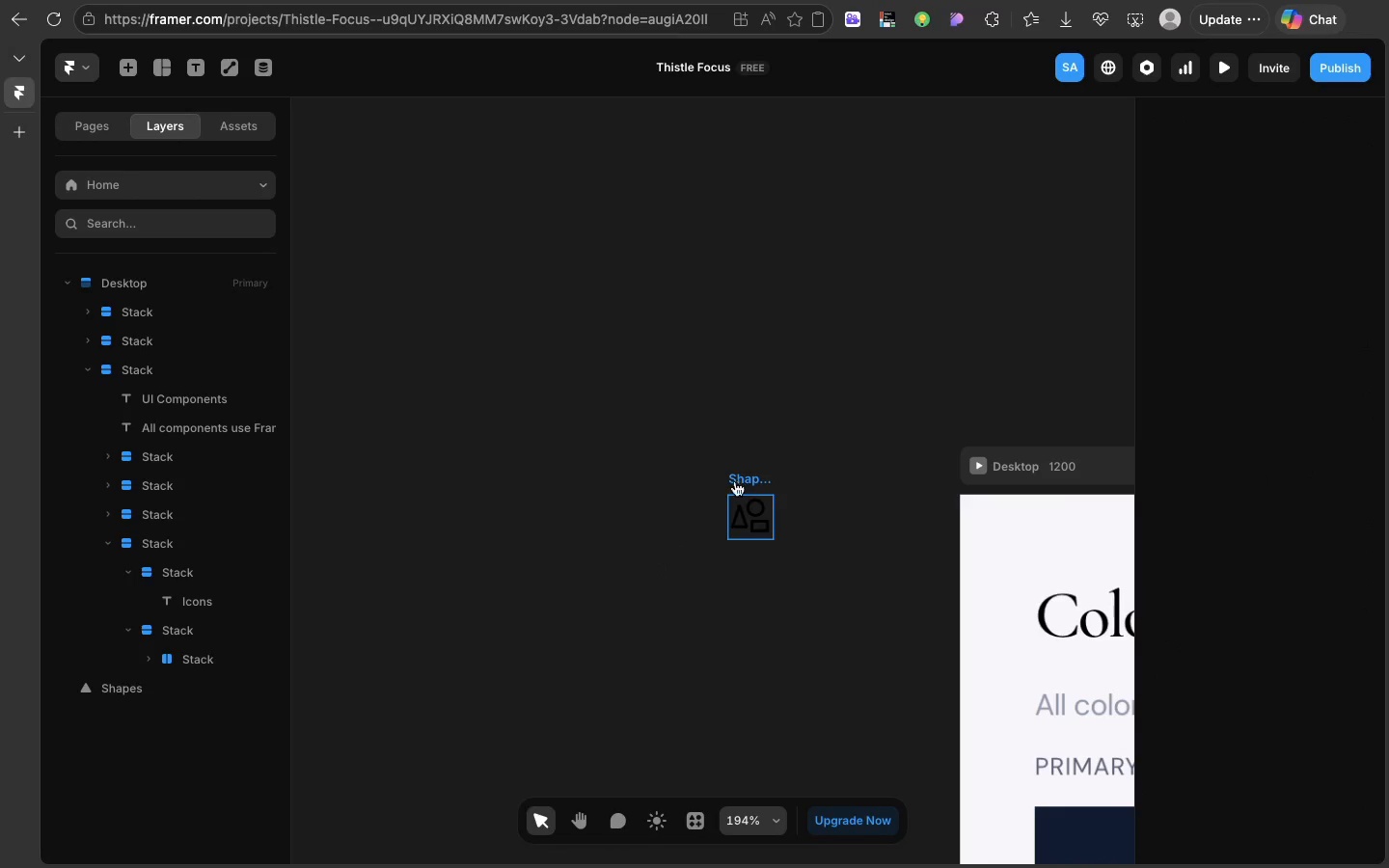 
left_click([735, 481])
 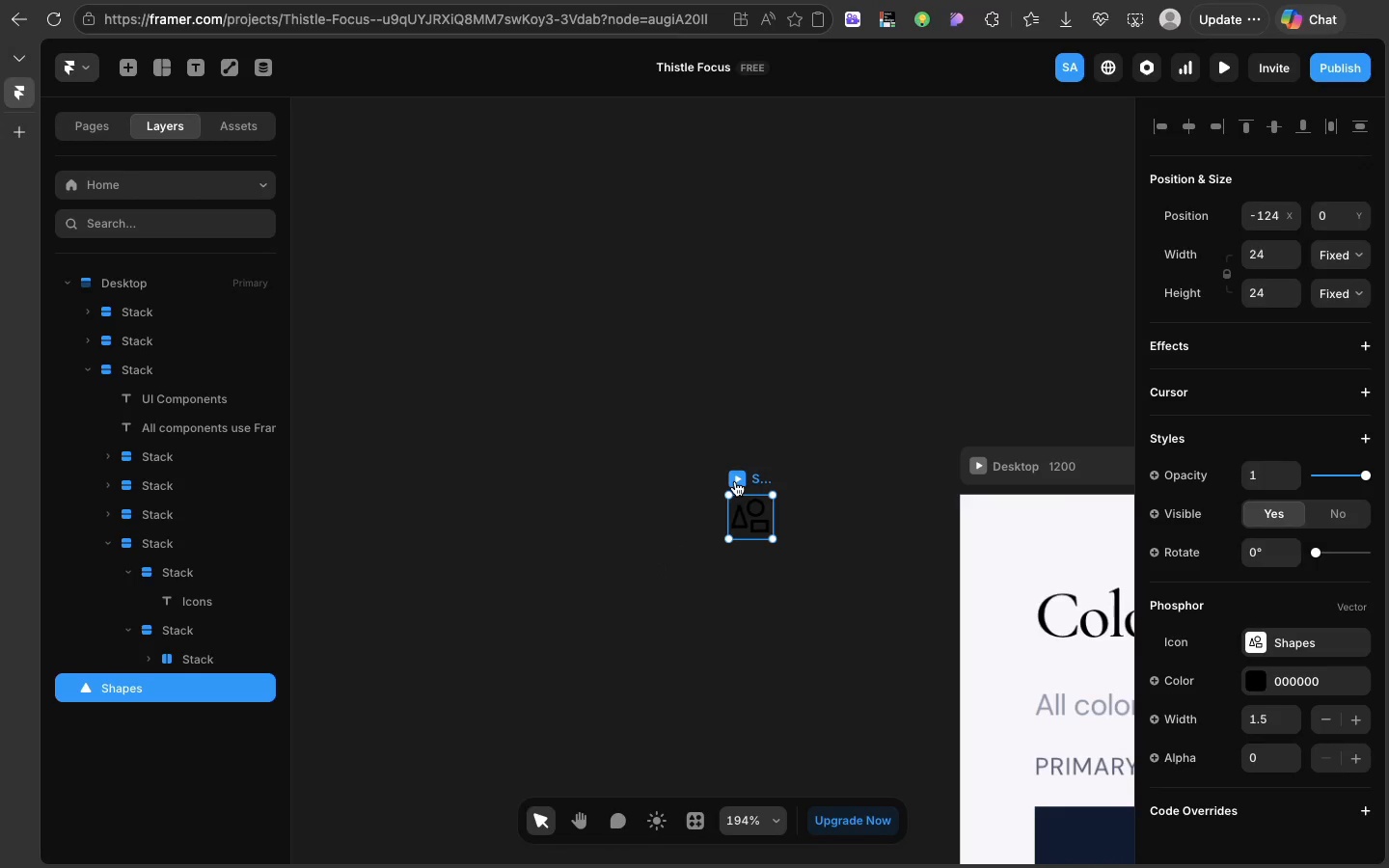 
key(Meta+C)
 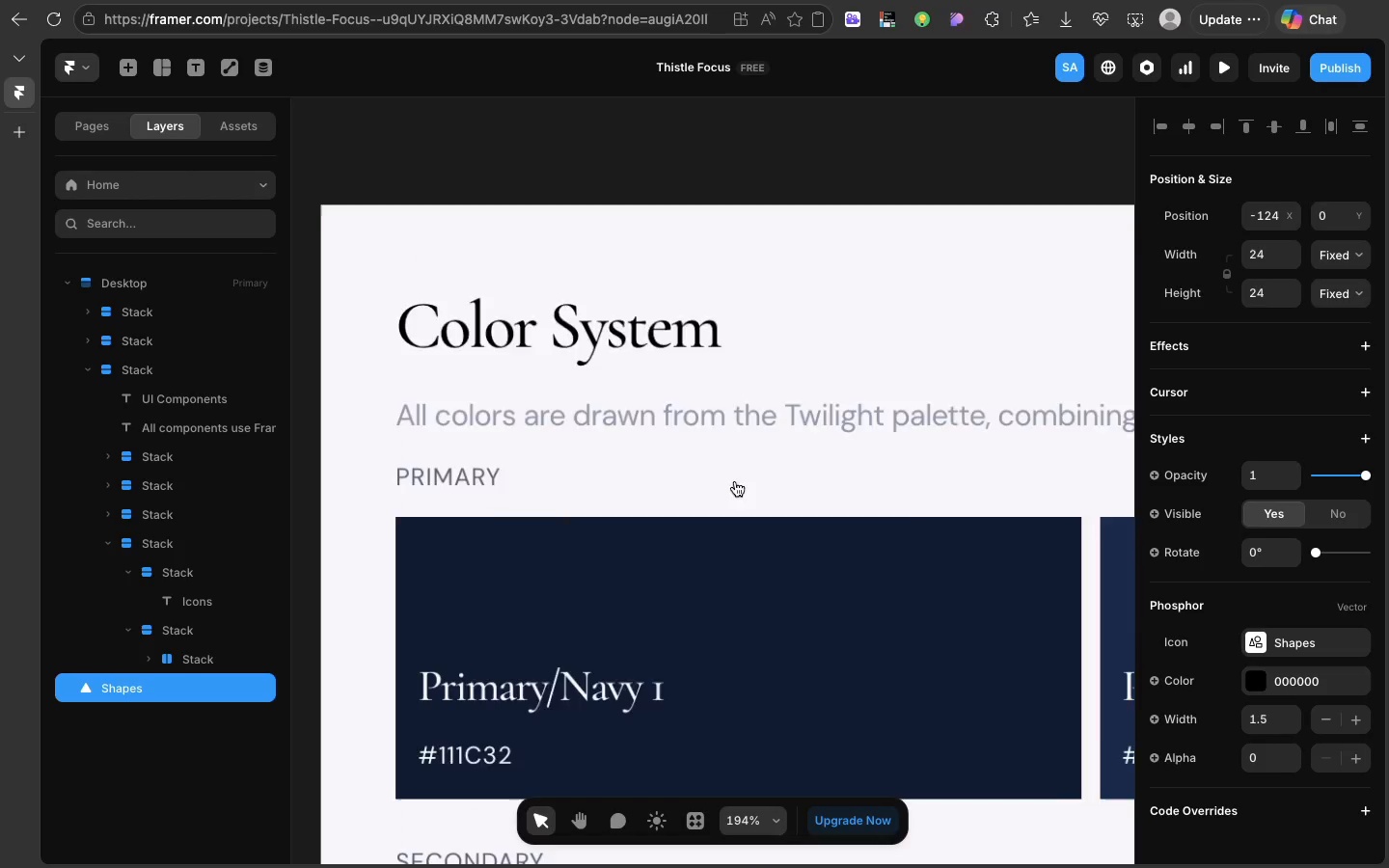 
scroll: coordinate [686, 486], scroll_direction: down, amount: 363.0
 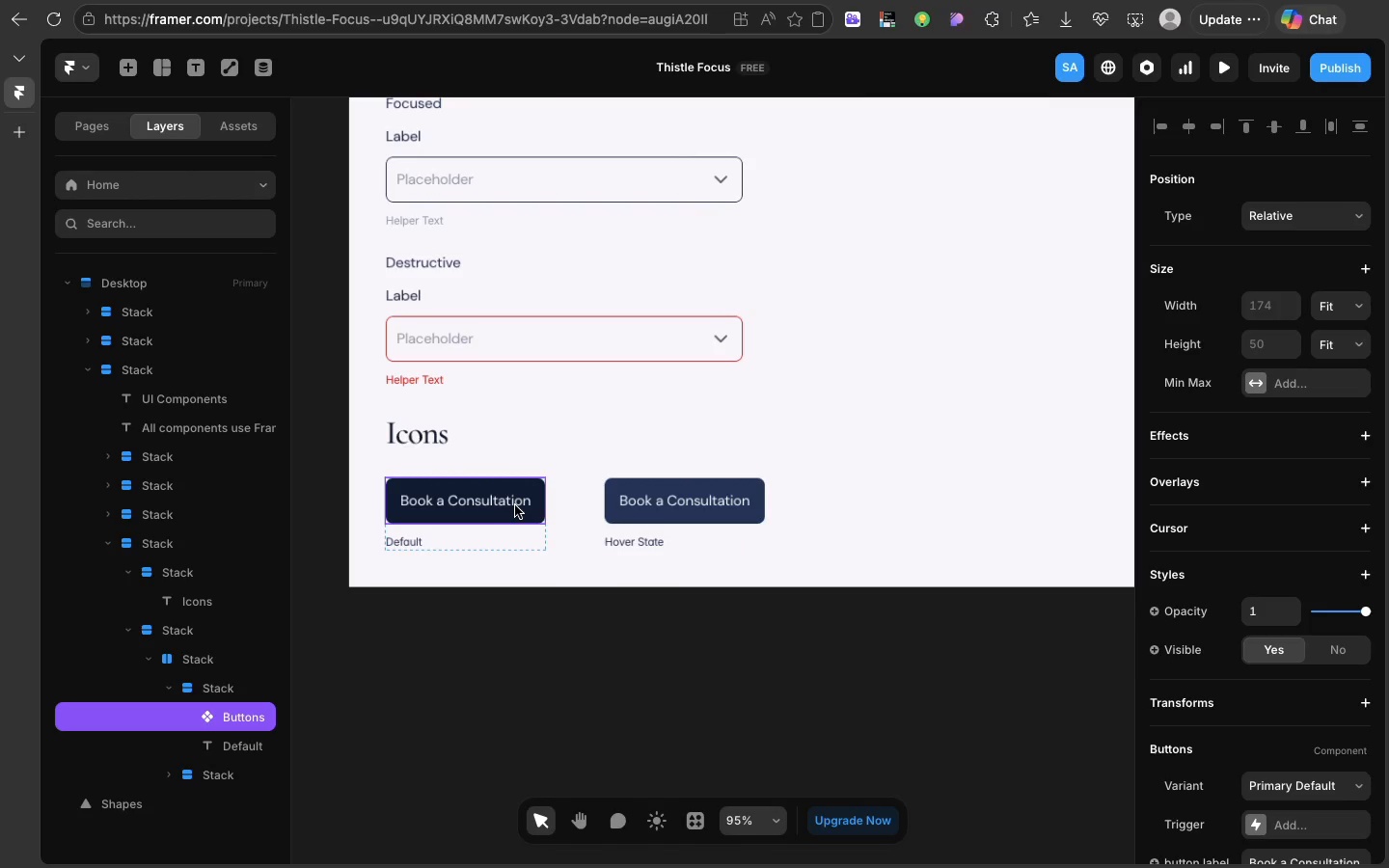 
left_click([515, 505])
 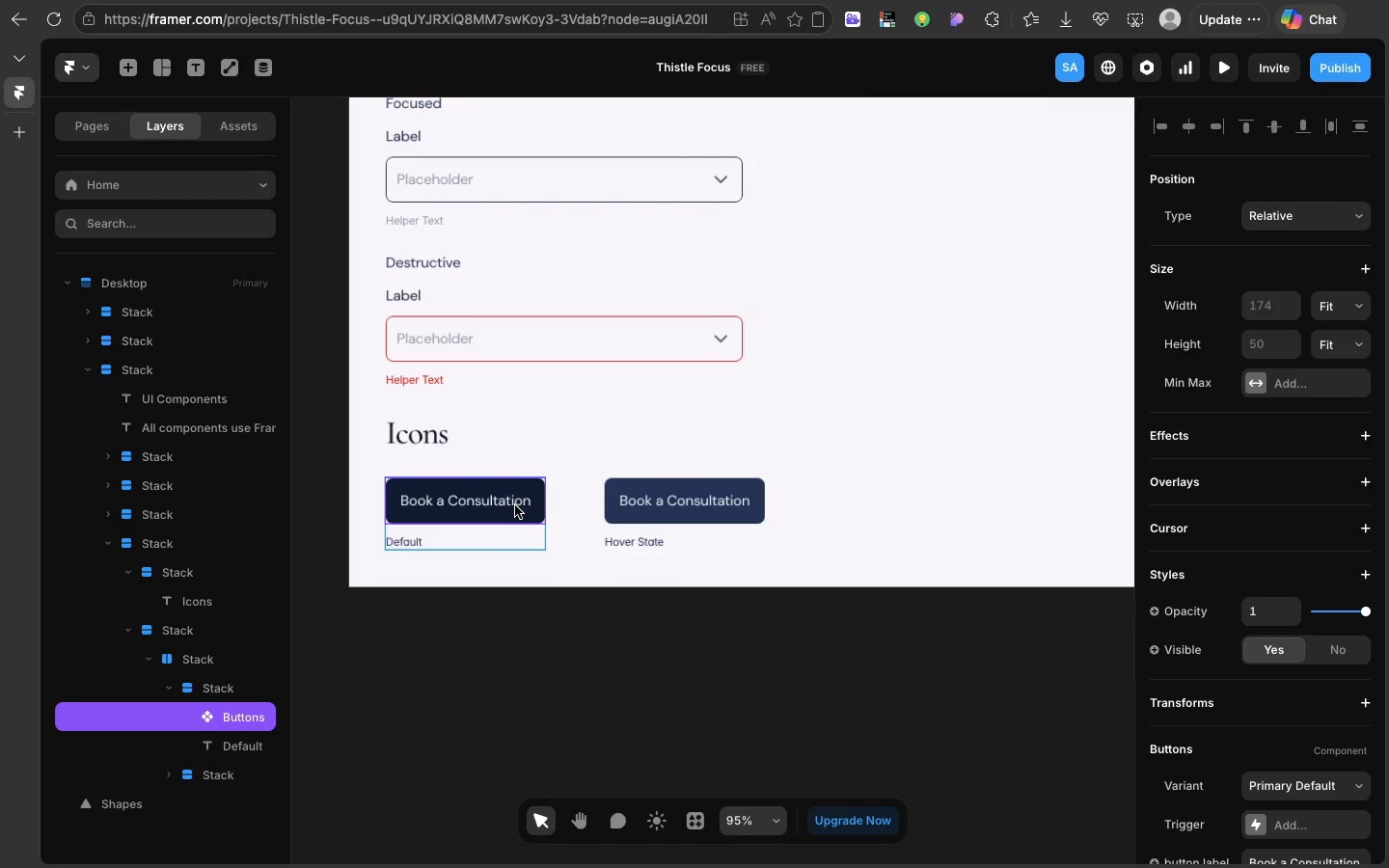 
key(Meta+Shift+V)
 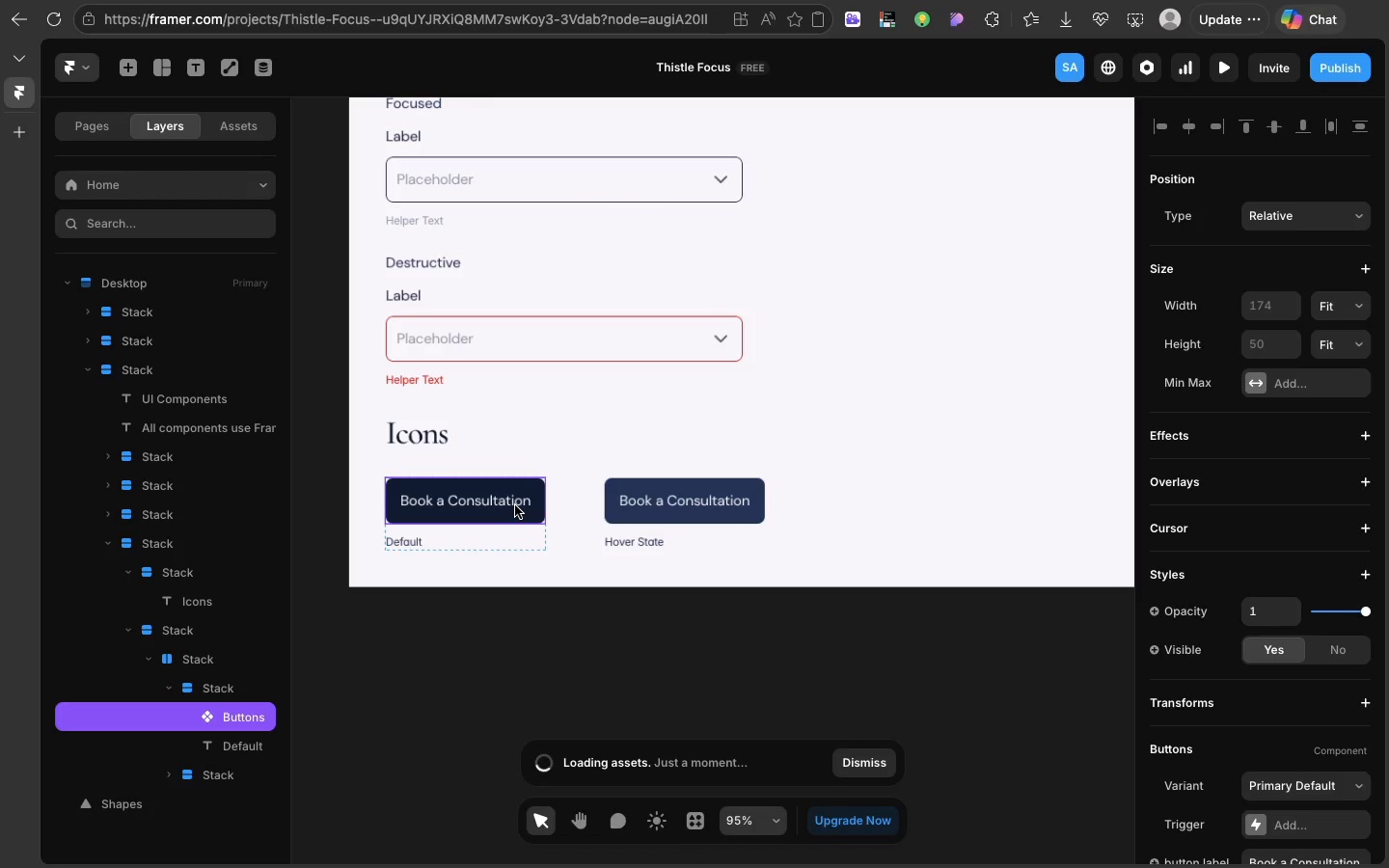 
wait(9.36)
 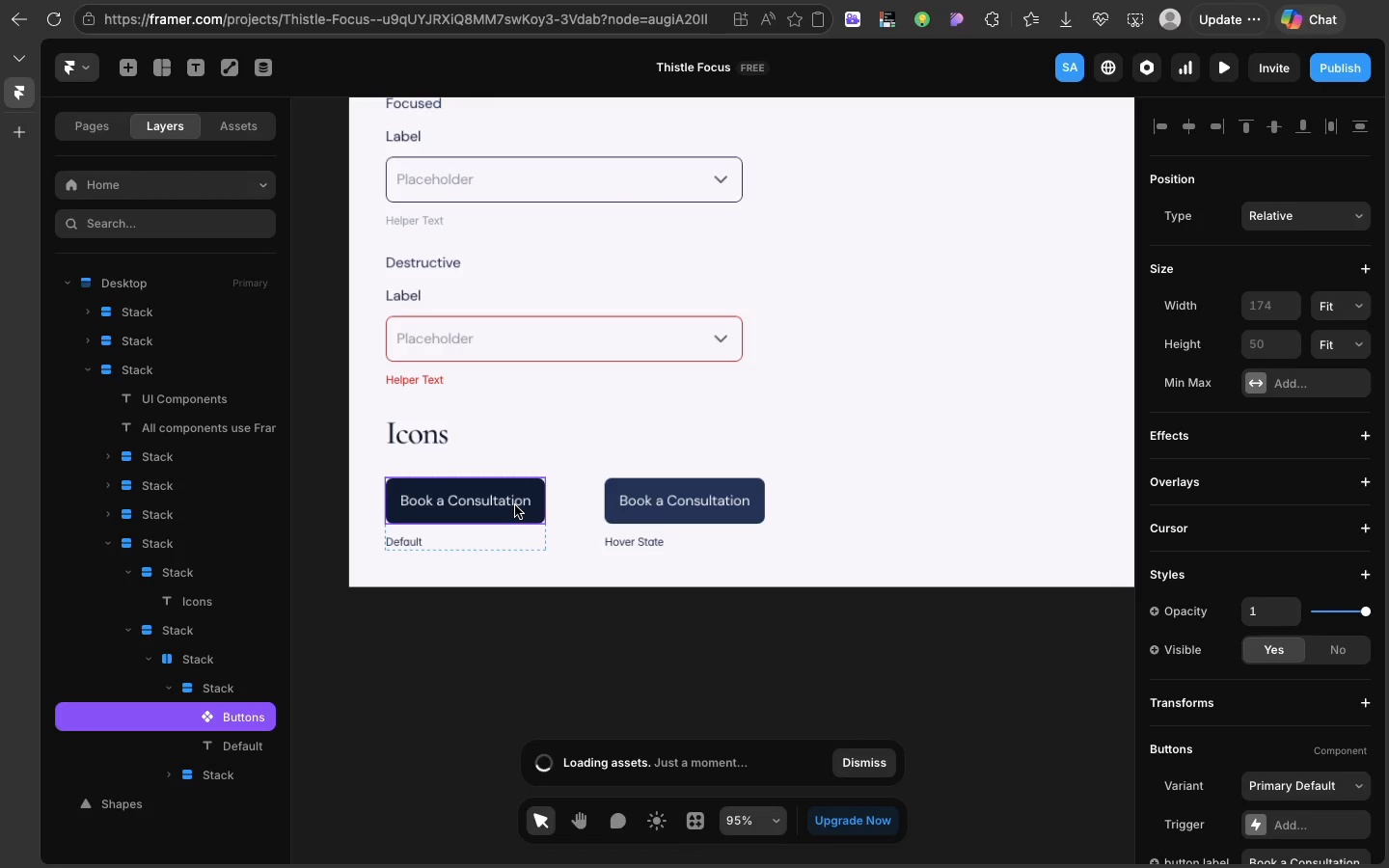 
left_click([448, 592])
 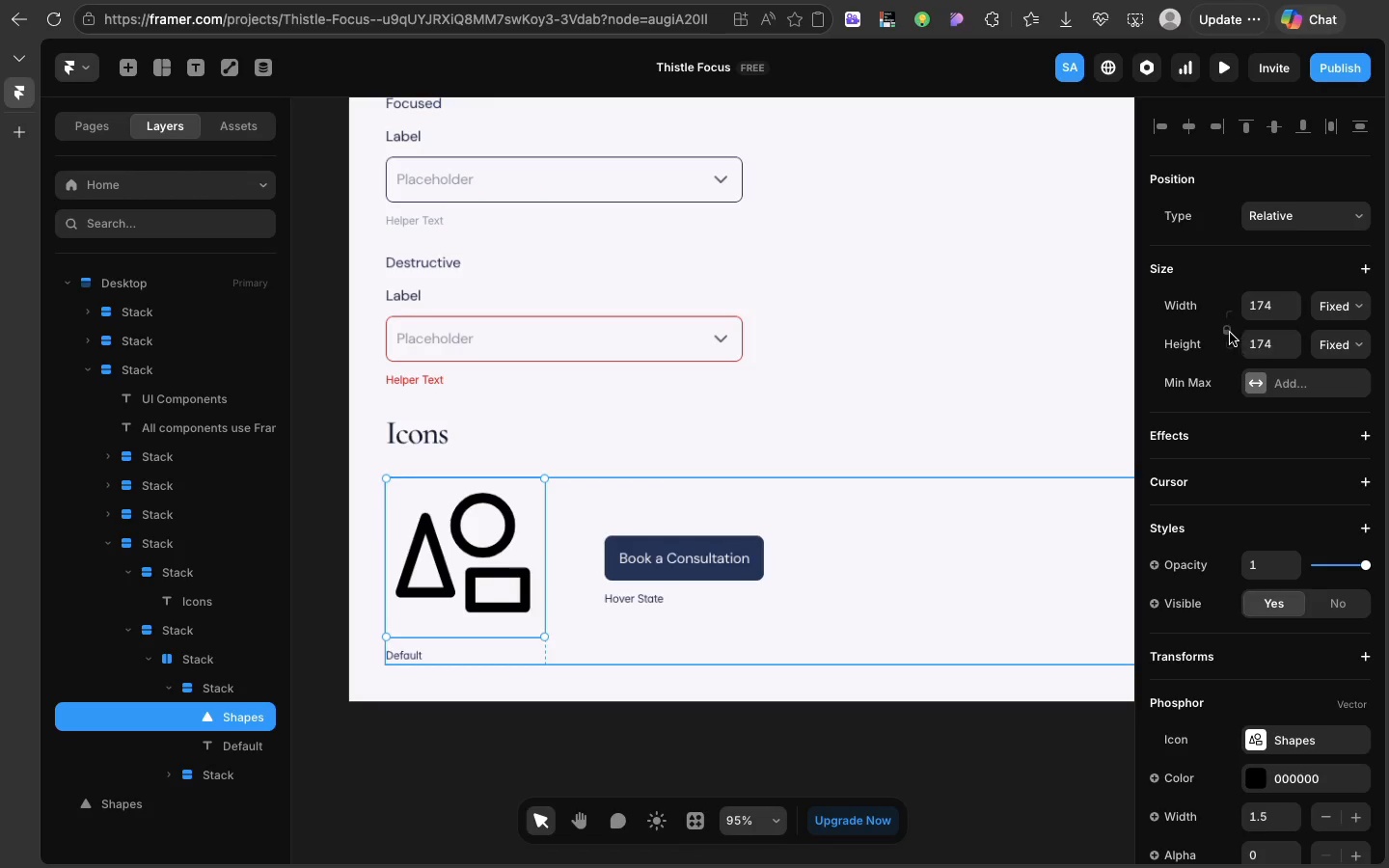 
left_click([1230, 333])
 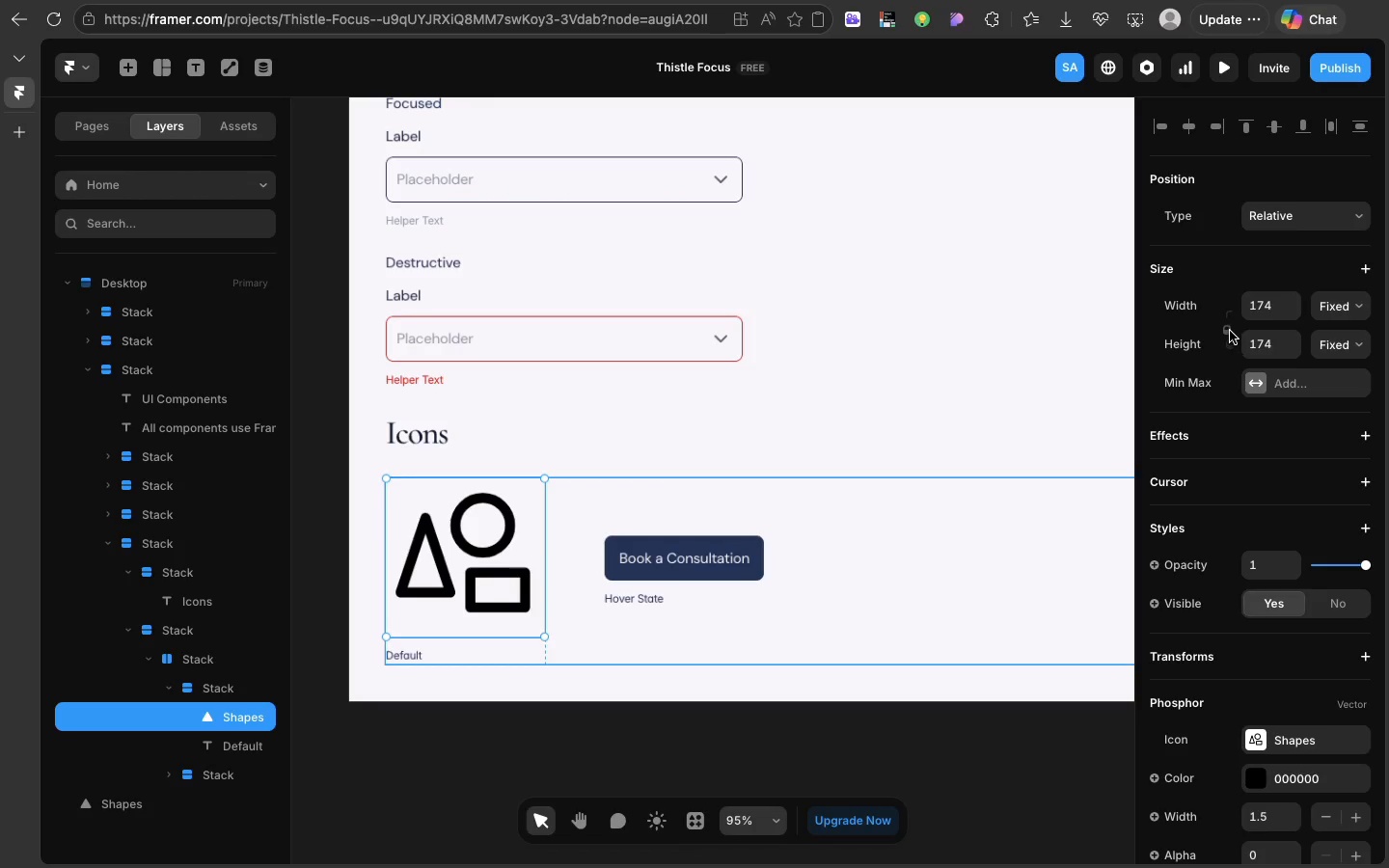 
left_click([1230, 333])
 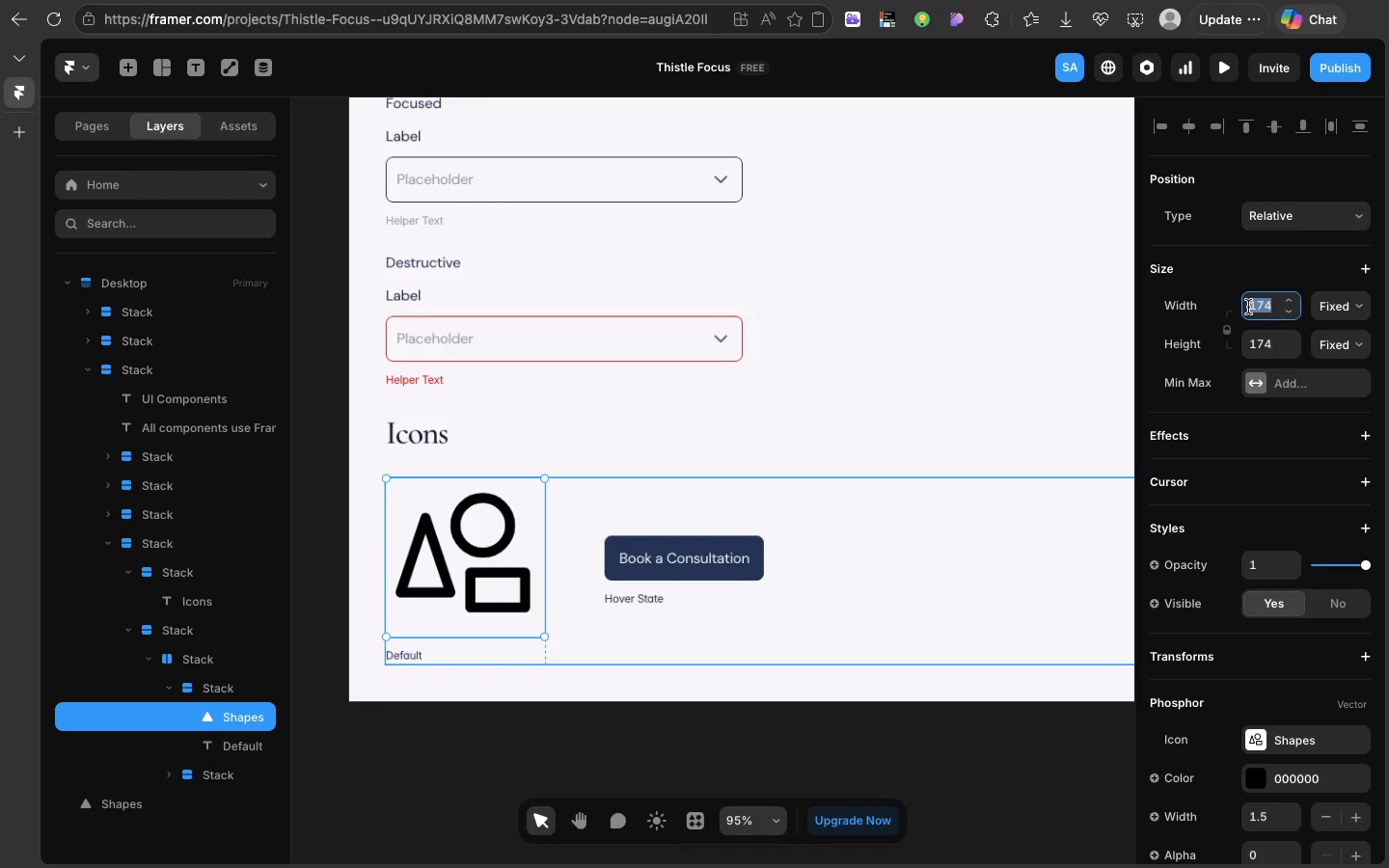 
left_click([1247, 307])
 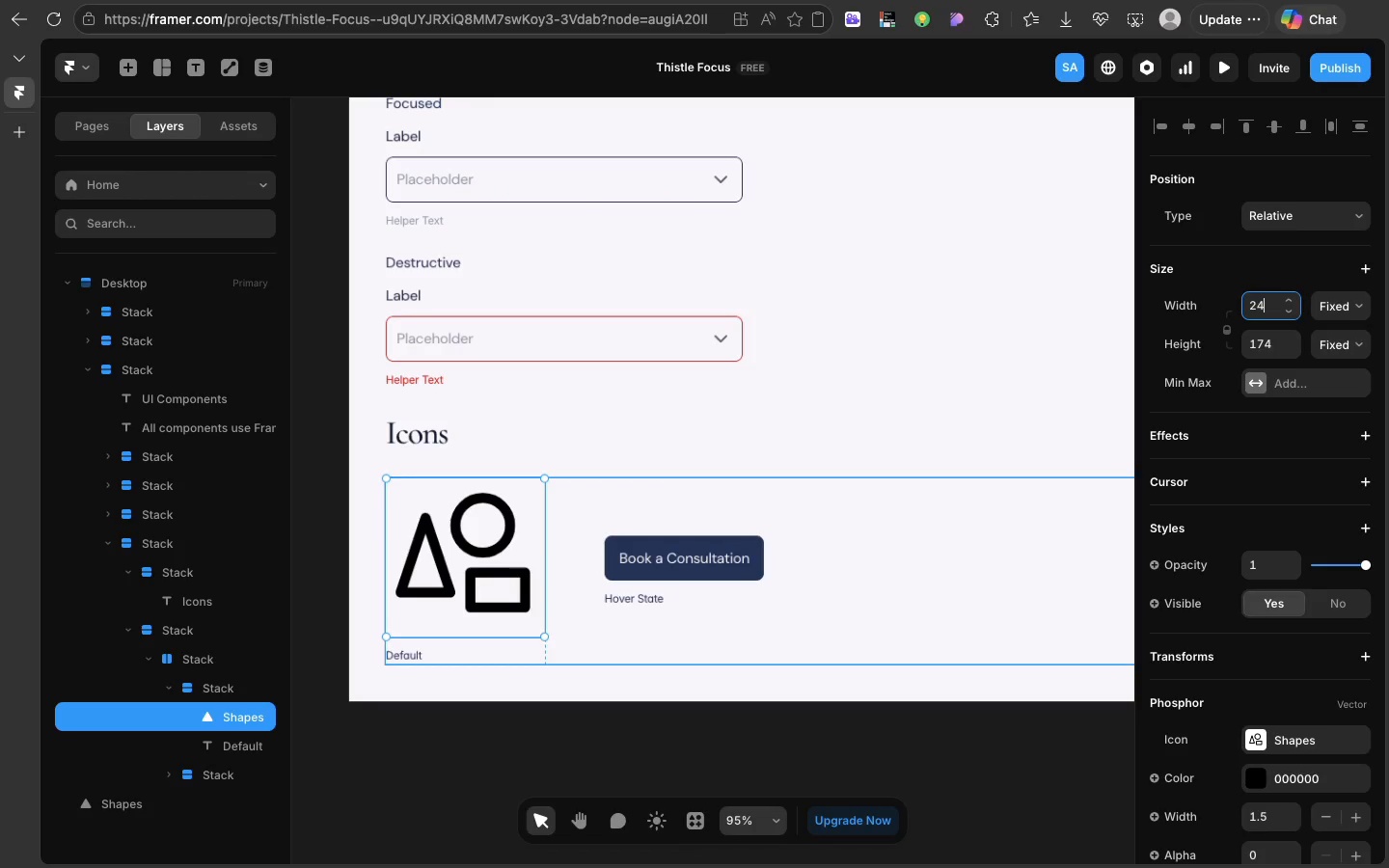 
type(24)
 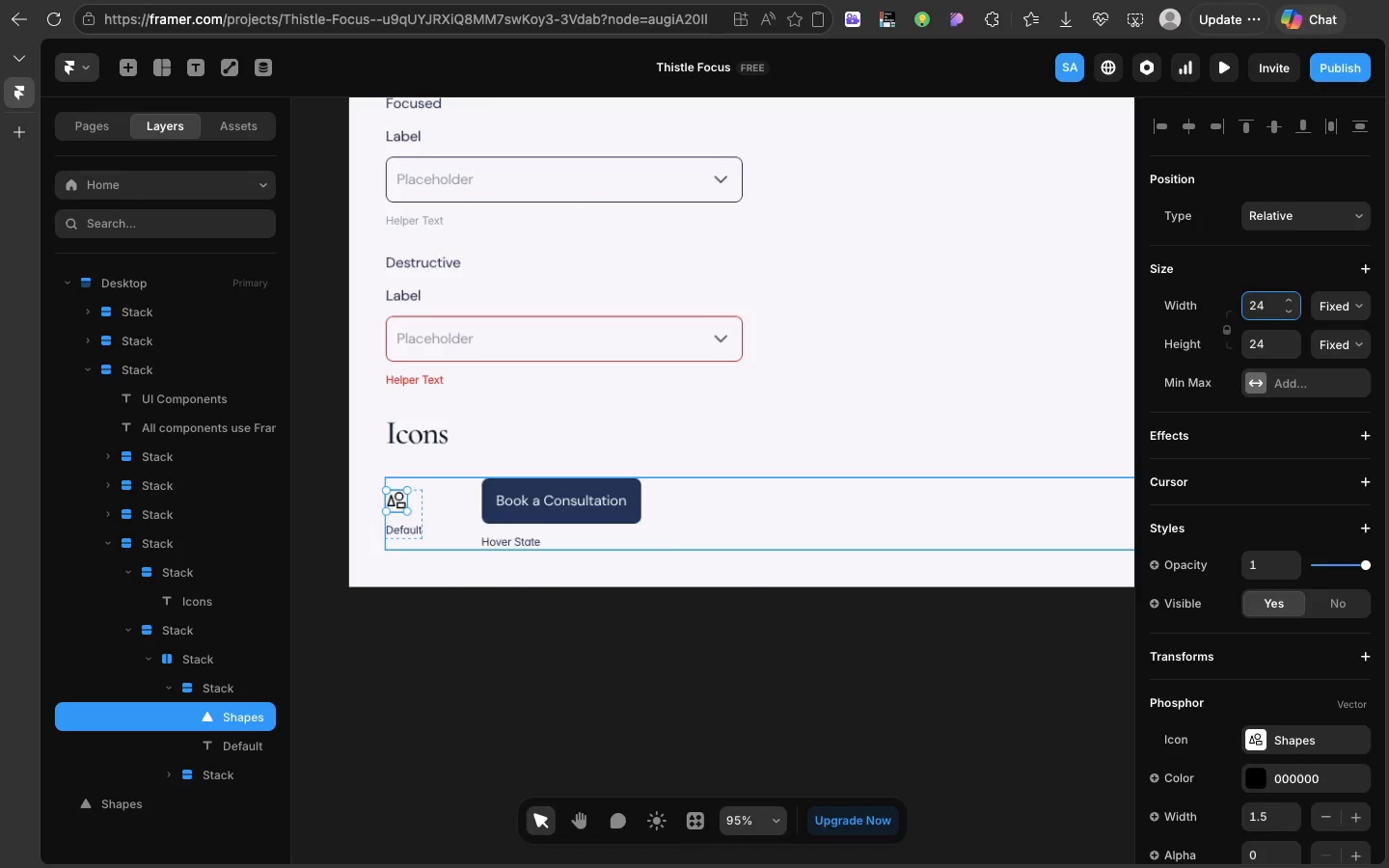 
key(Enter)
 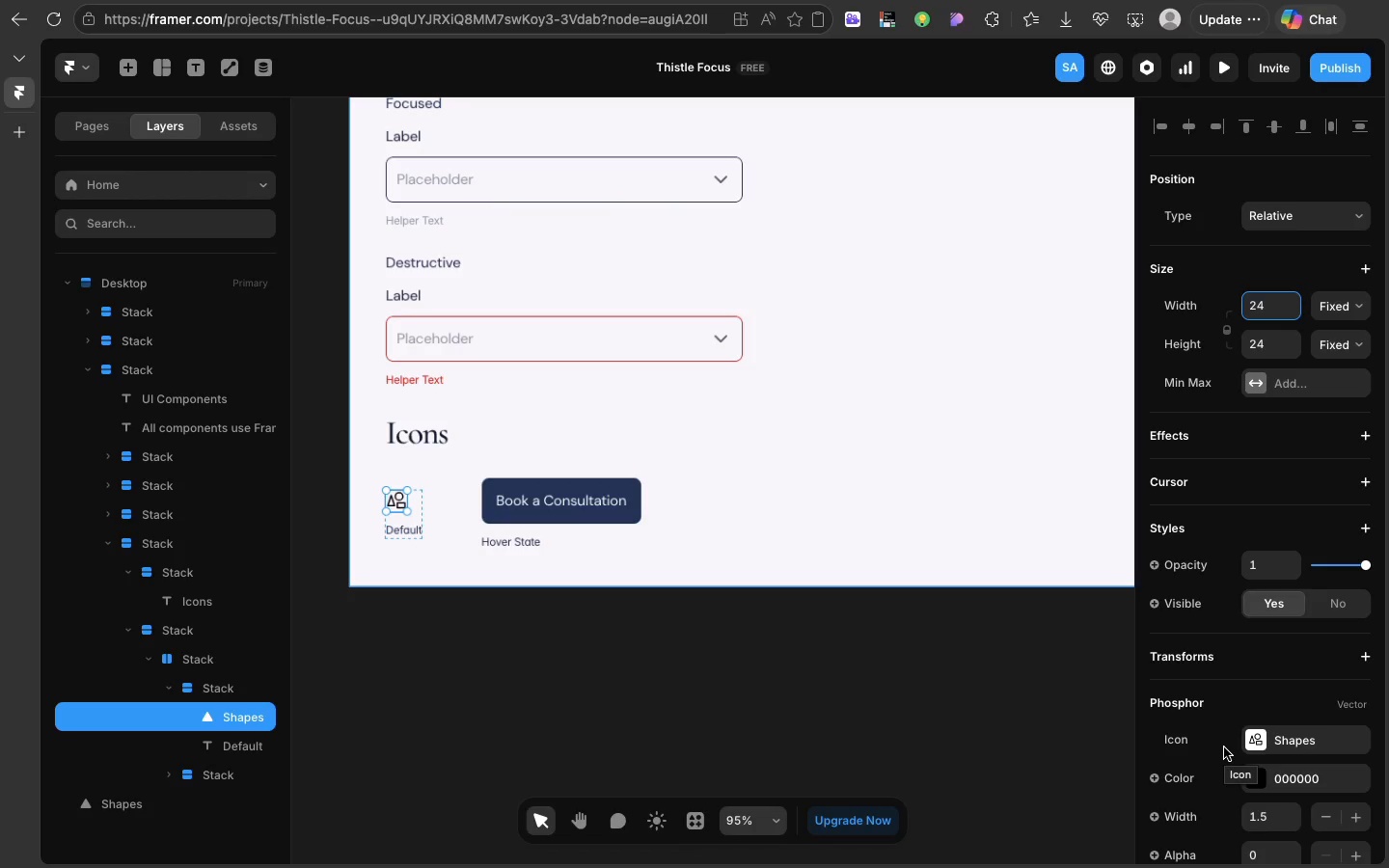 
wait(18.55)
 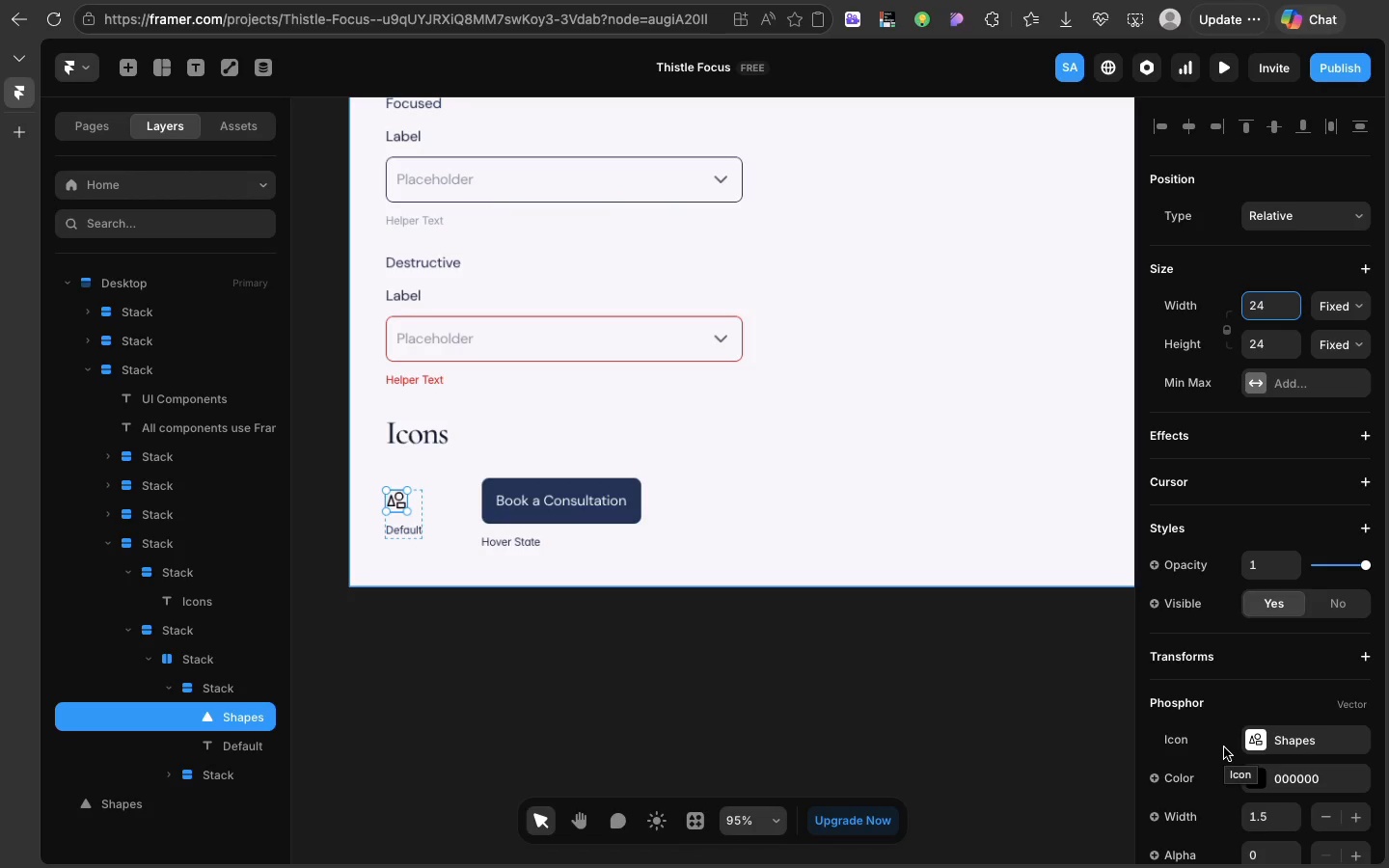 
left_click([1282, 755])
 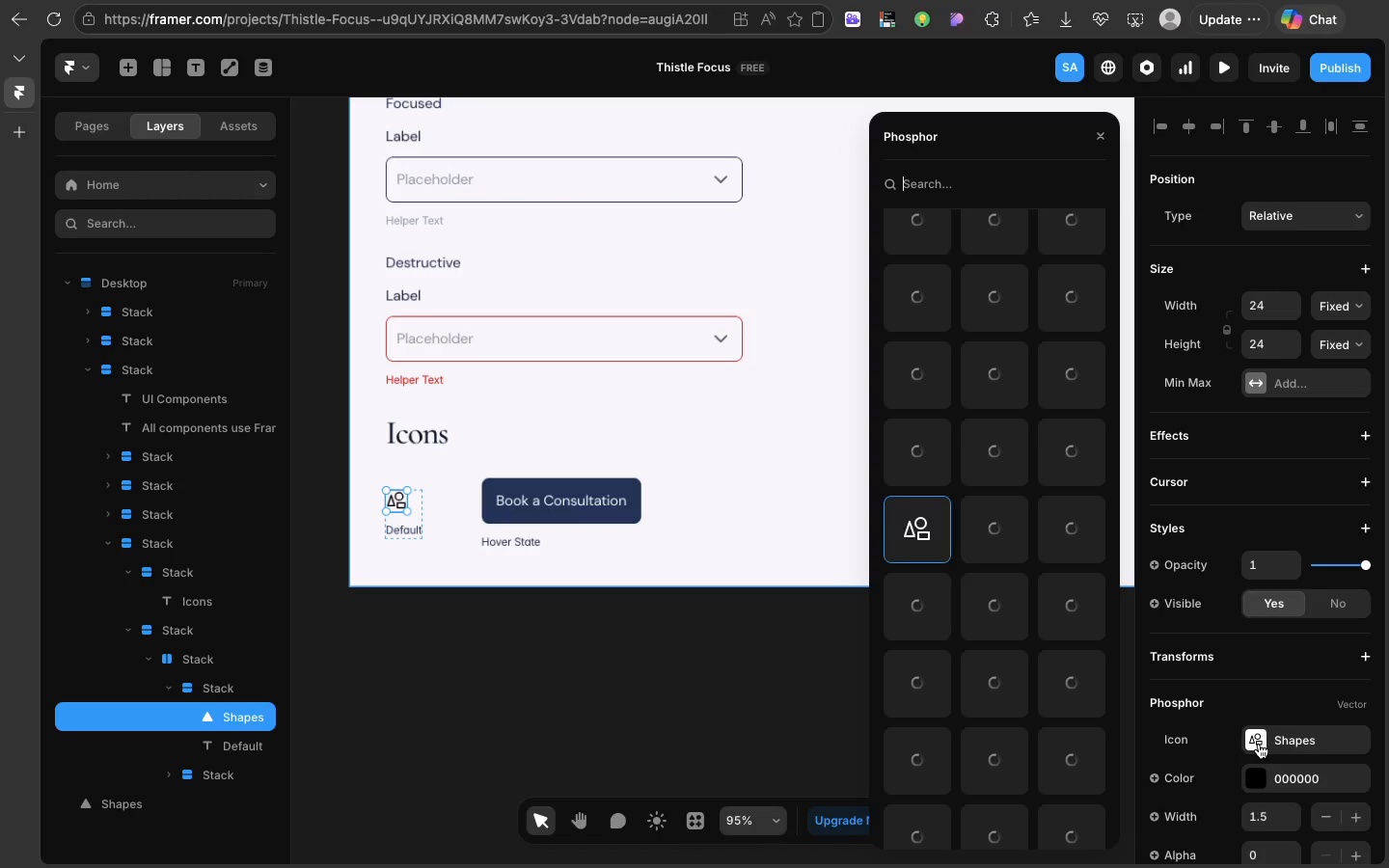 
left_click([1259, 744])
 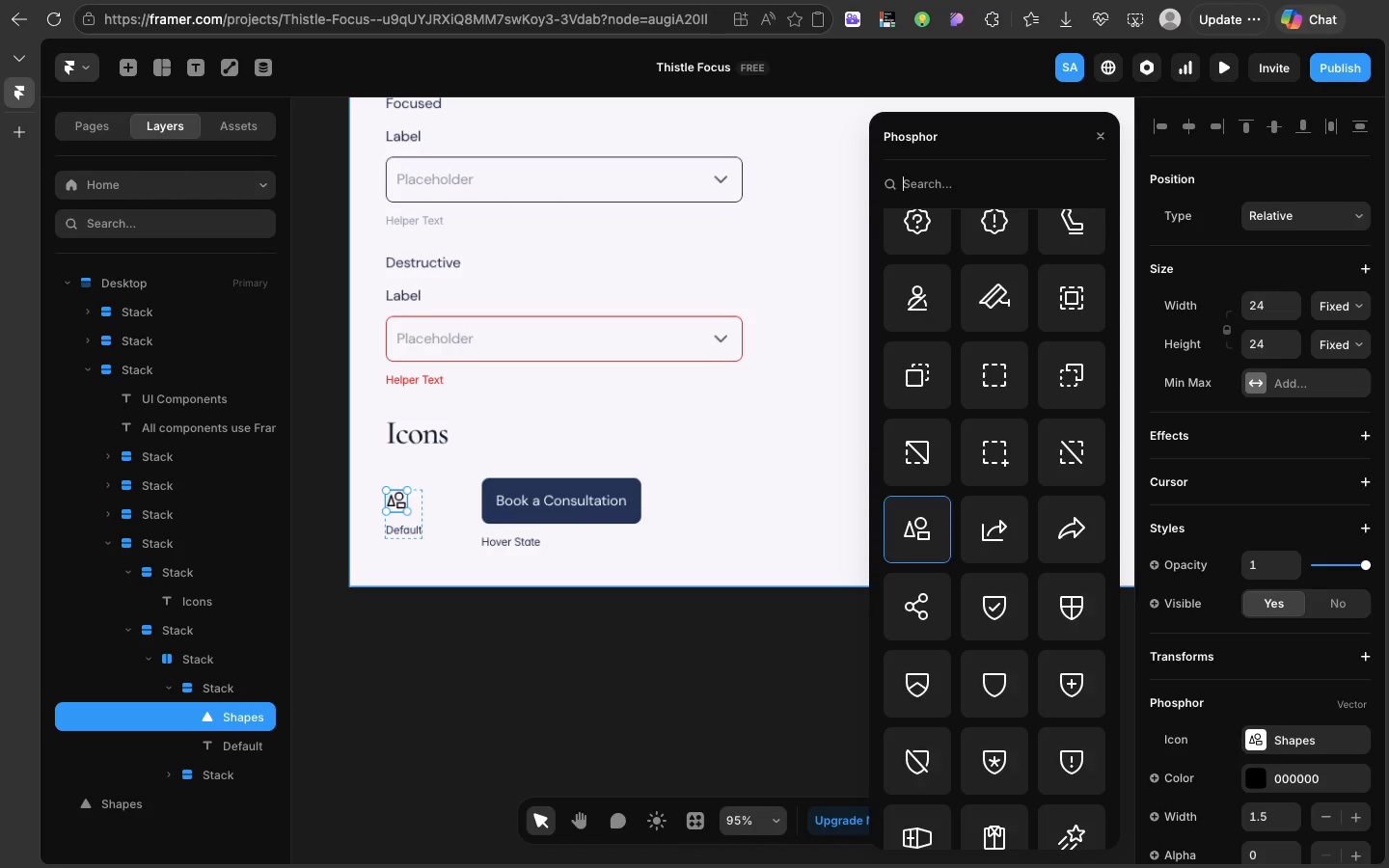 
type(user)
 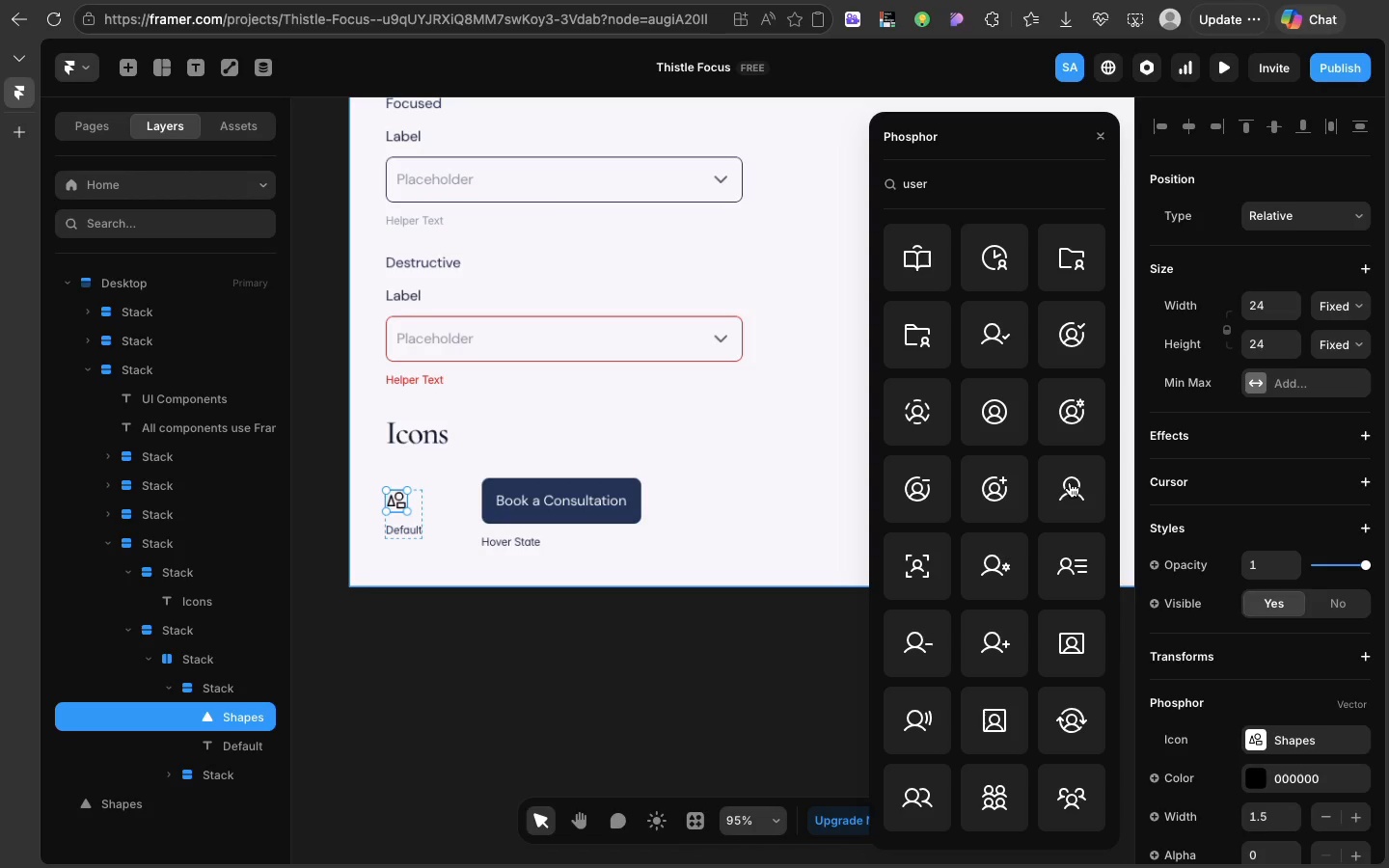 
wait(5.61)
 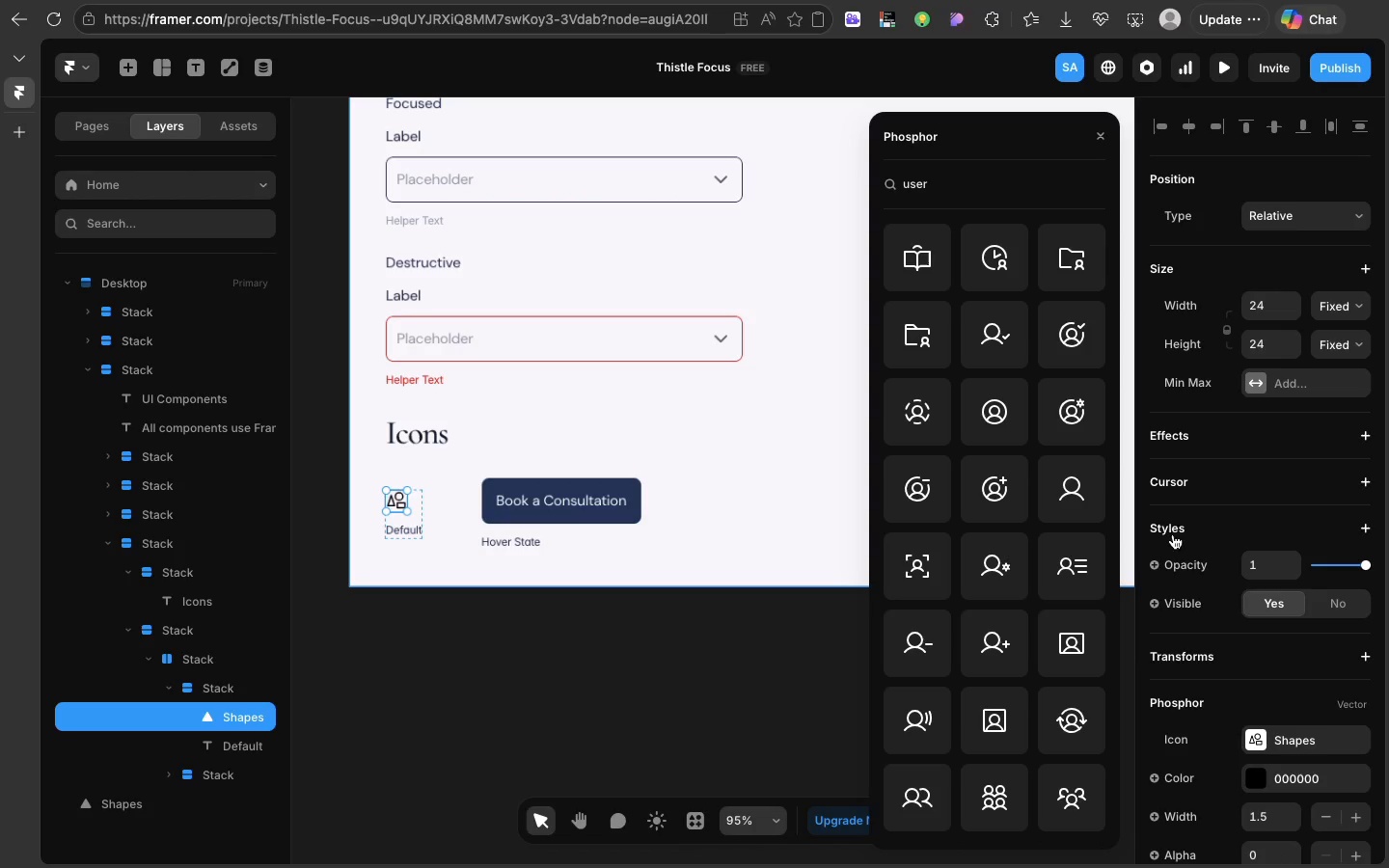 
left_click([1073, 493])
 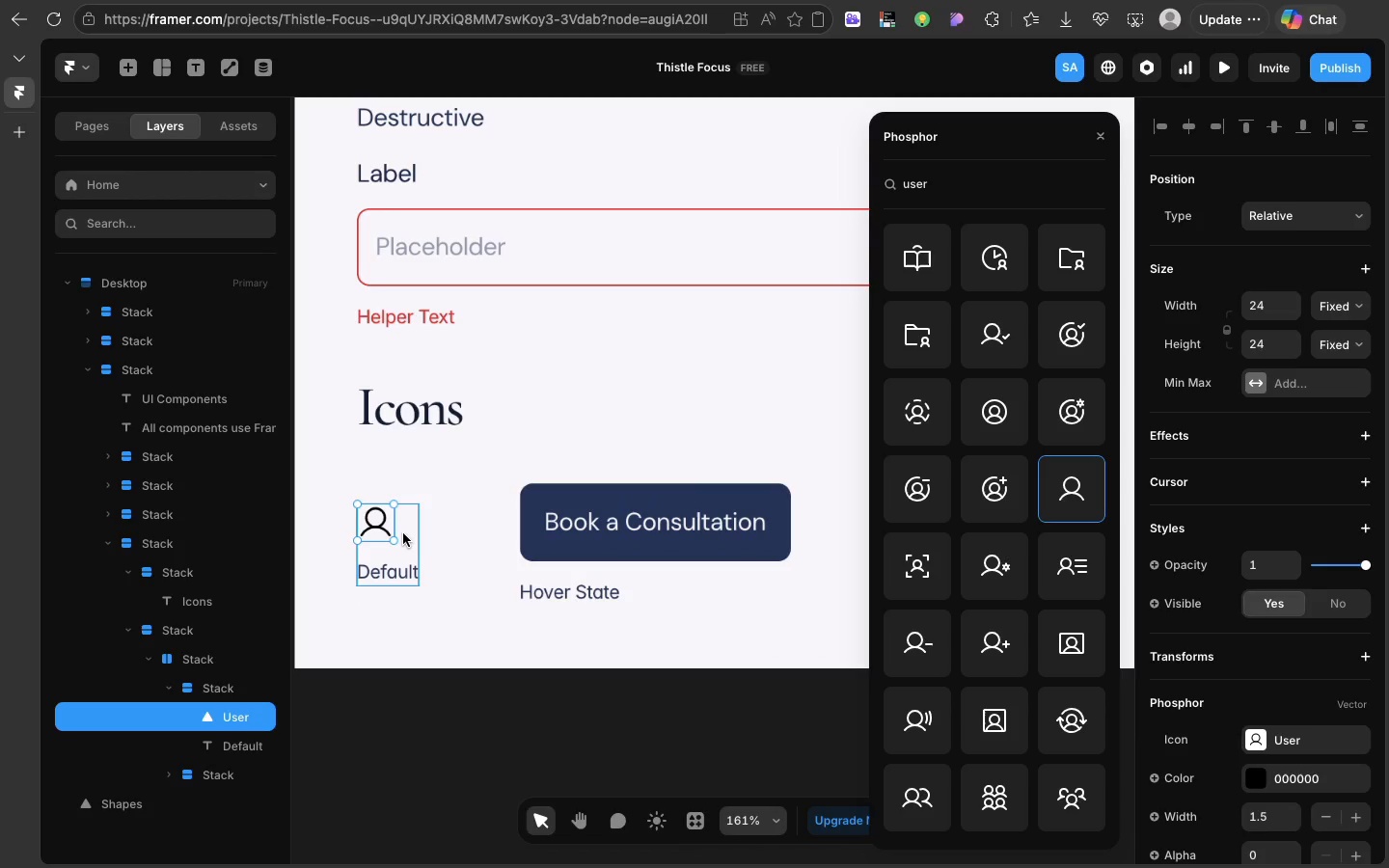 
left_click([404, 533])
 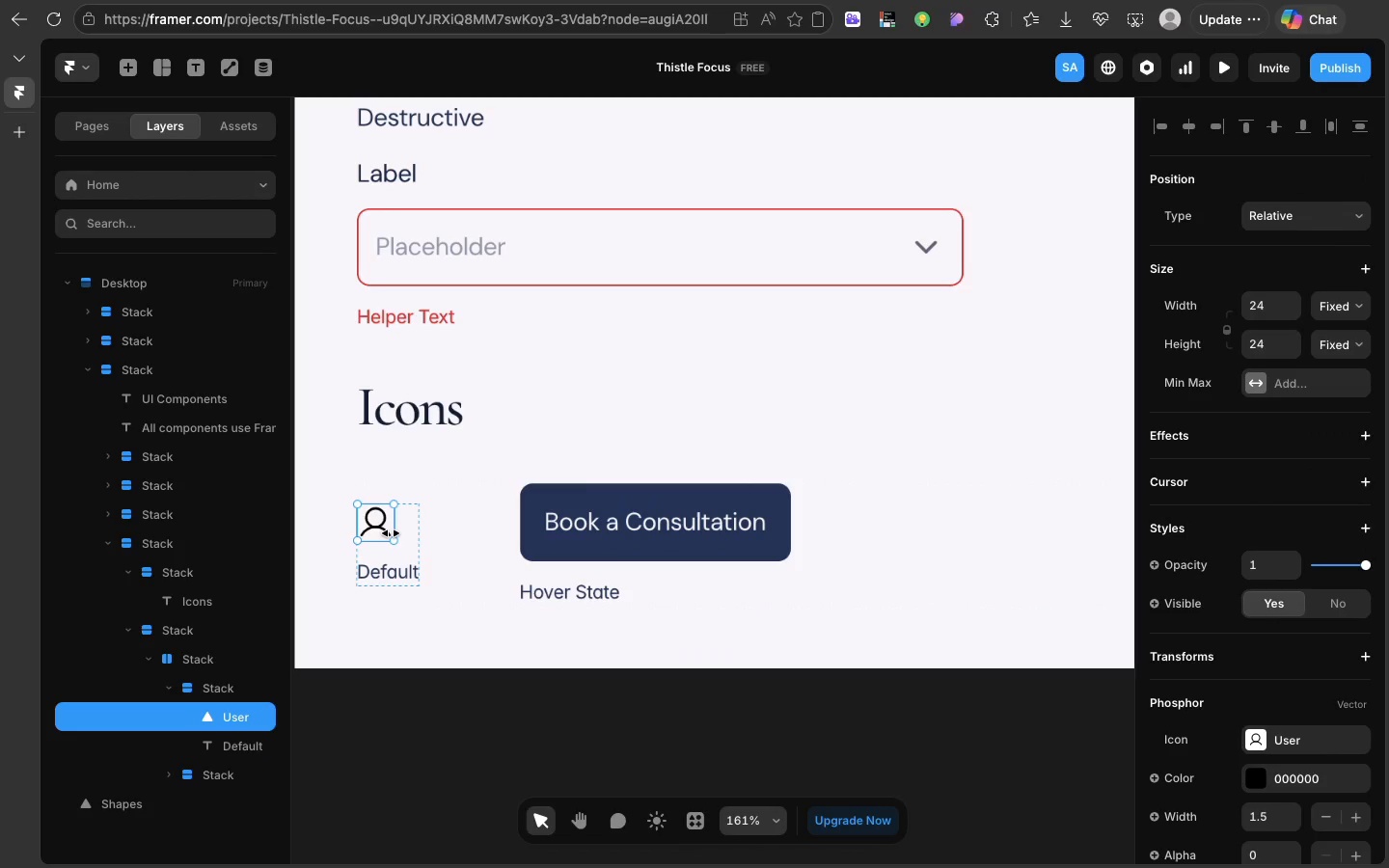 
left_click([391, 533])
 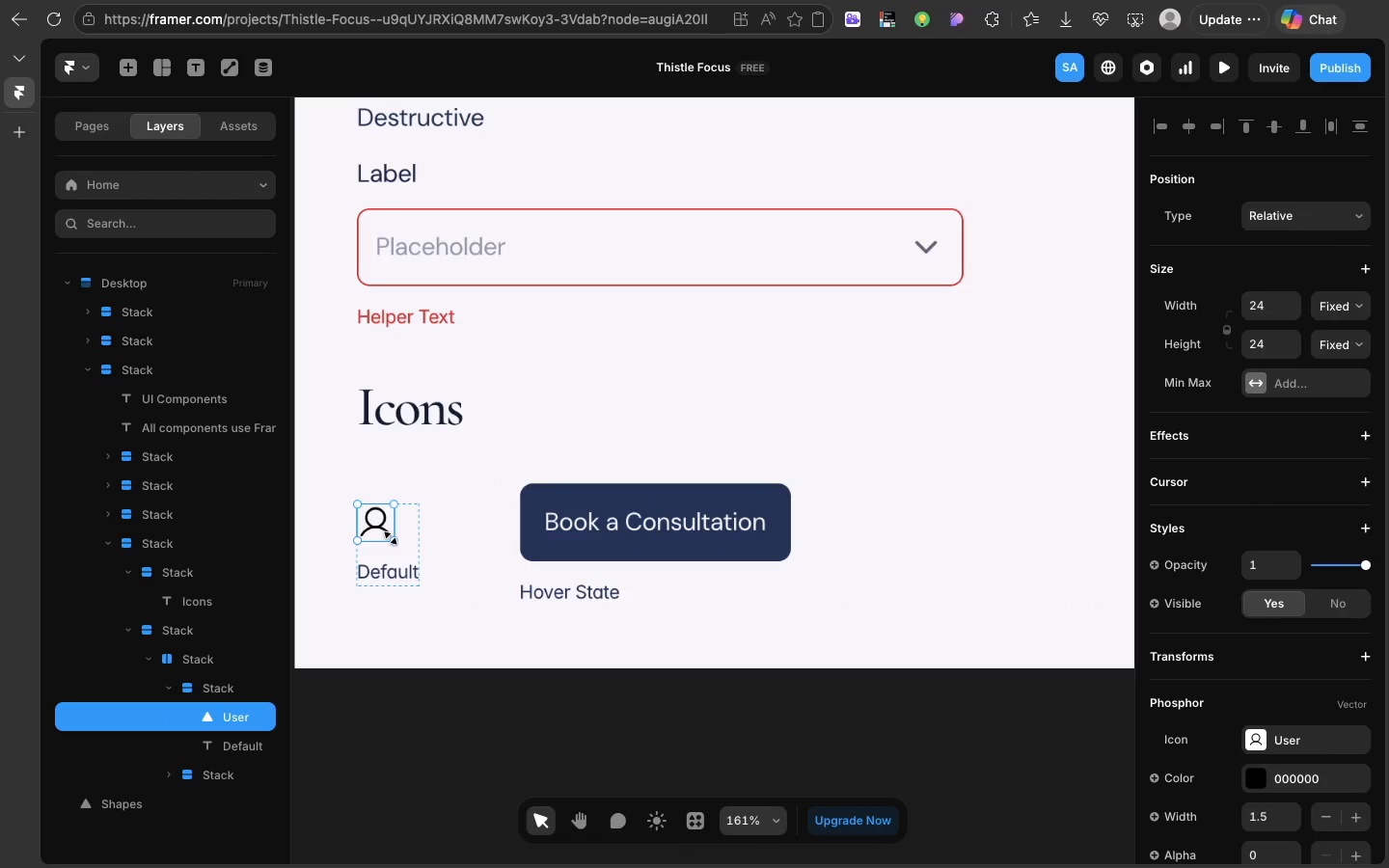 
left_click_drag(start_coordinate=[391, 538], to_coordinate=[418, 547])
 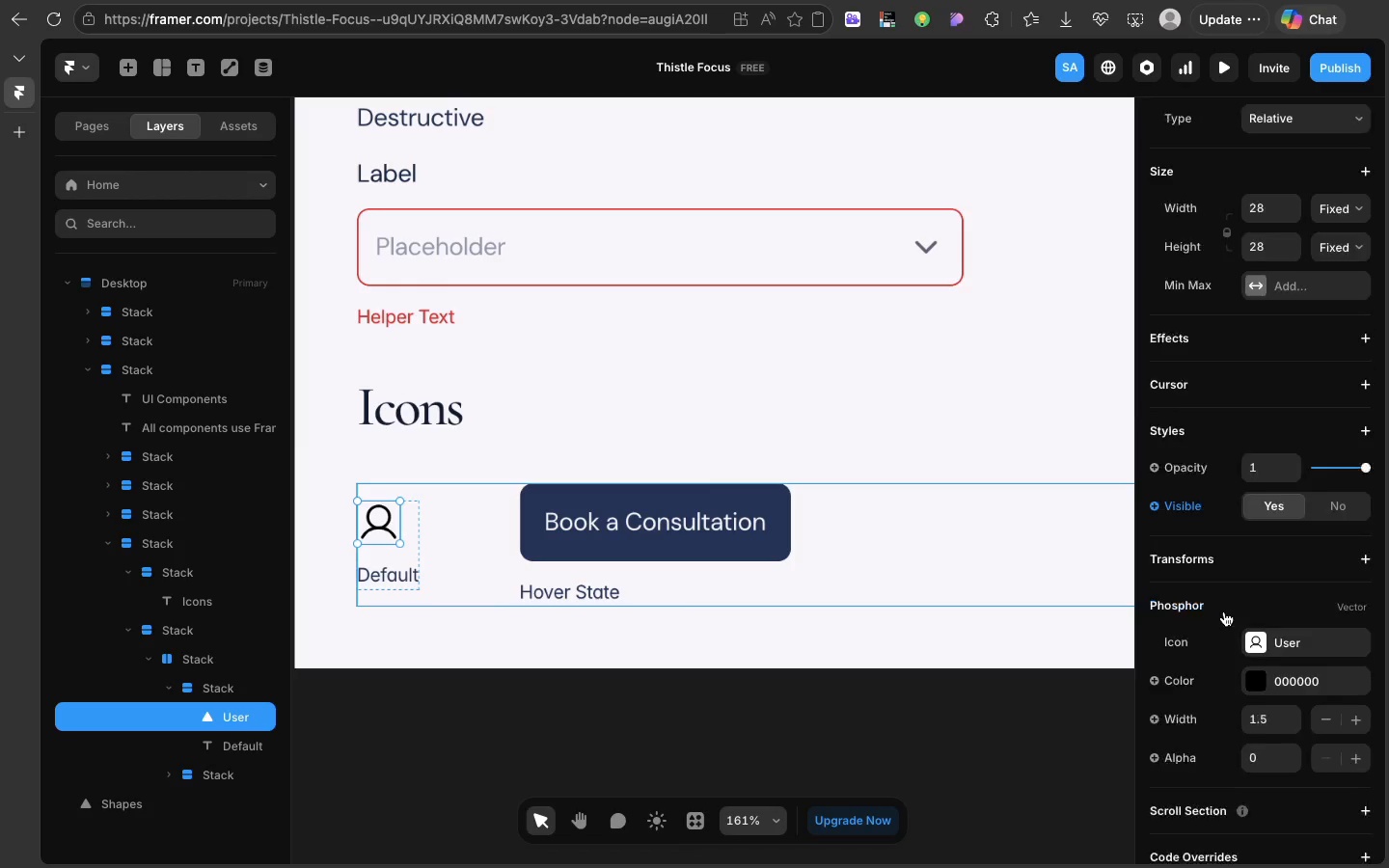 
scroll: coordinate [1224, 611], scroll_direction: down, amount: 31.0
 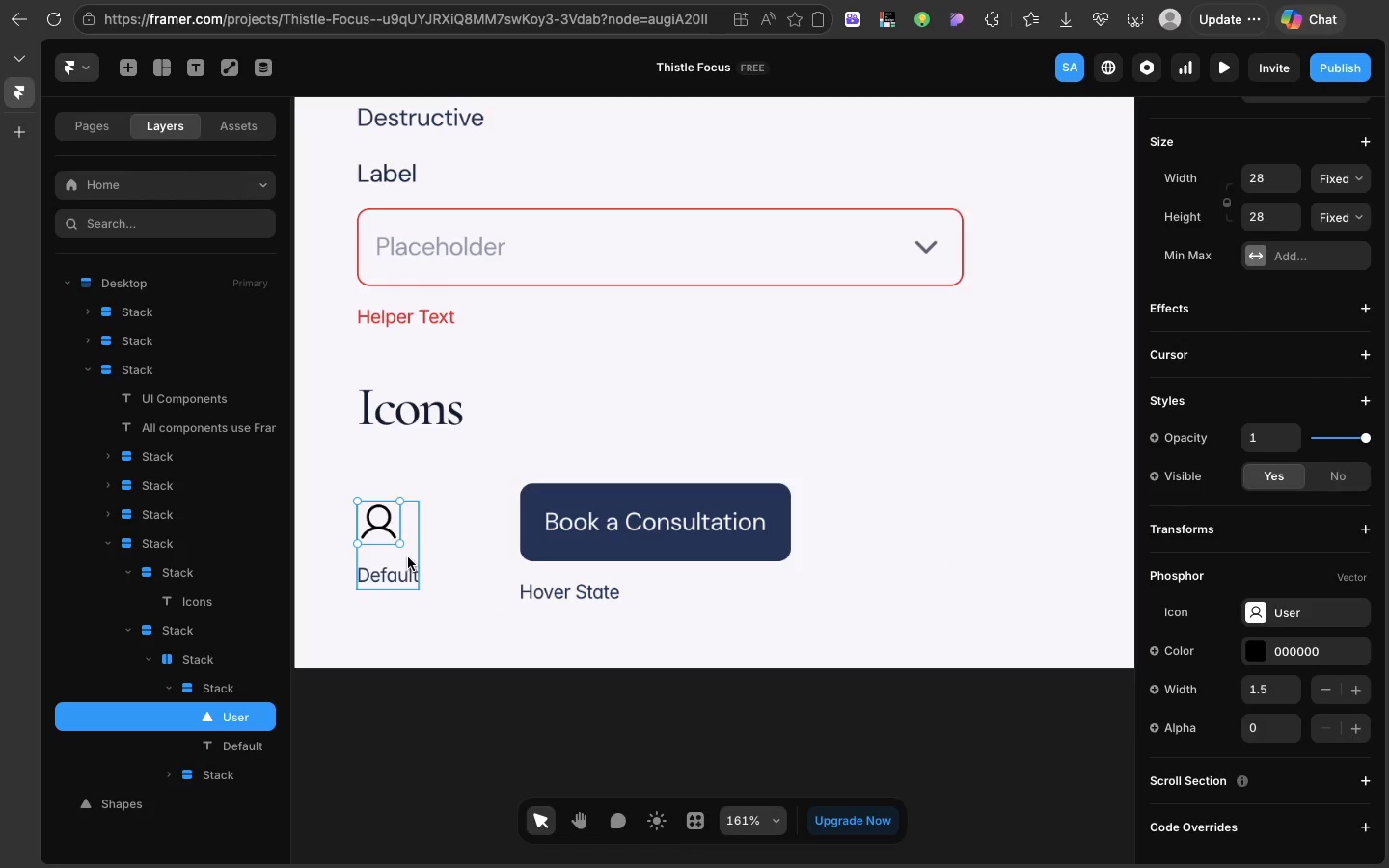 
left_click([408, 557])
 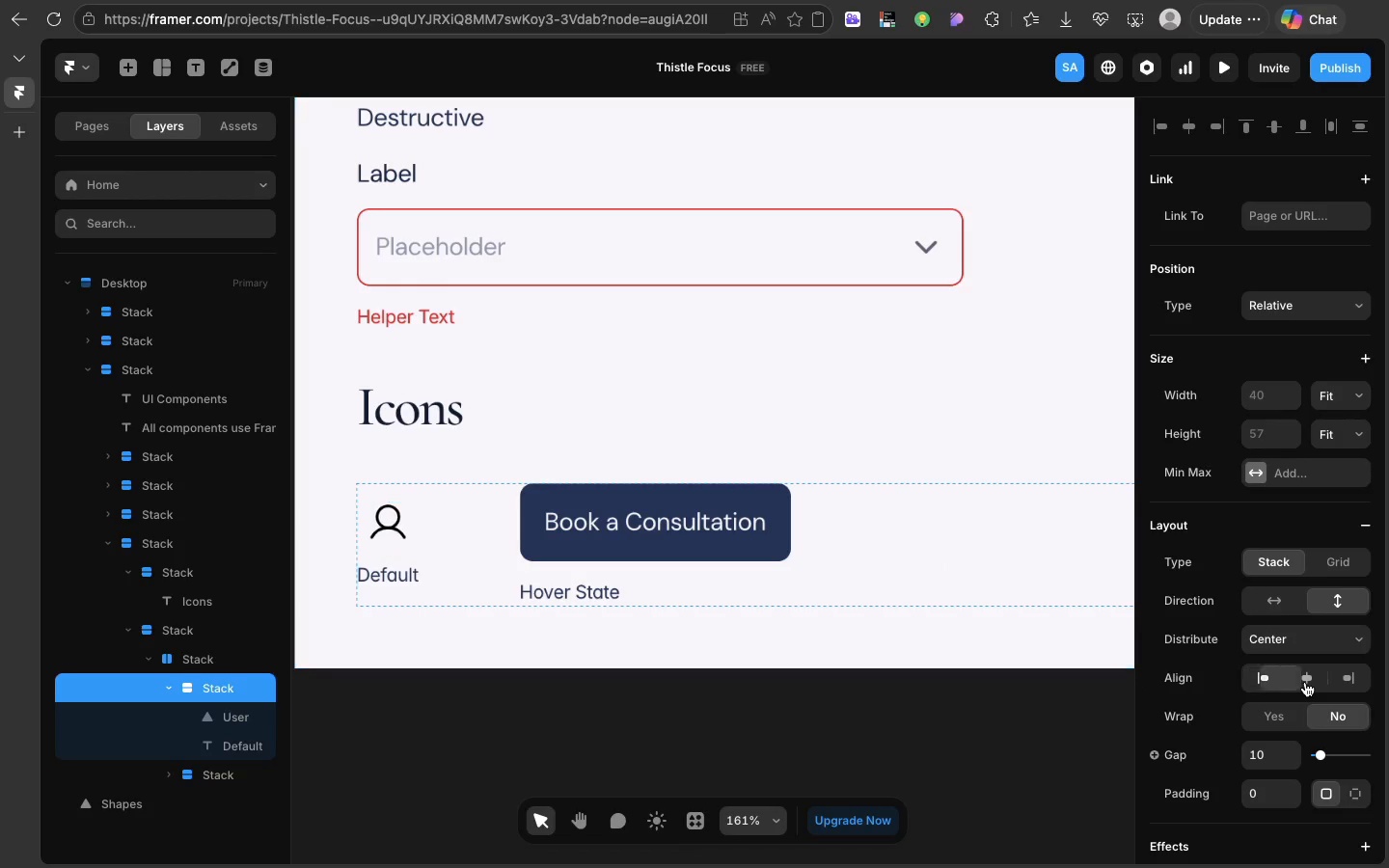 
left_click([1305, 682])
 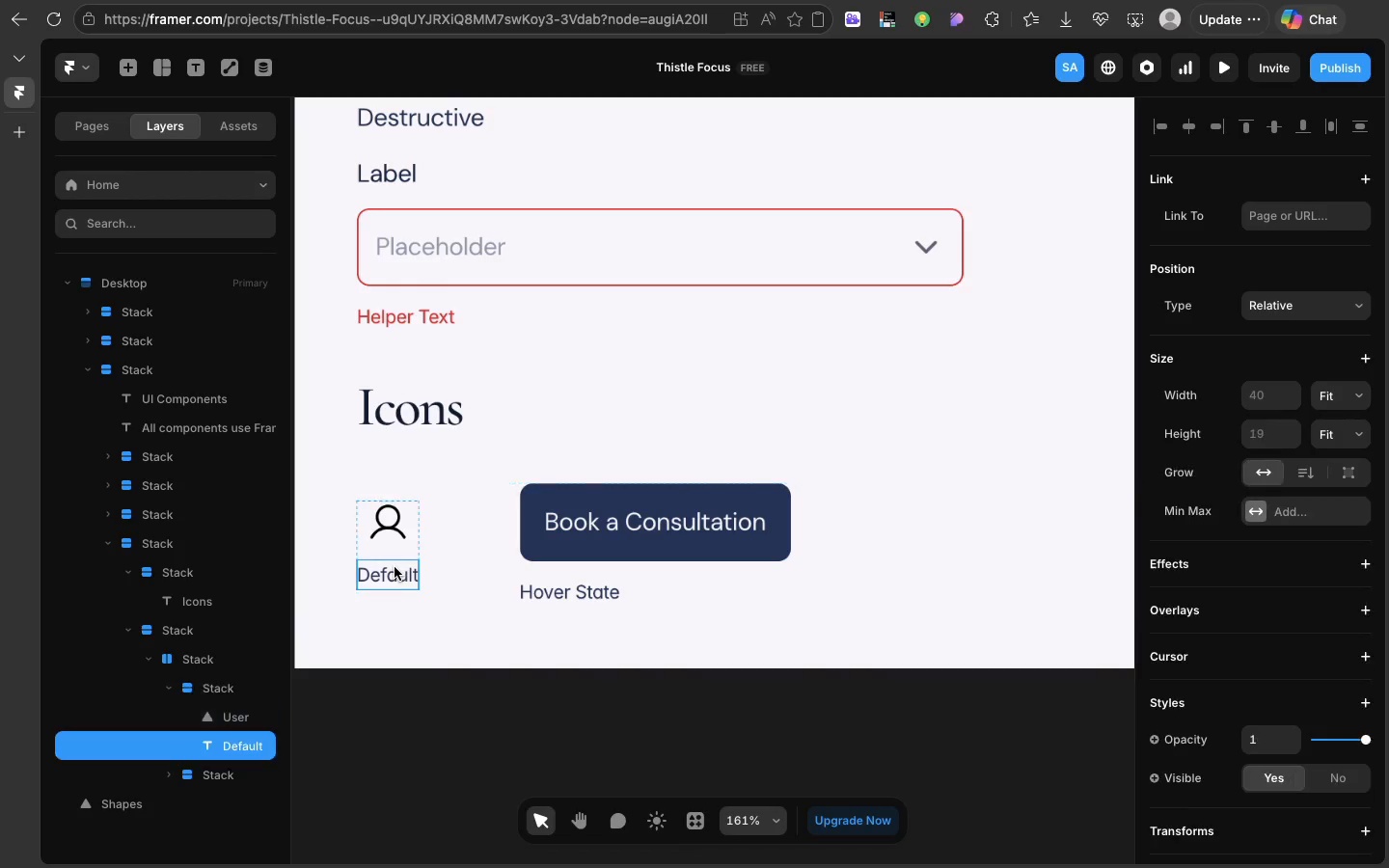 
double_click([395, 567])
 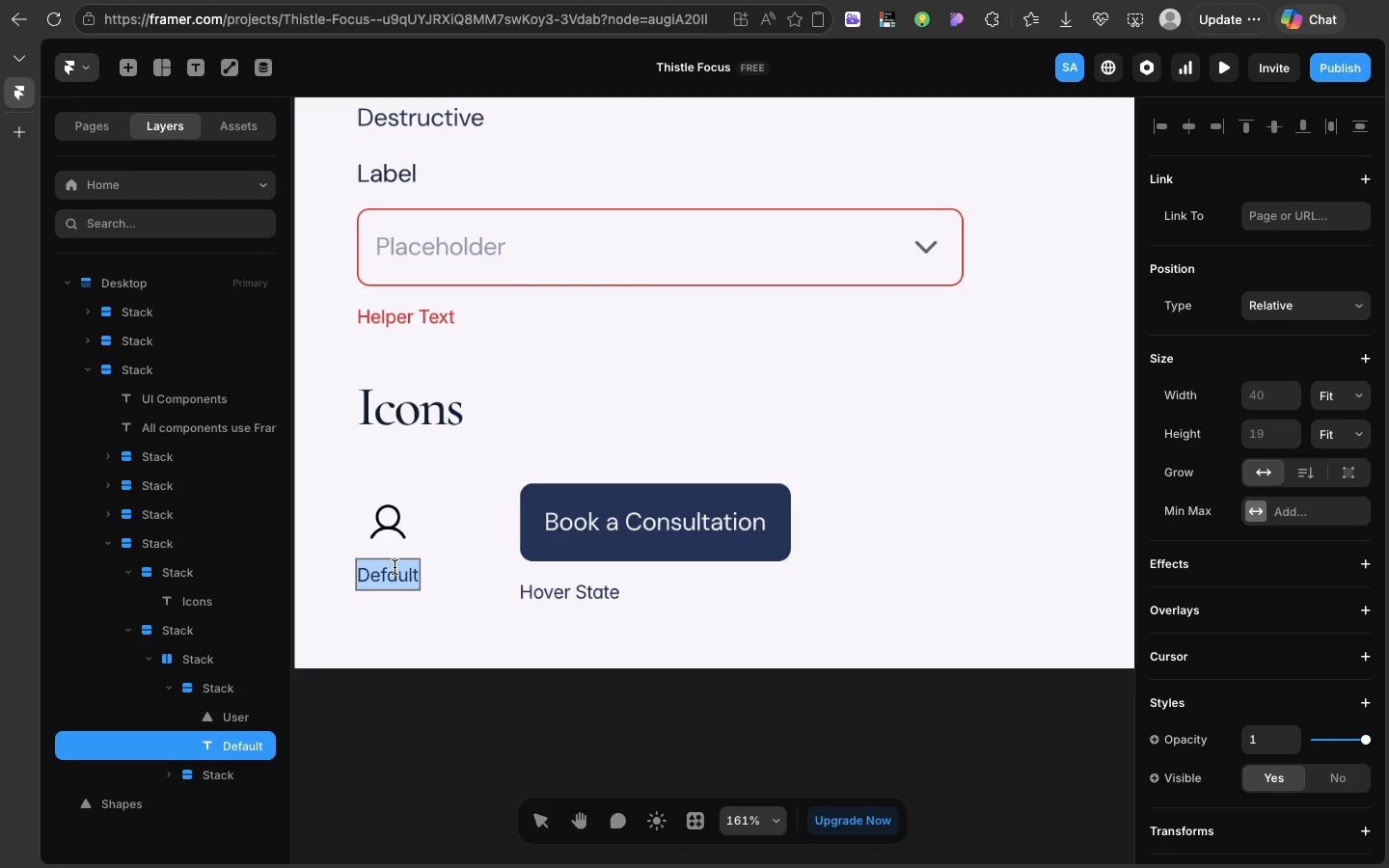 
type(Yser)
key(Backspace)
key(Backspace)
key(Backspace)
key(Backspace)
type(Us)
 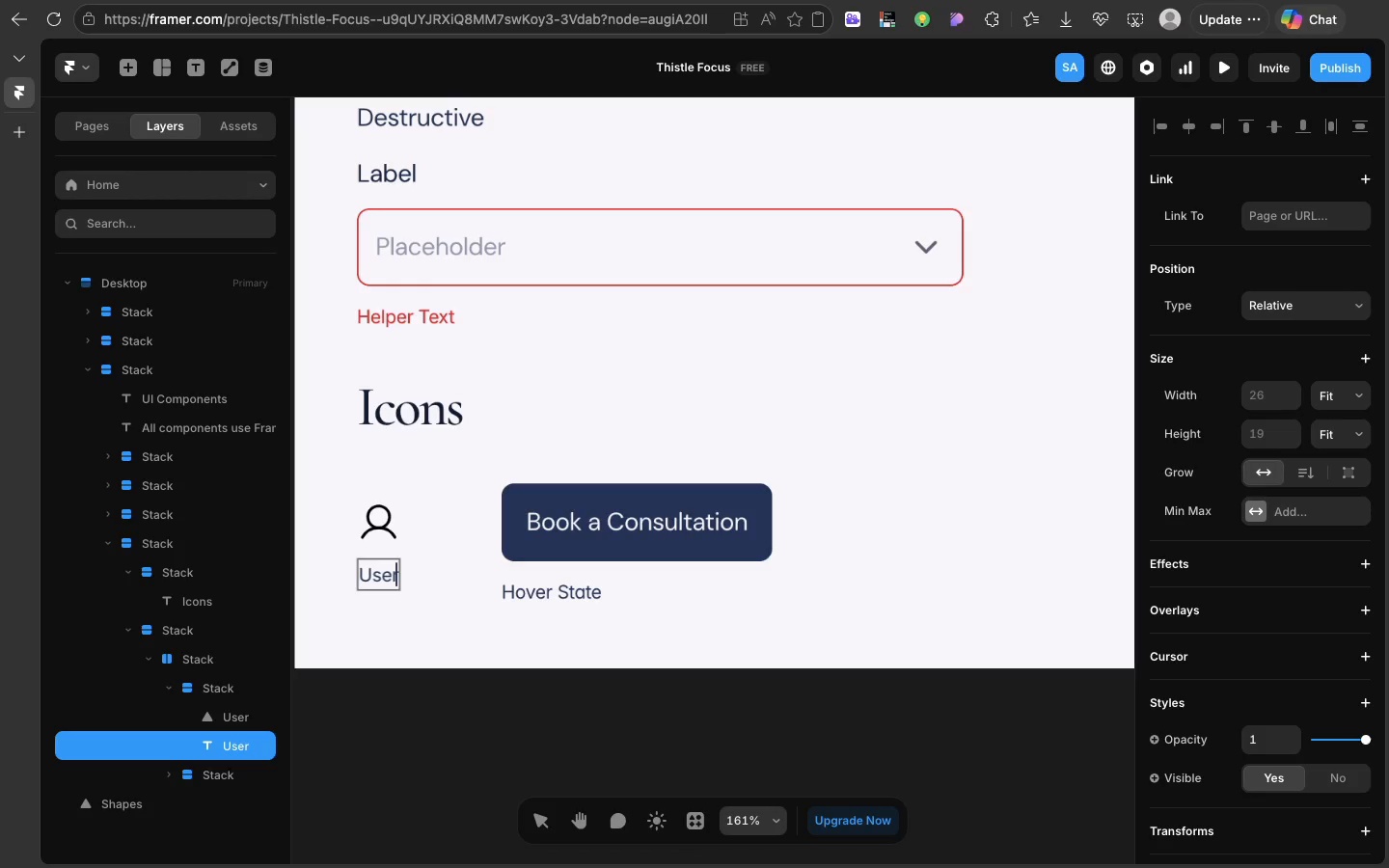 
type(er)
 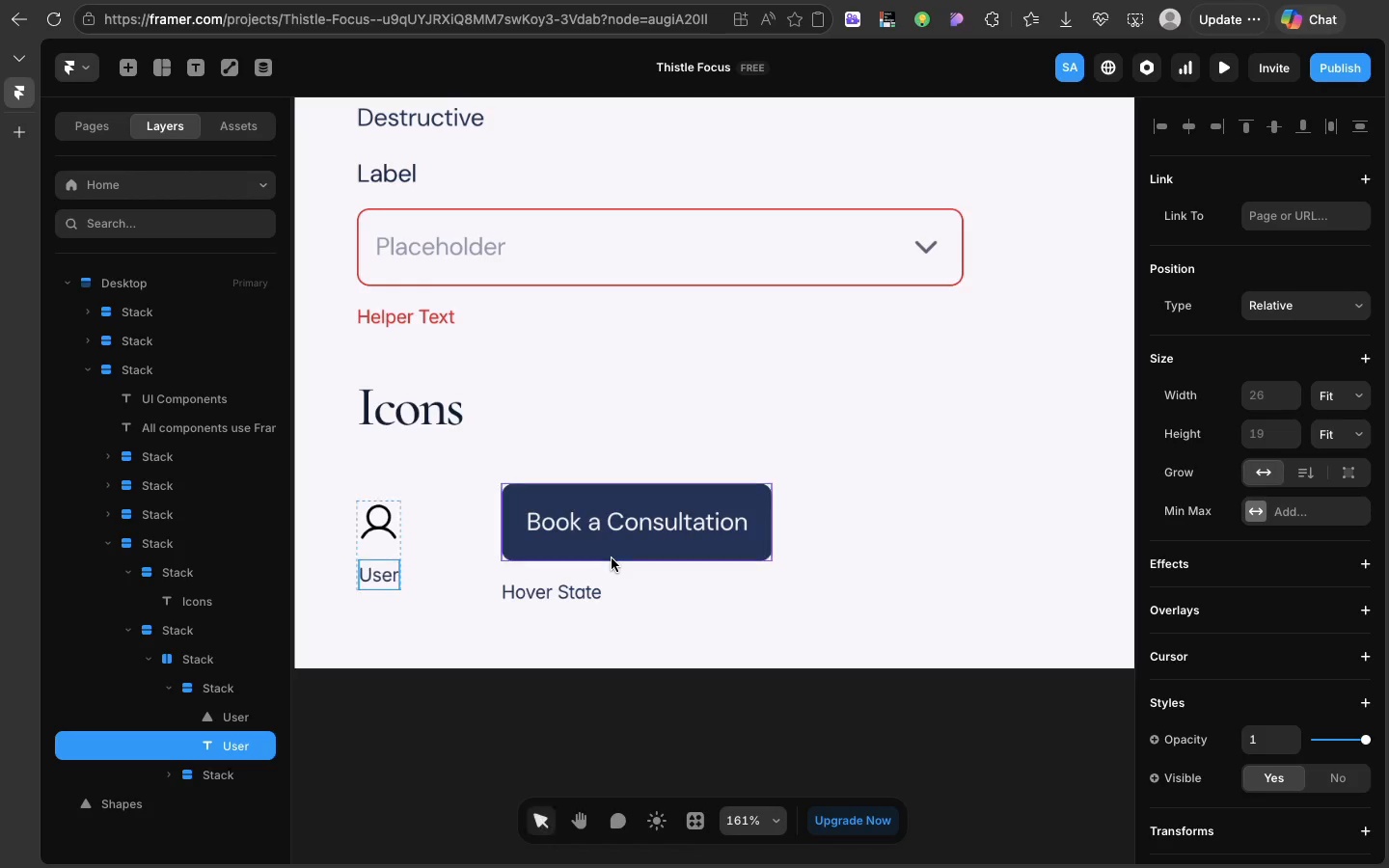 
left_click([612, 558])
 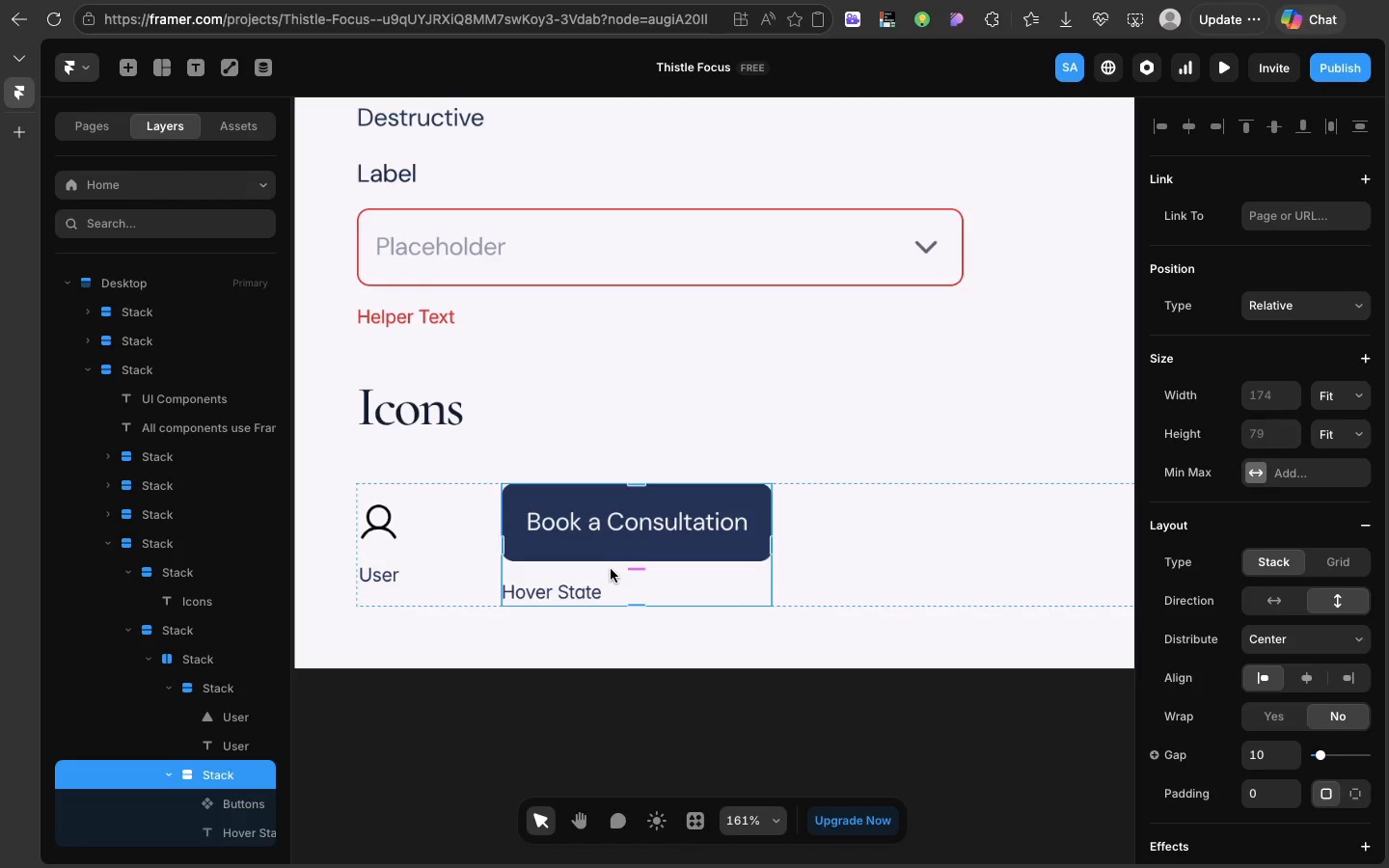 
left_click([611, 569])
 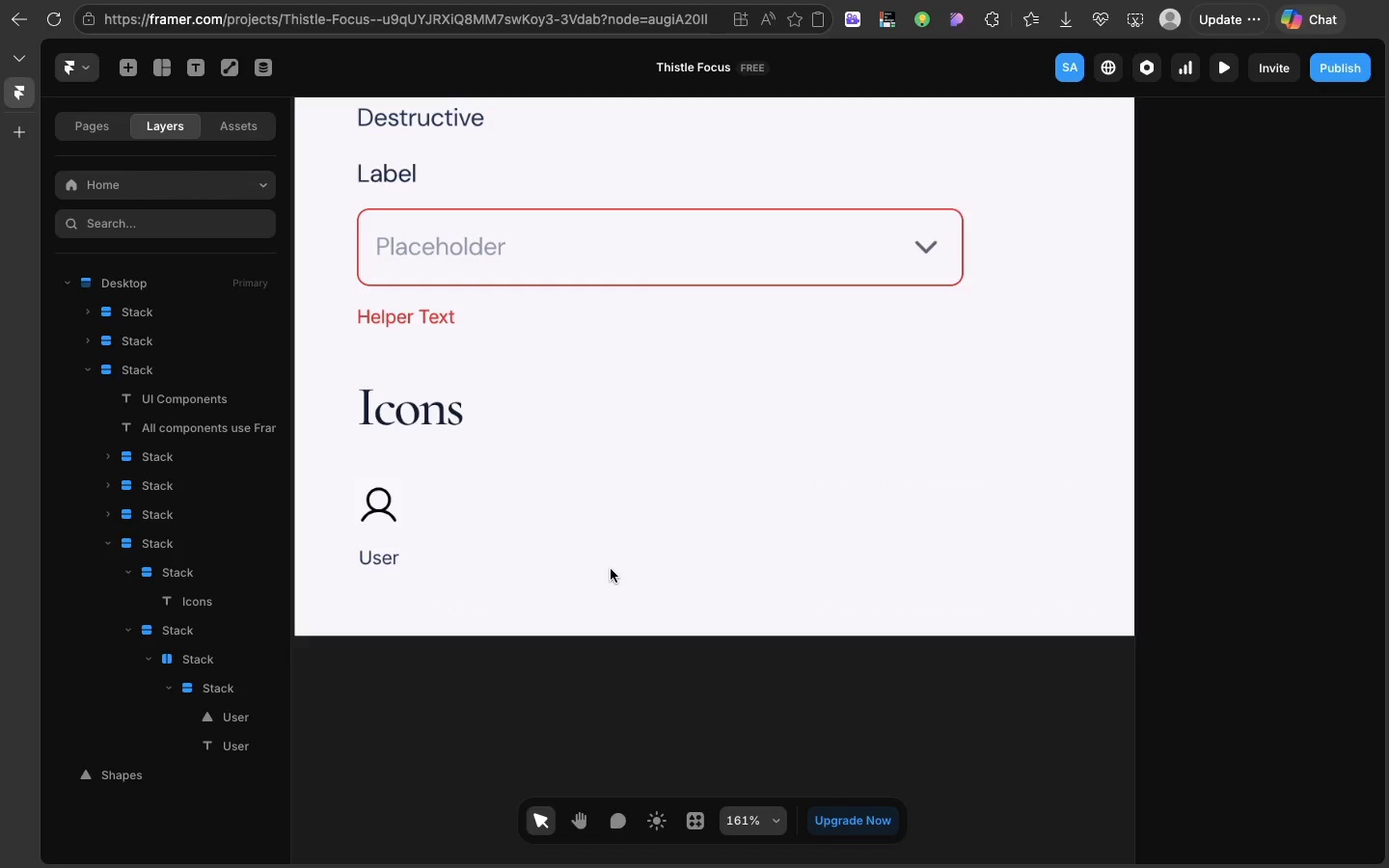 
key(Backspace)
 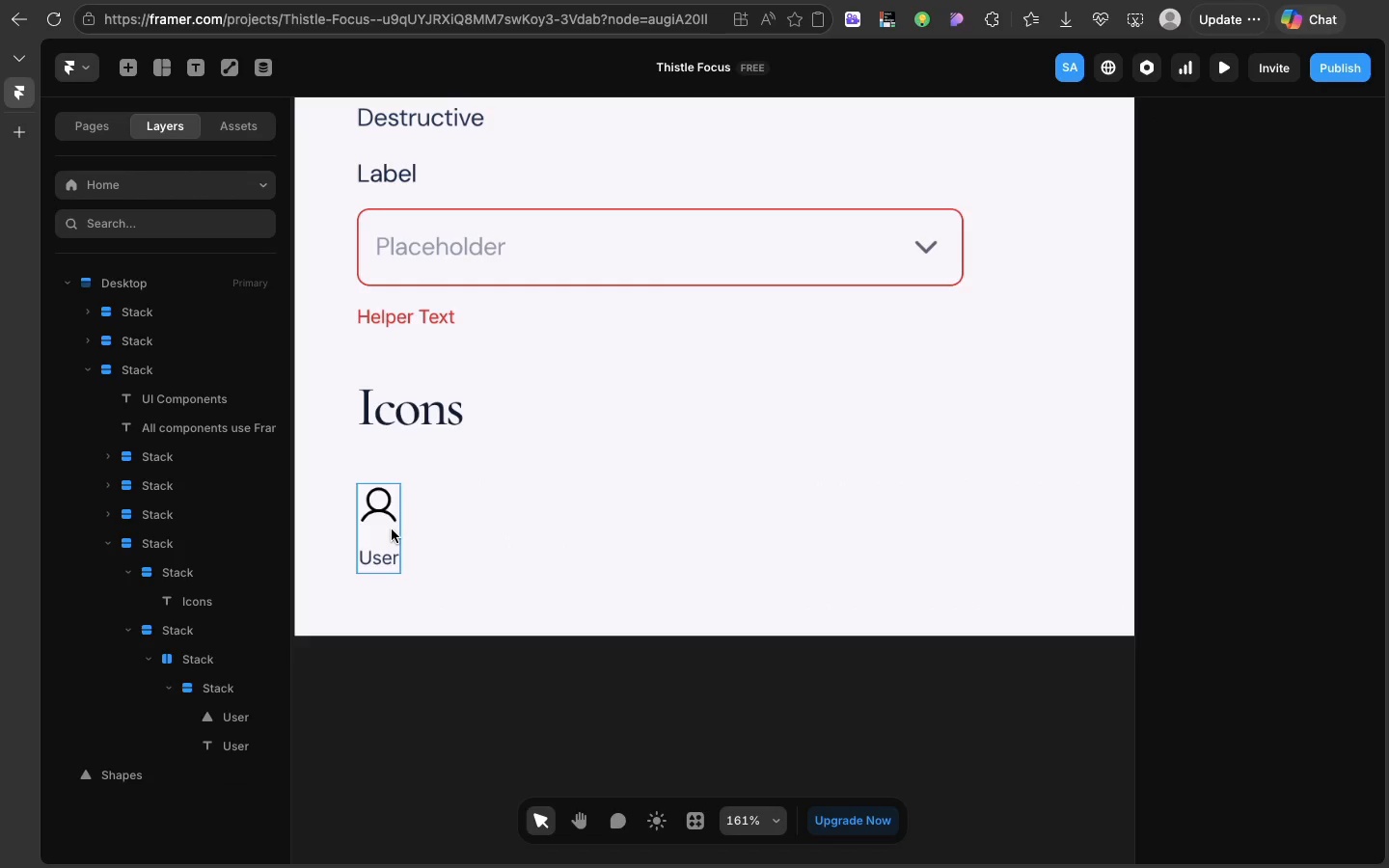 
left_click([392, 529])
 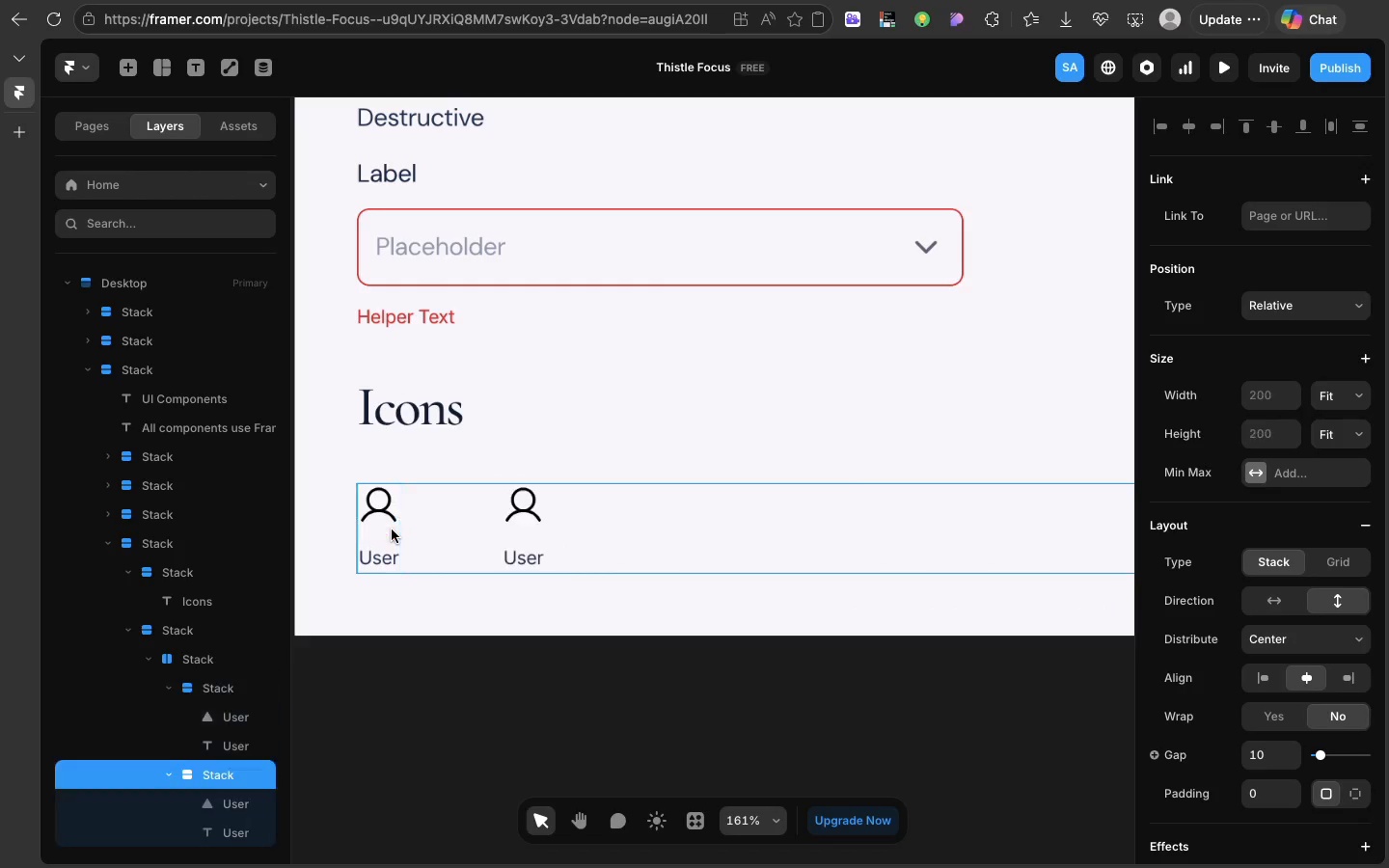 
key(Meta+D)
 